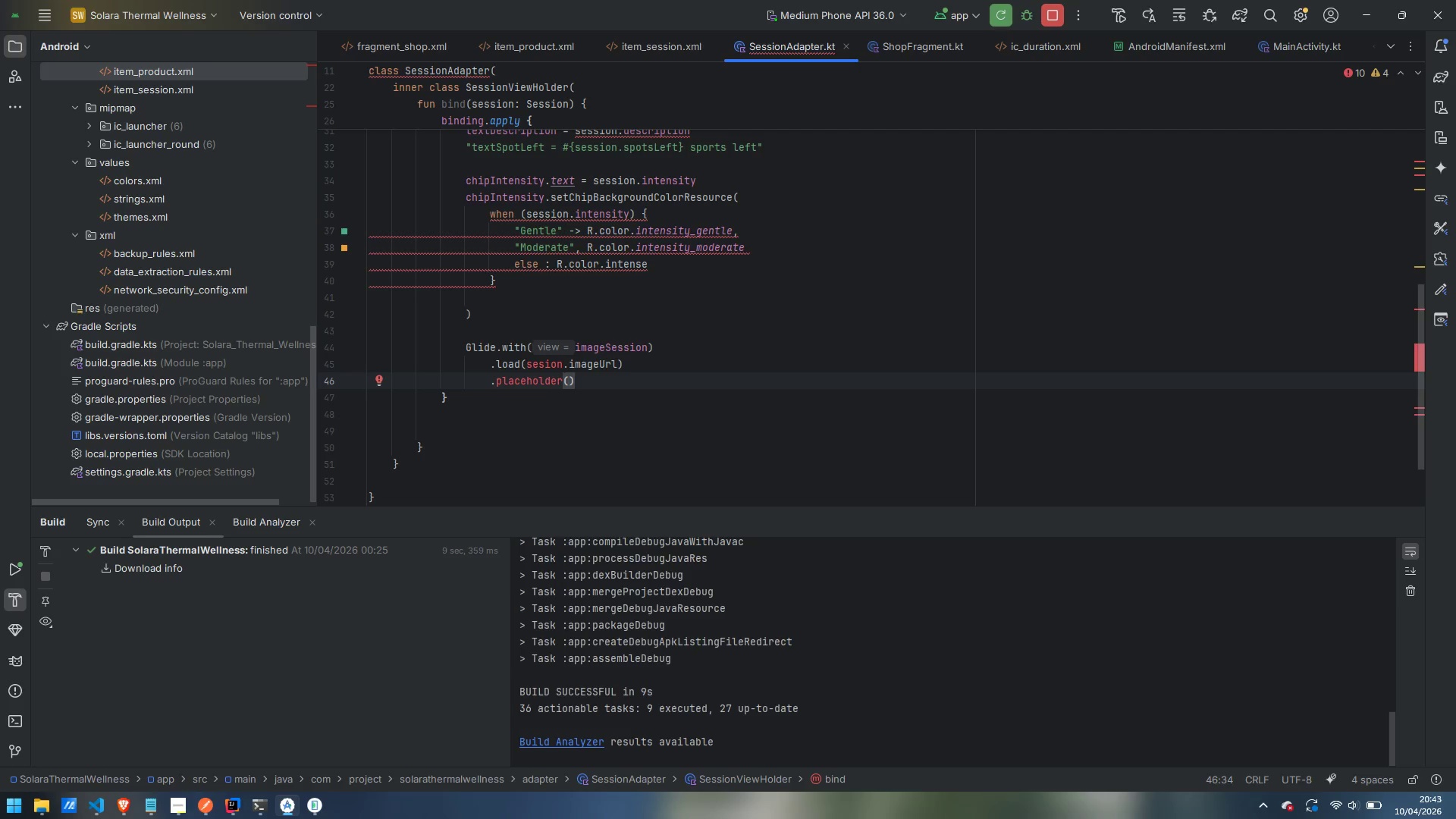 
key(S)
 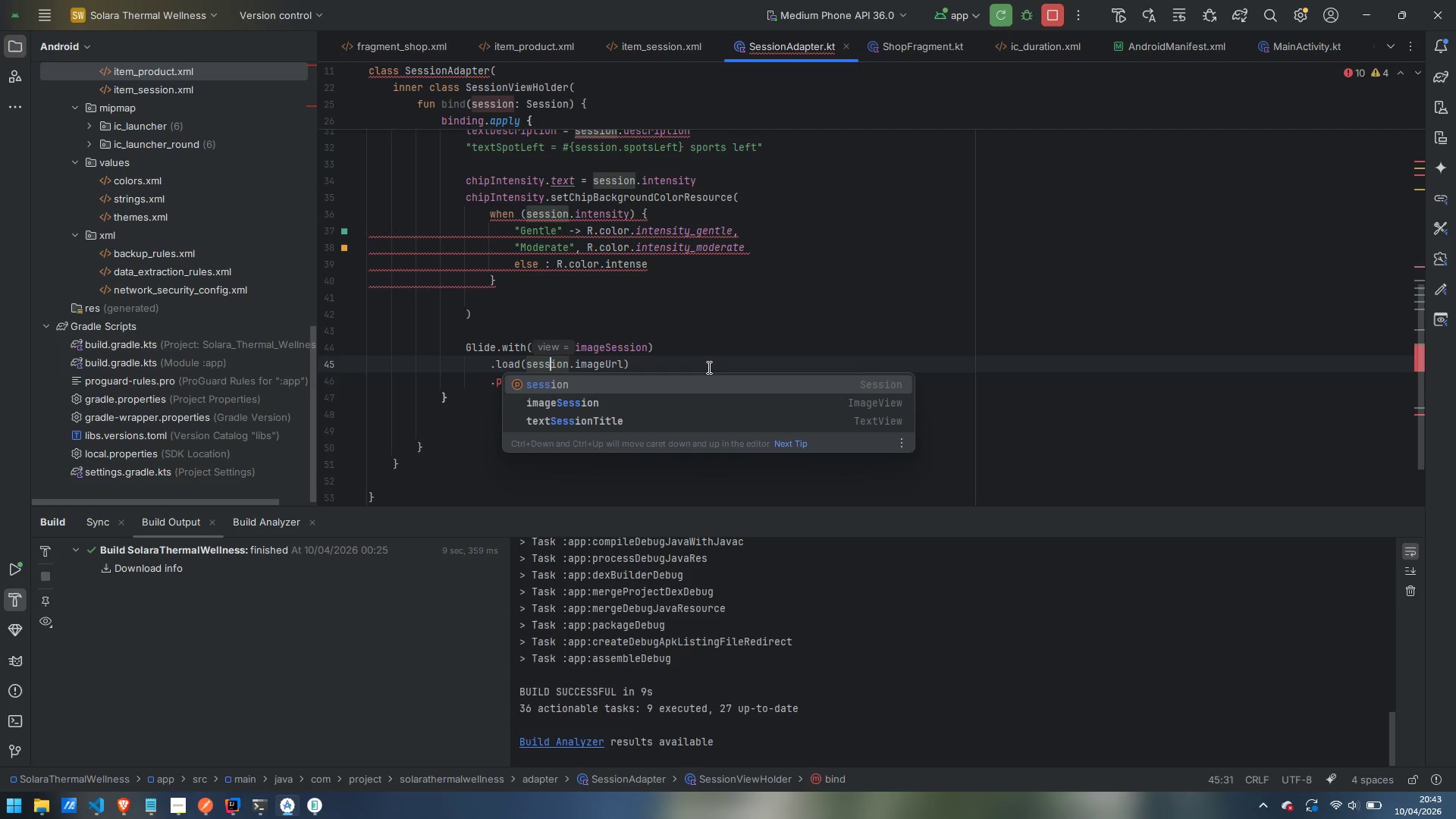 
left_click([801, 313])
 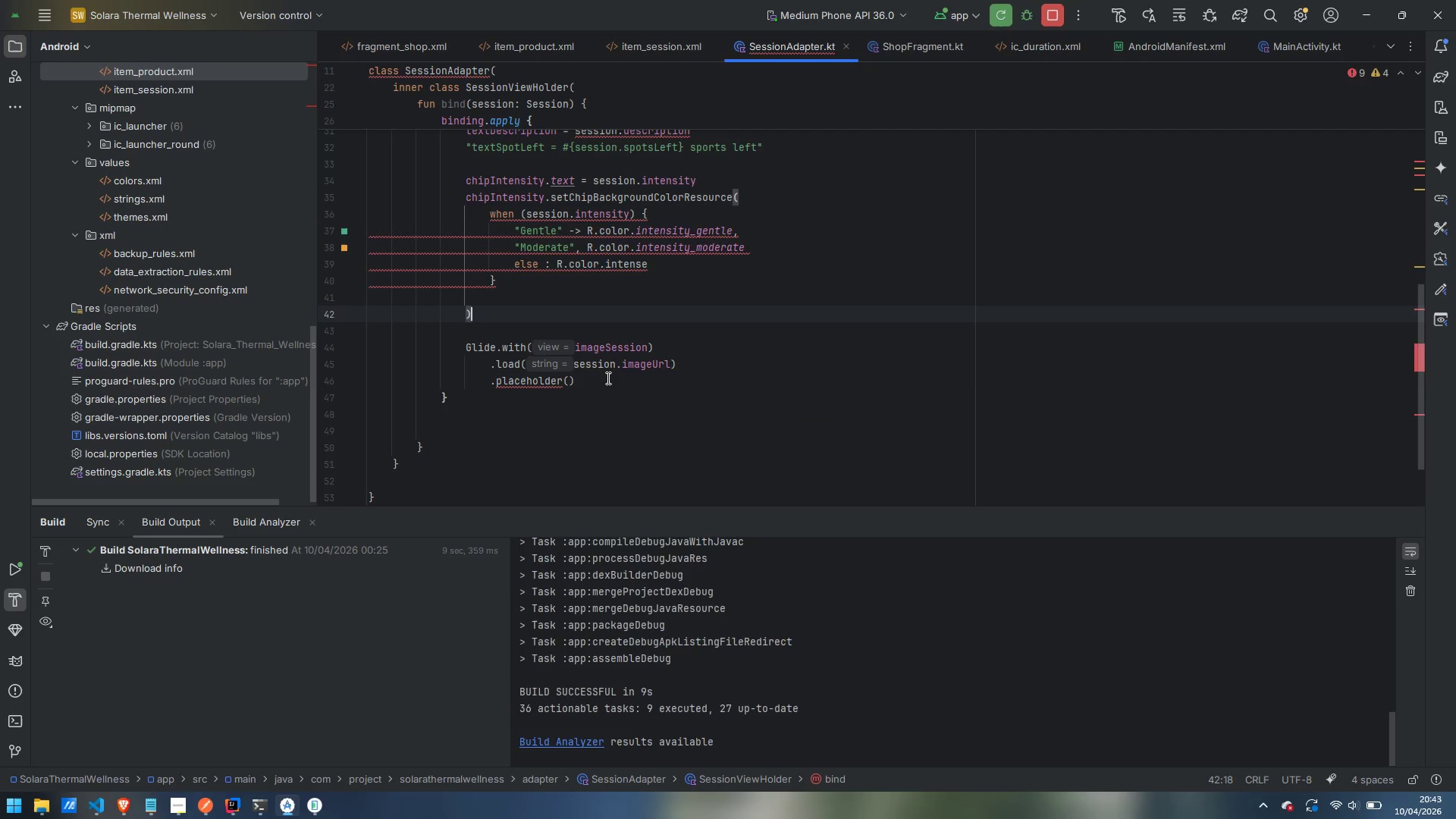 
left_click([607, 378])
 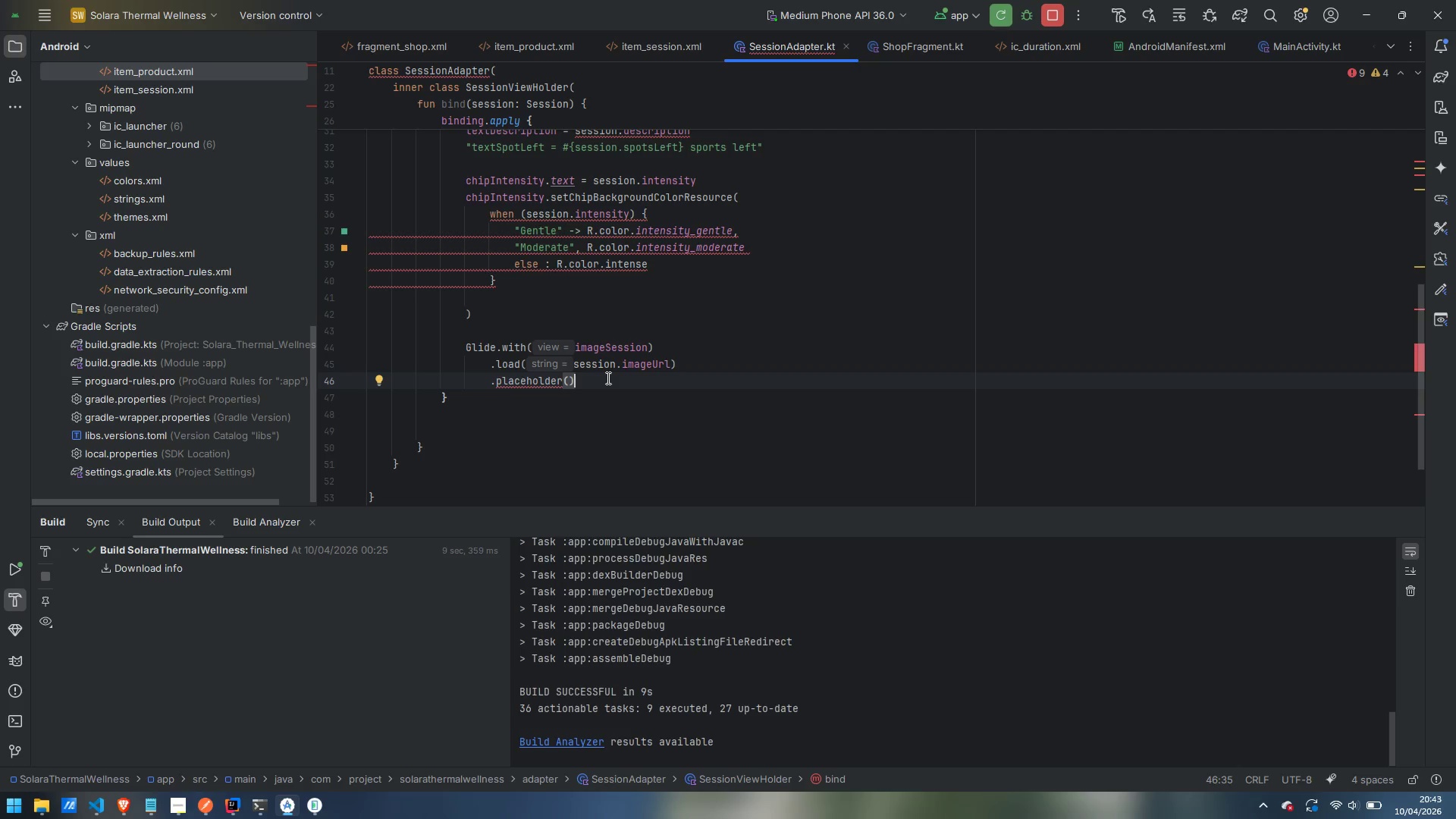 
key(ArrowLeft)
 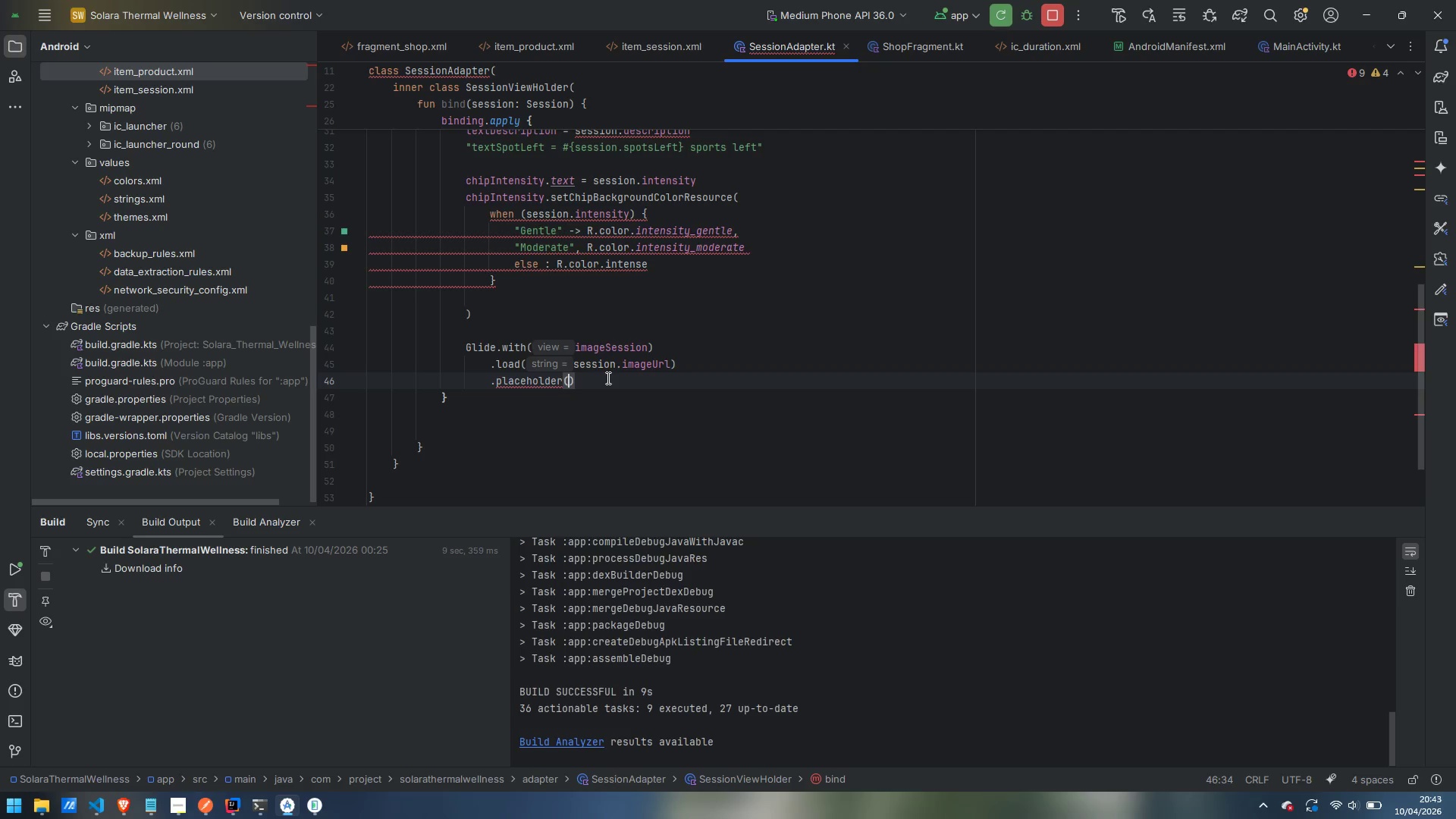 
type(R.swasa)
key(Backspace)
key(Backspace)
key(Backspace)
key(Backspace)
key(Backspace)
type(drawab;l)
key(Backspace)
key(Backspace)
type(le)
 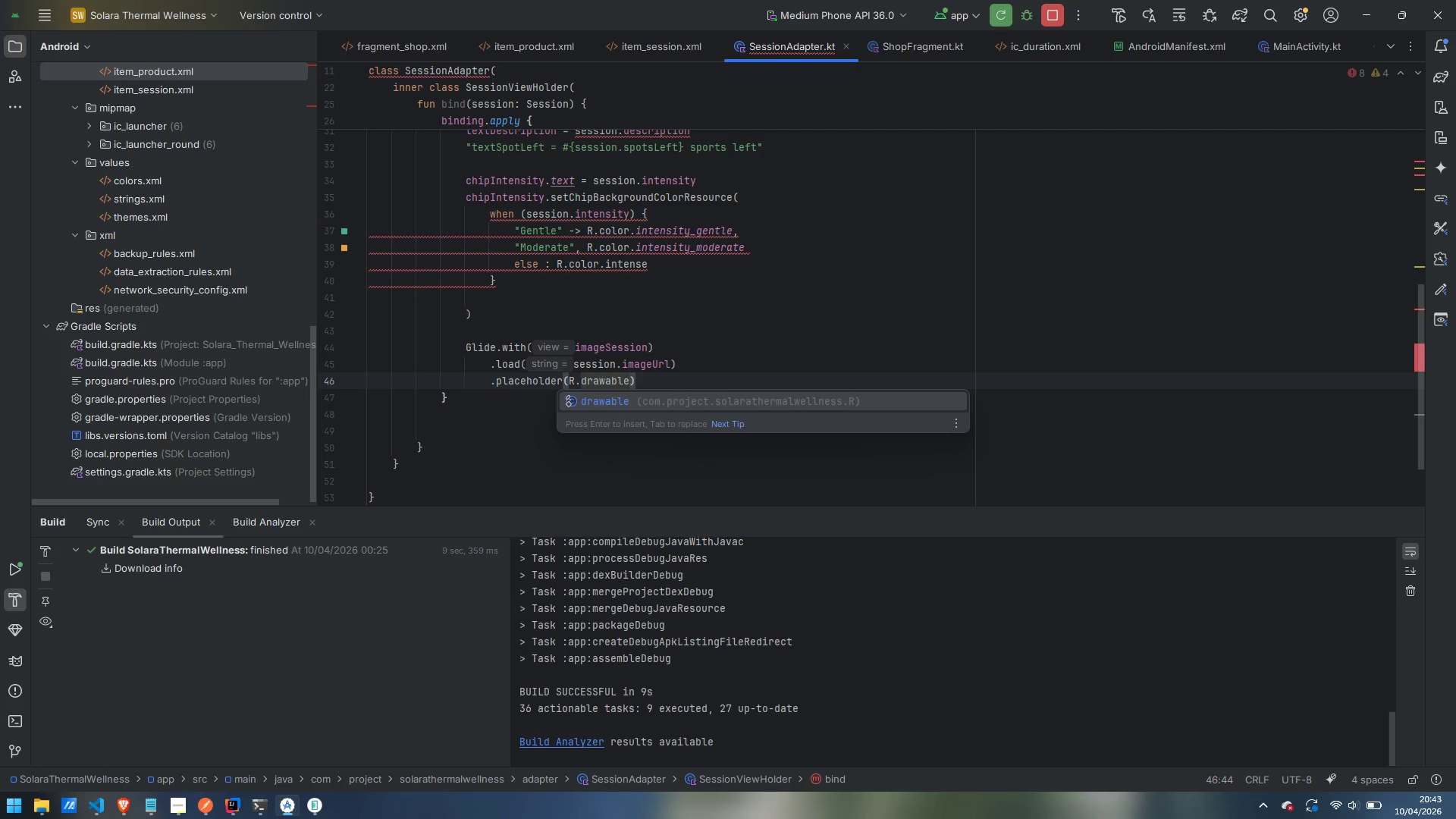 
key(Enter)
 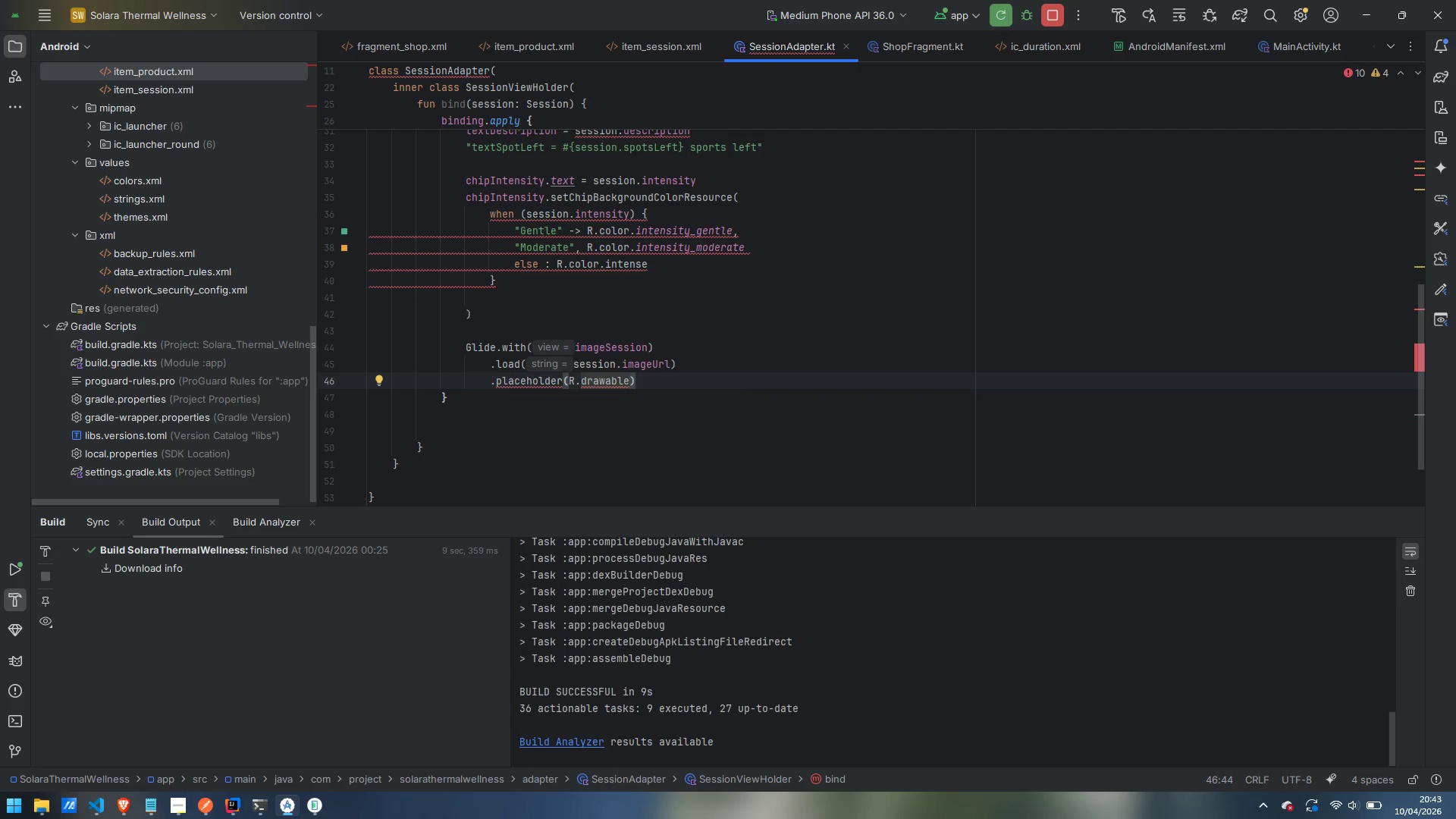 
type(.ic_pla)
 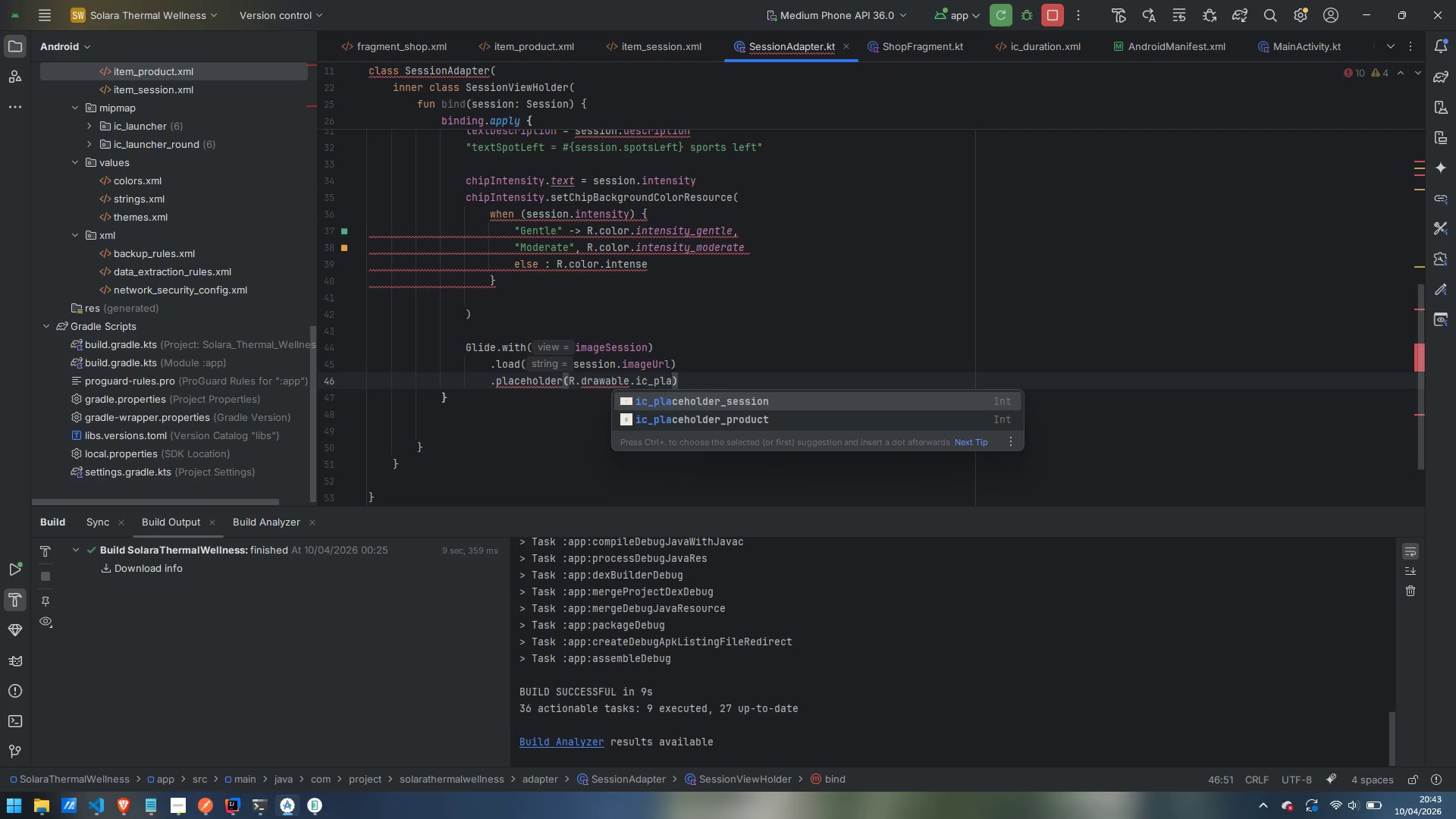 
key(ArrowDown)
 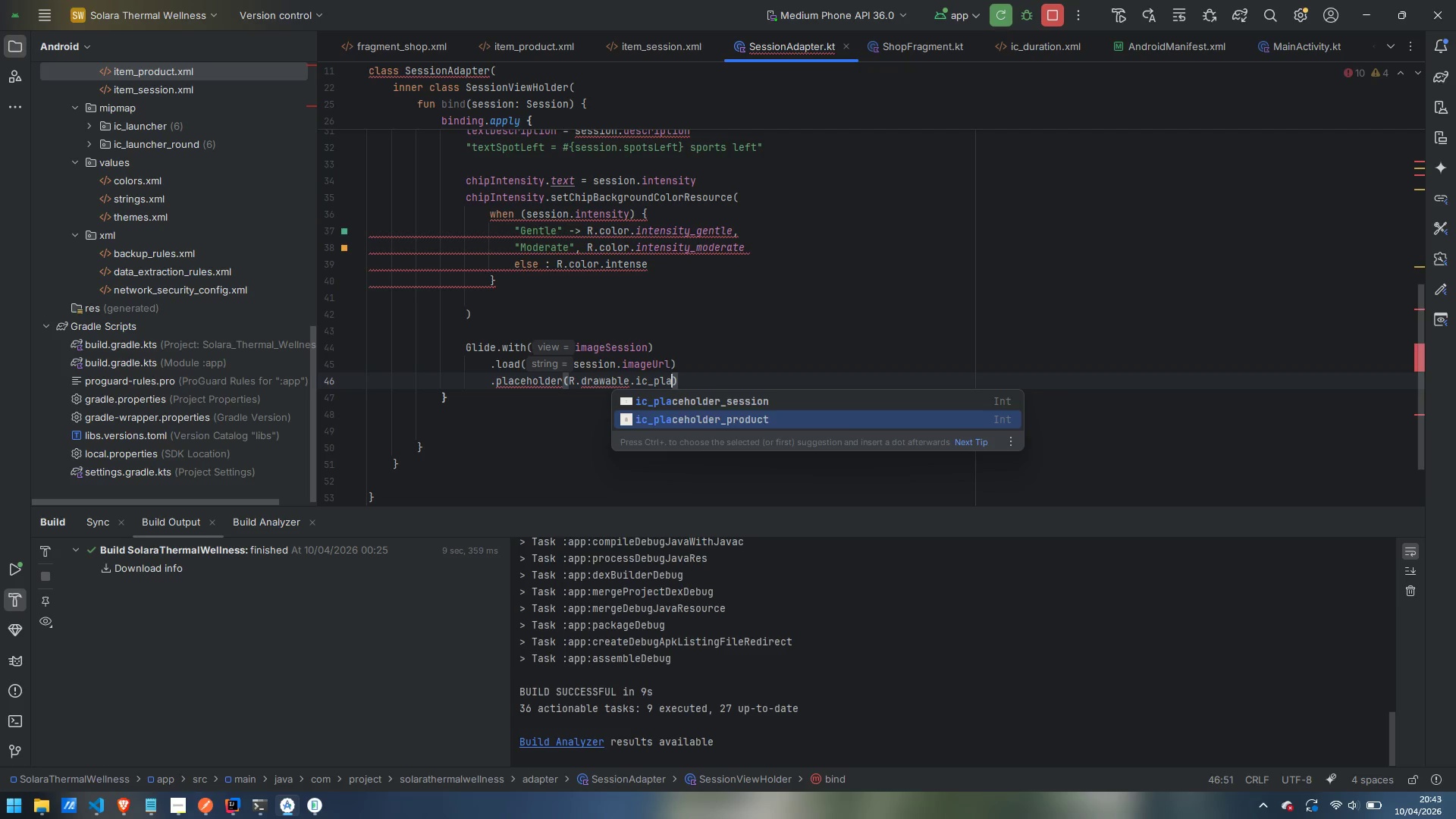 
key(Enter)
 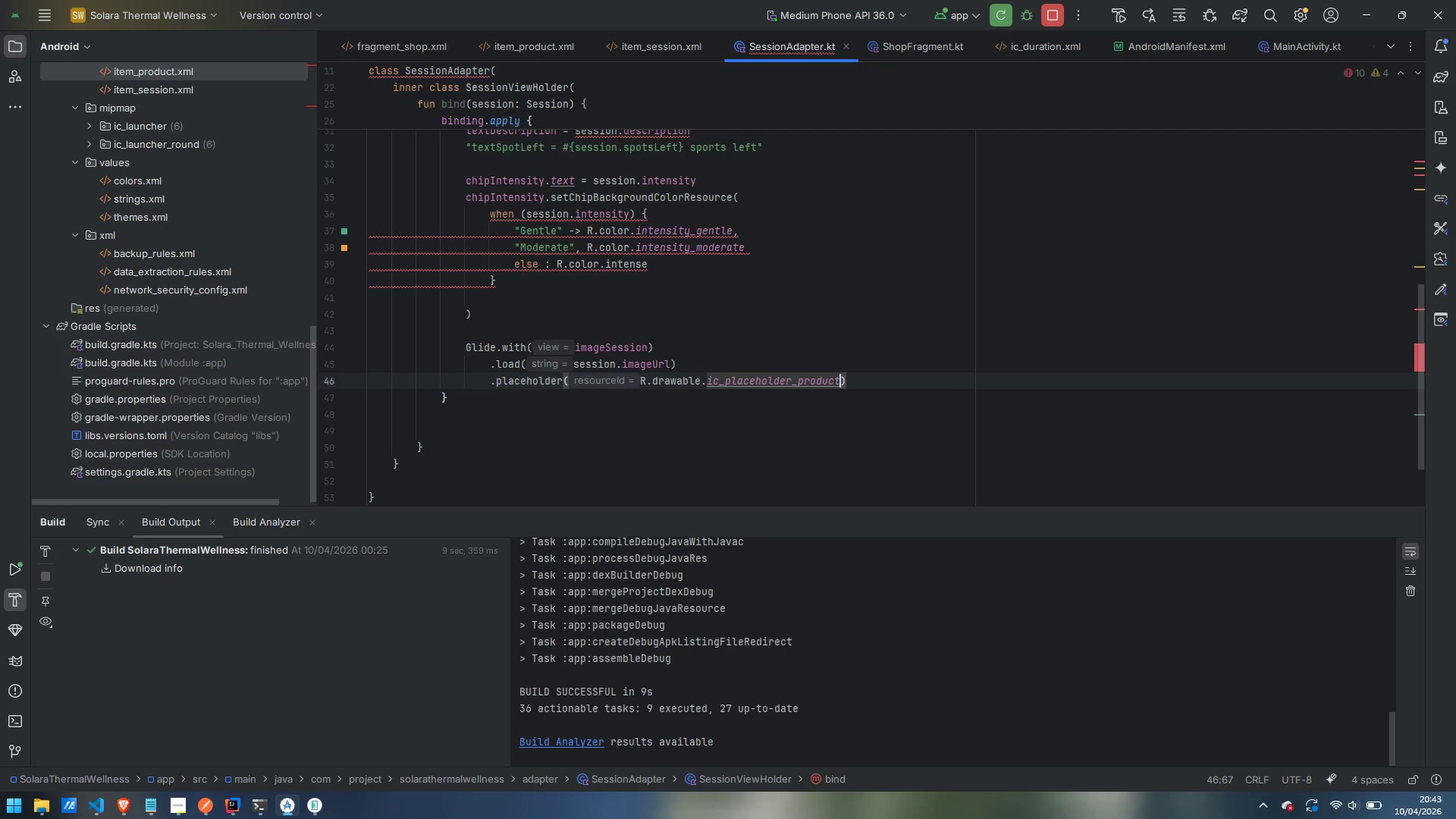 
key(ArrowRight)
 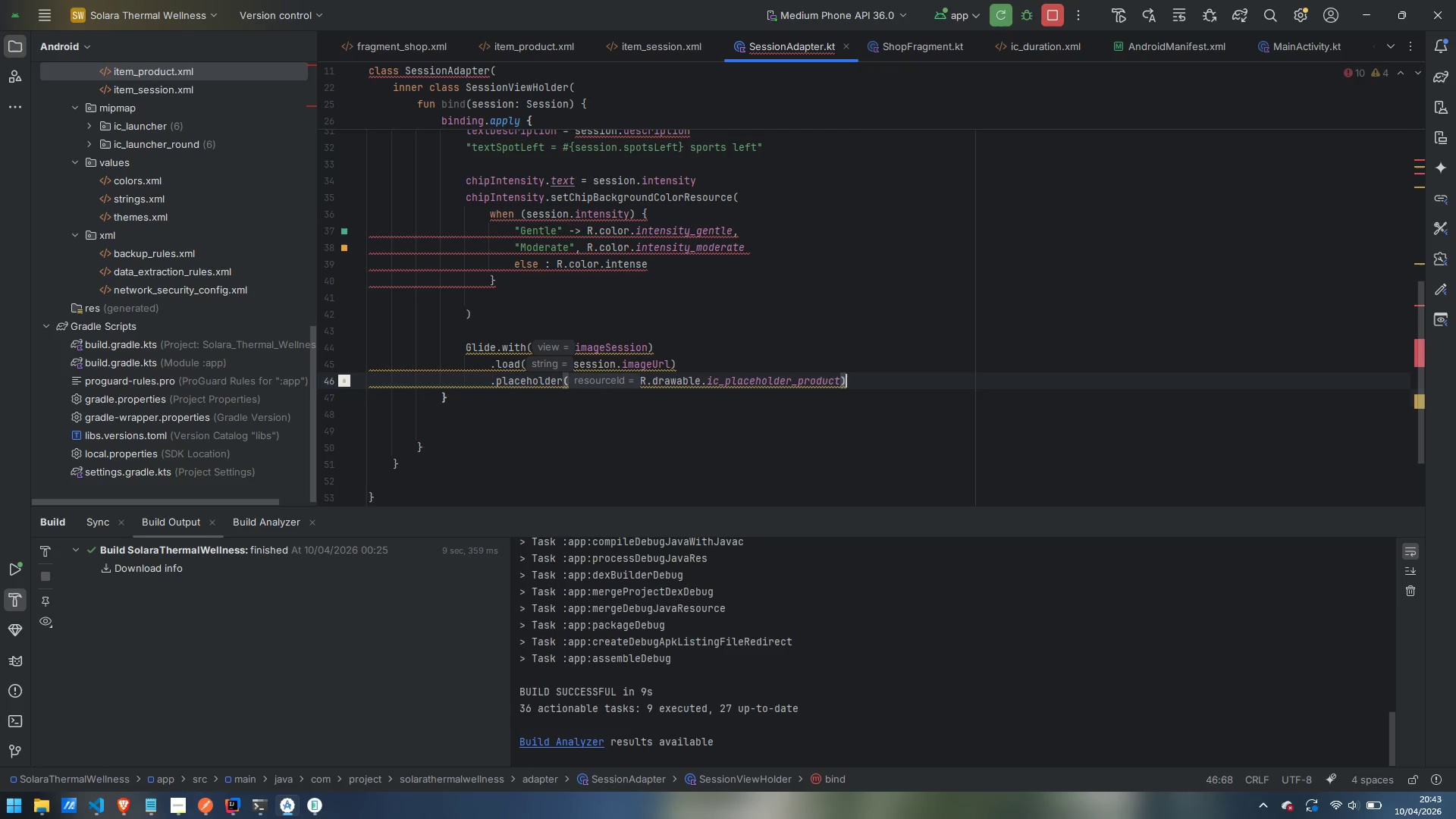 
key(Enter)
 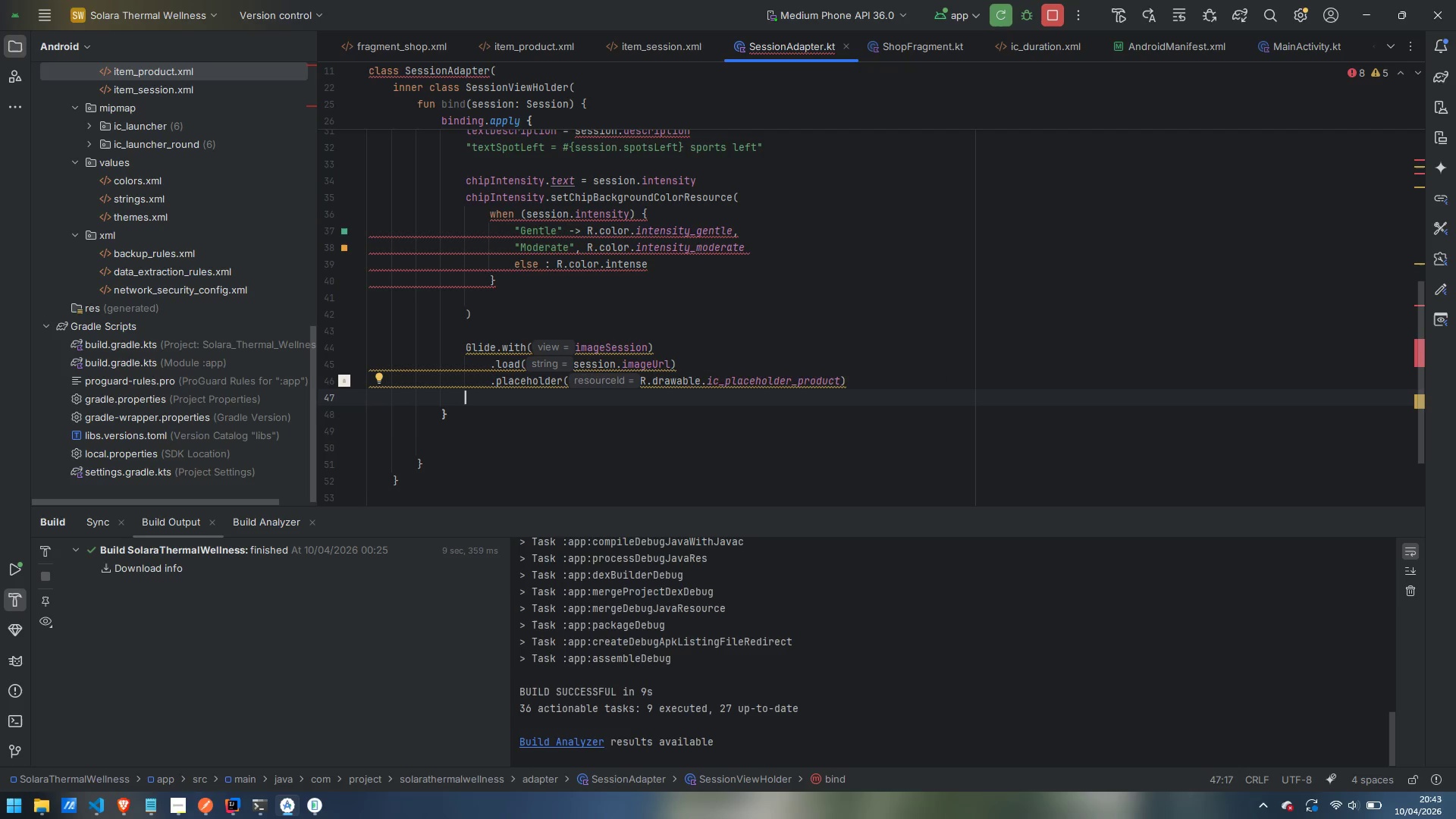 
key(Tab)
 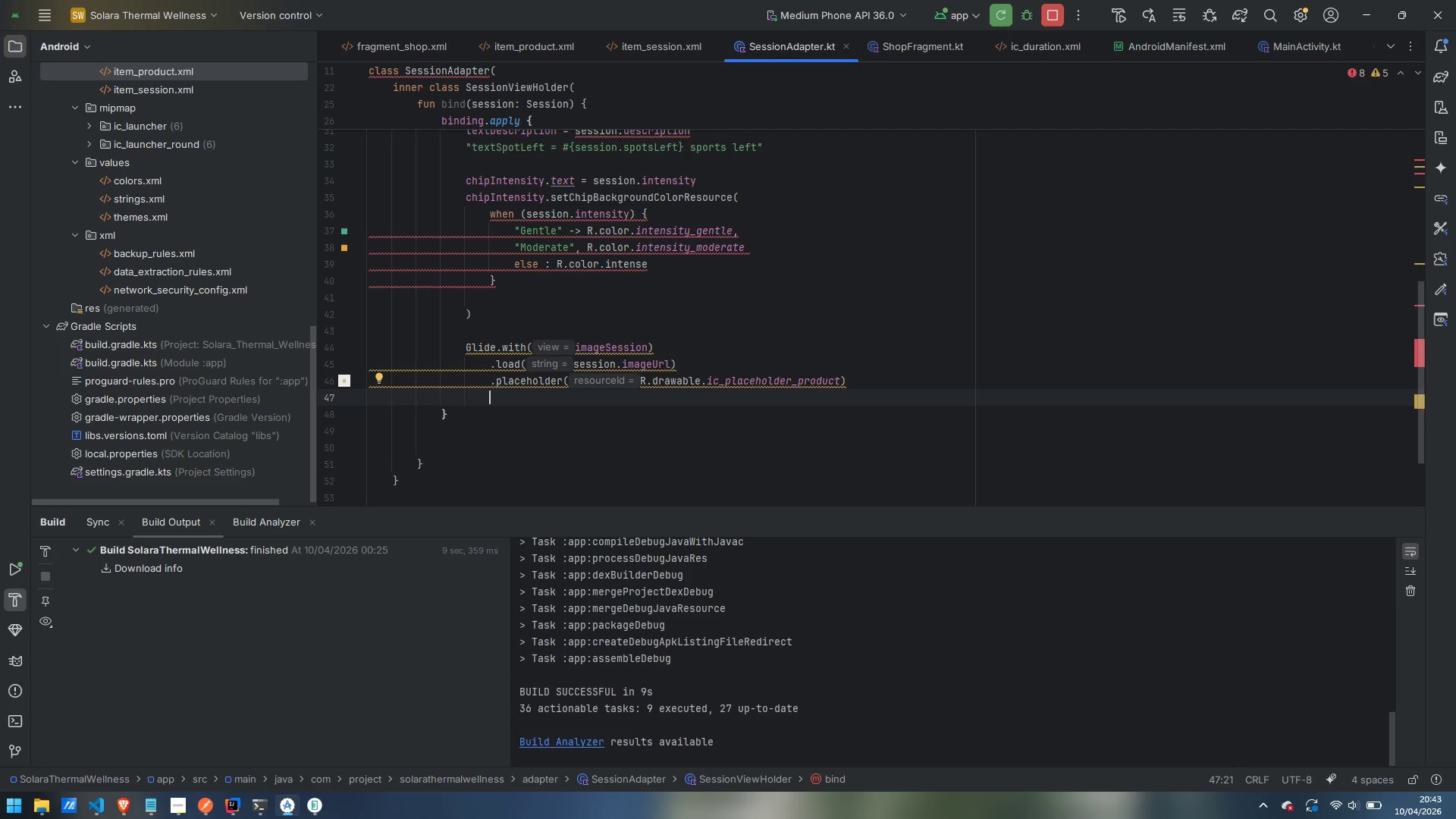 
type(error(R.drawa)
 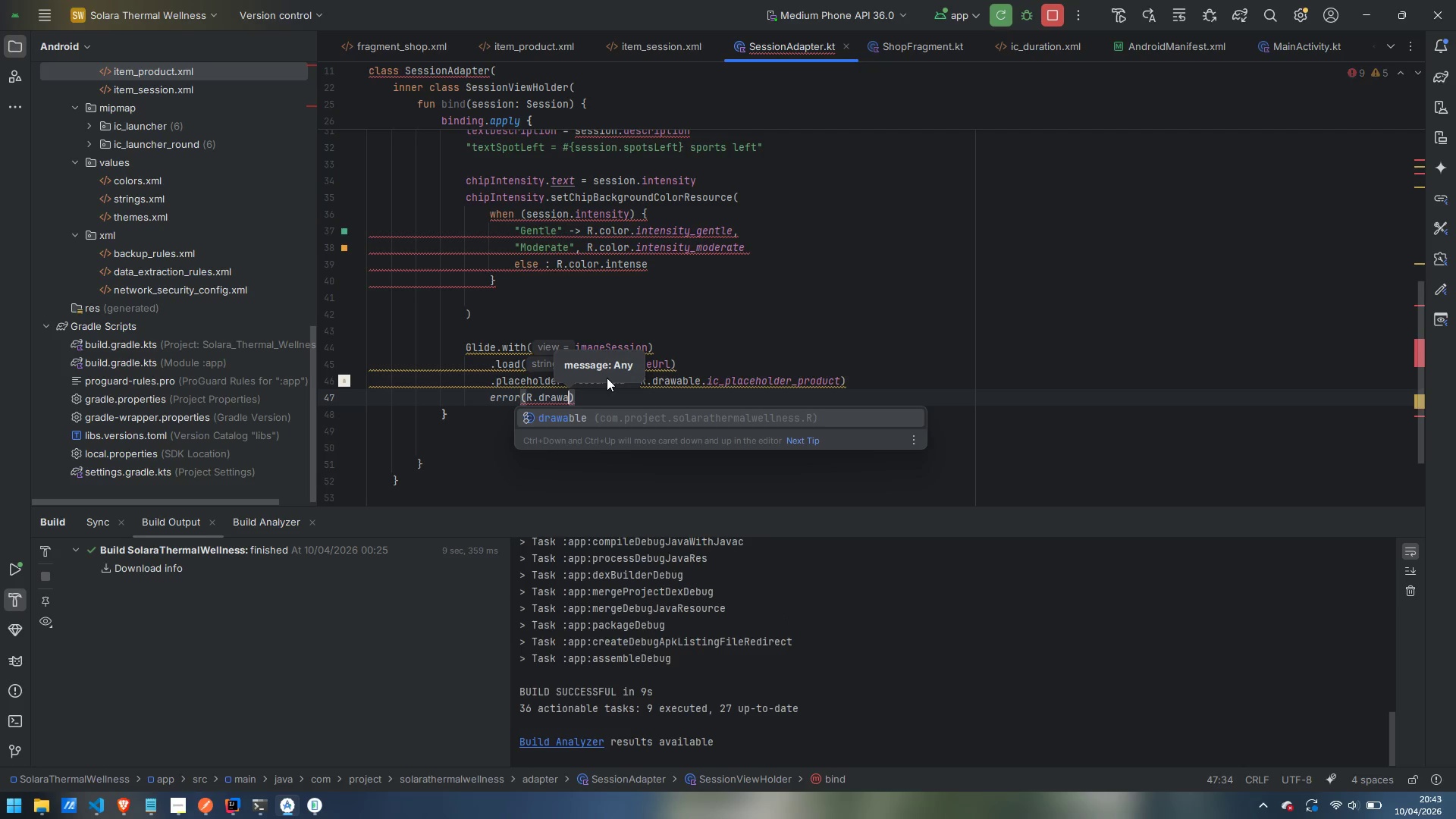 
key(Enter)
 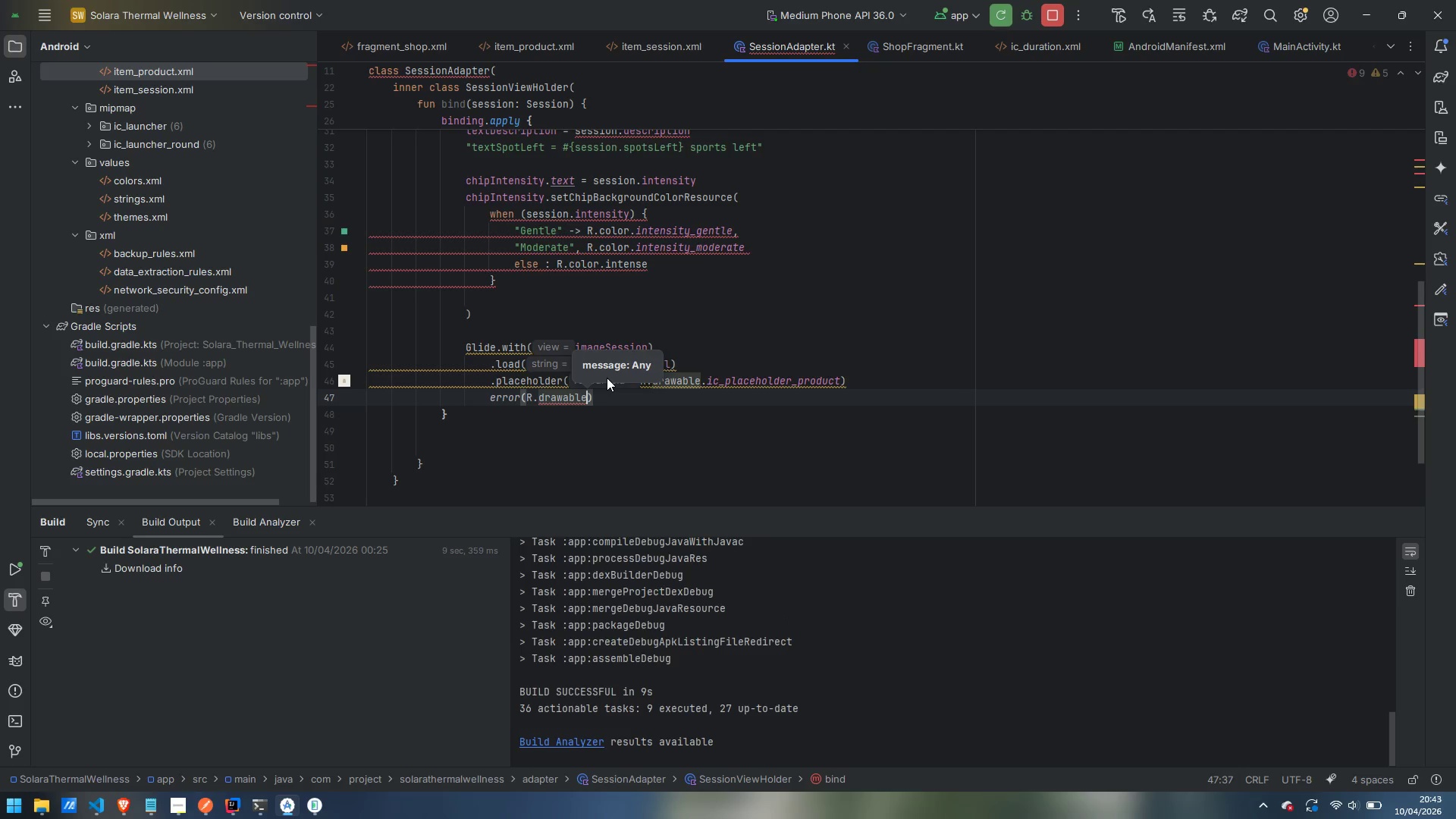 
type(.ic)imageError)
 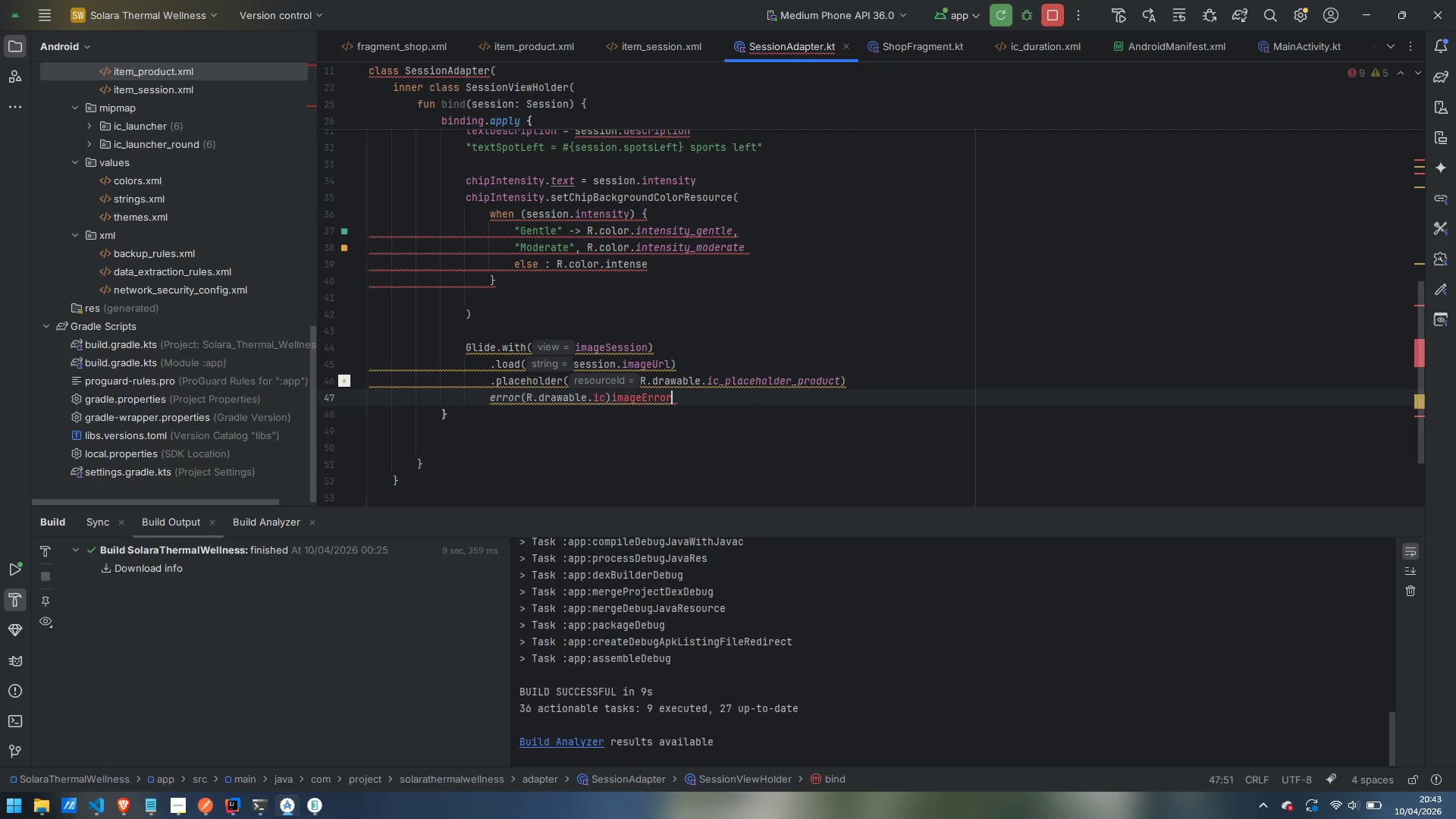 
key(Shift+ArrowLeft)
 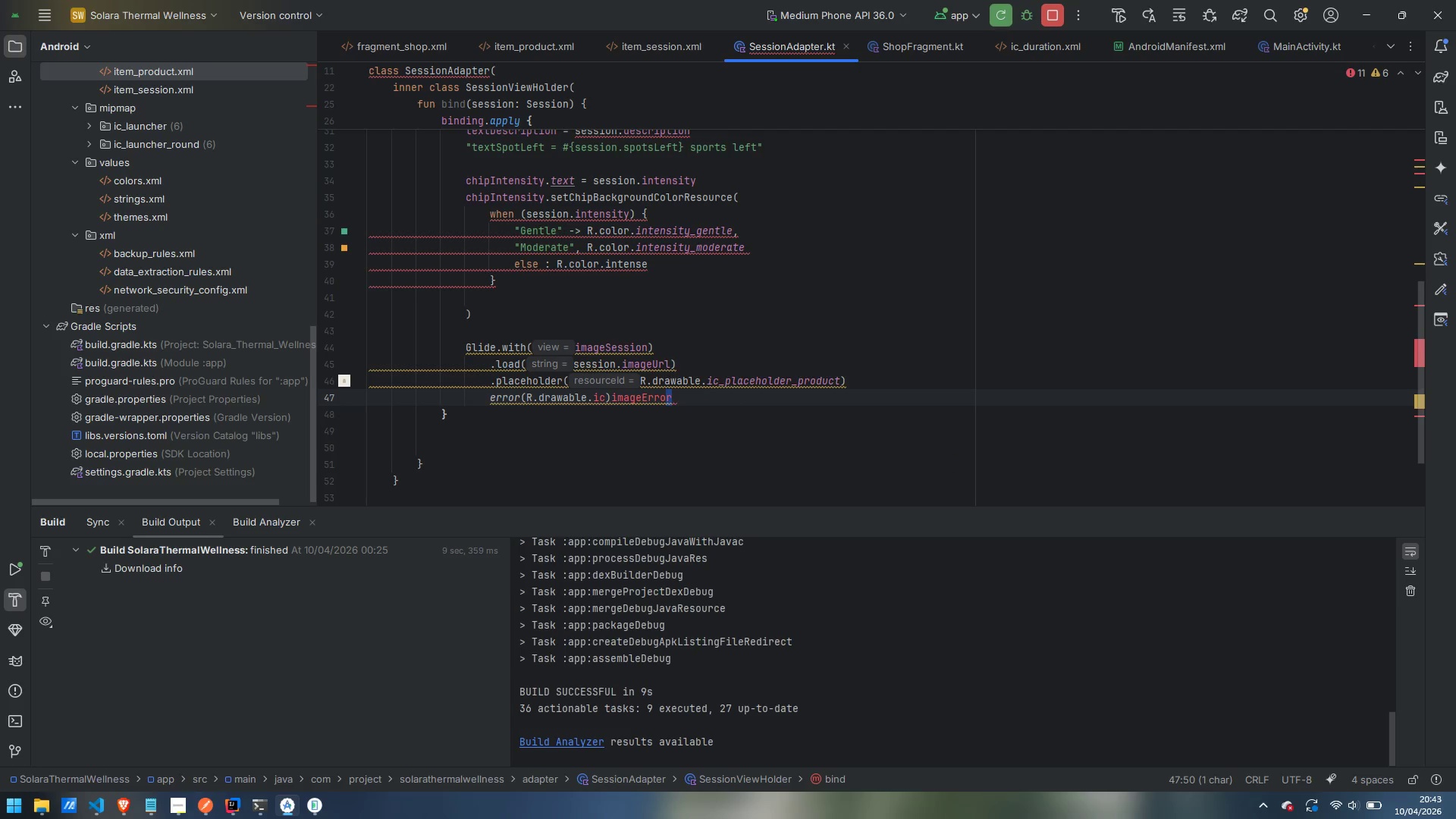 
key(Control+Shift+ArrowLeft)
 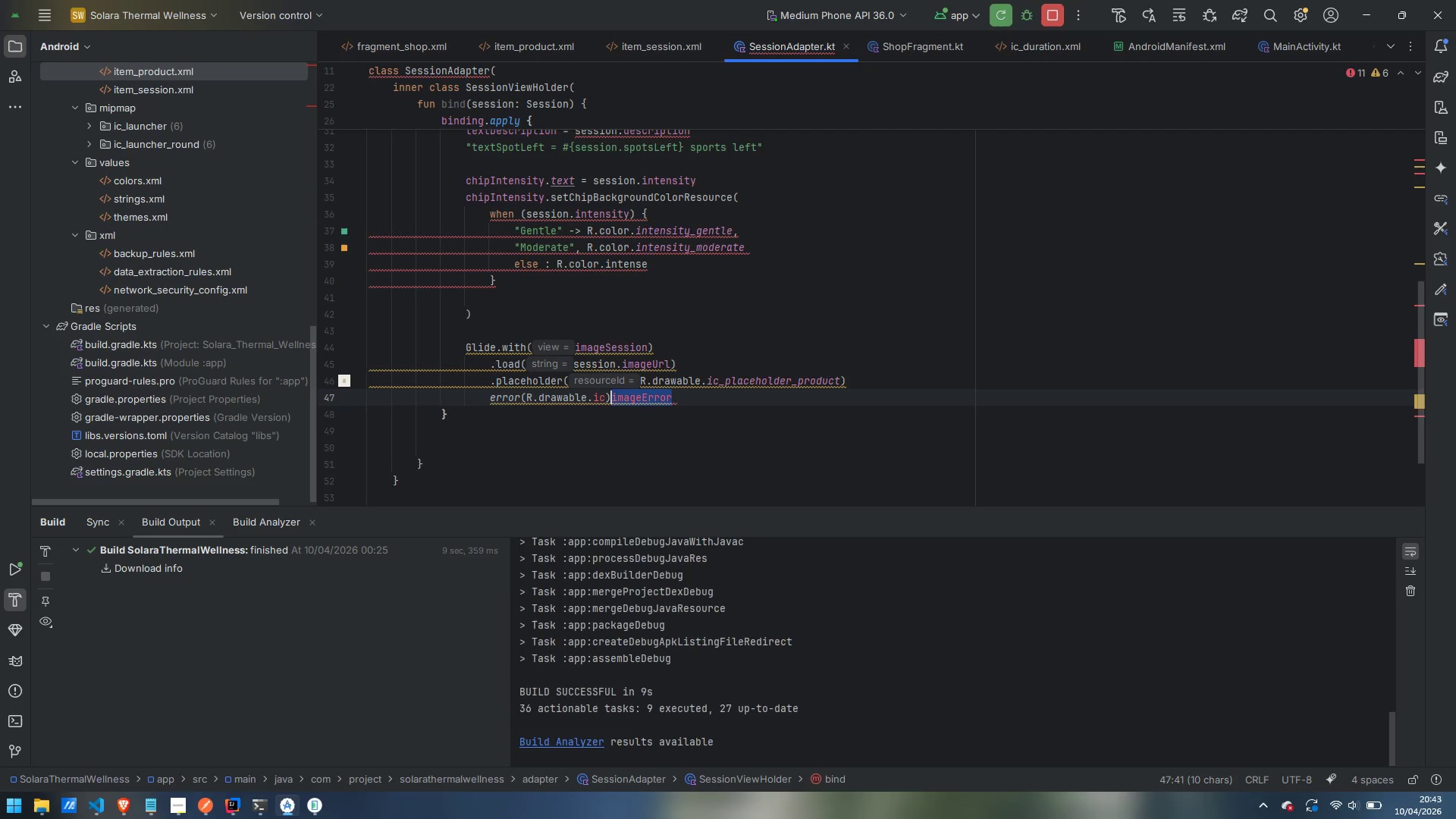 
key(ArrowLeft)
 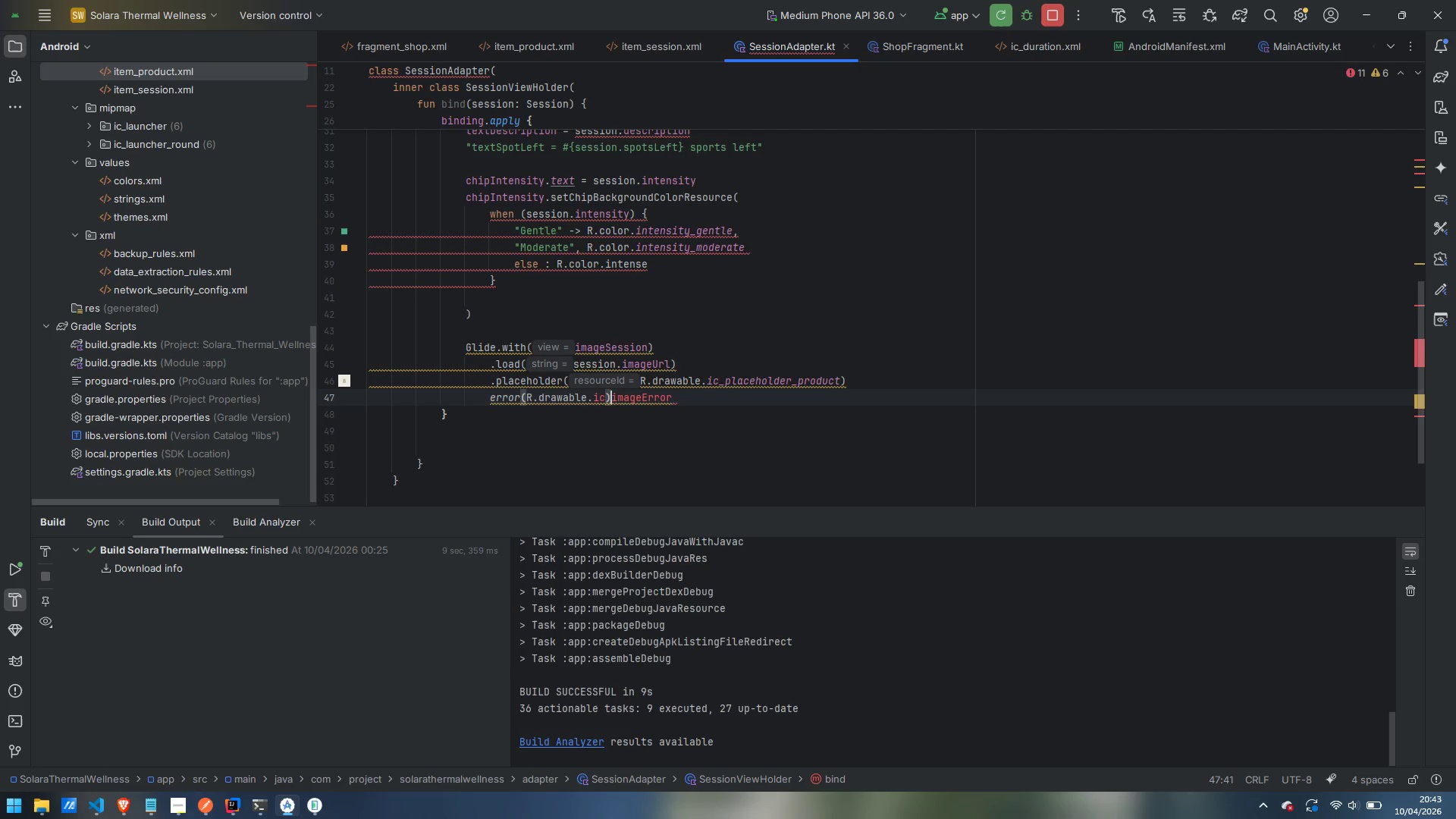 
key(ArrowLeft)
 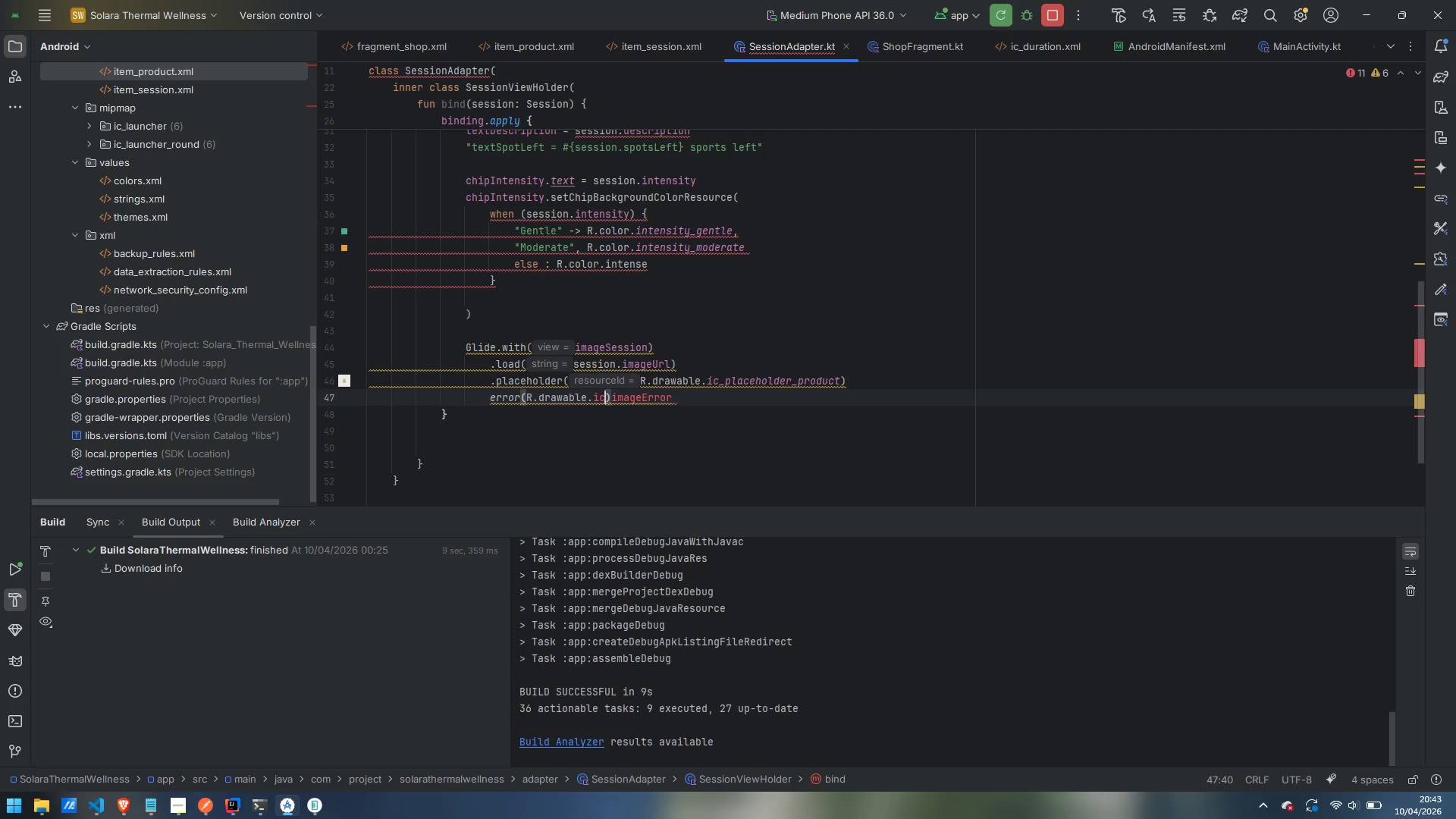 
key(ArrowLeft)
 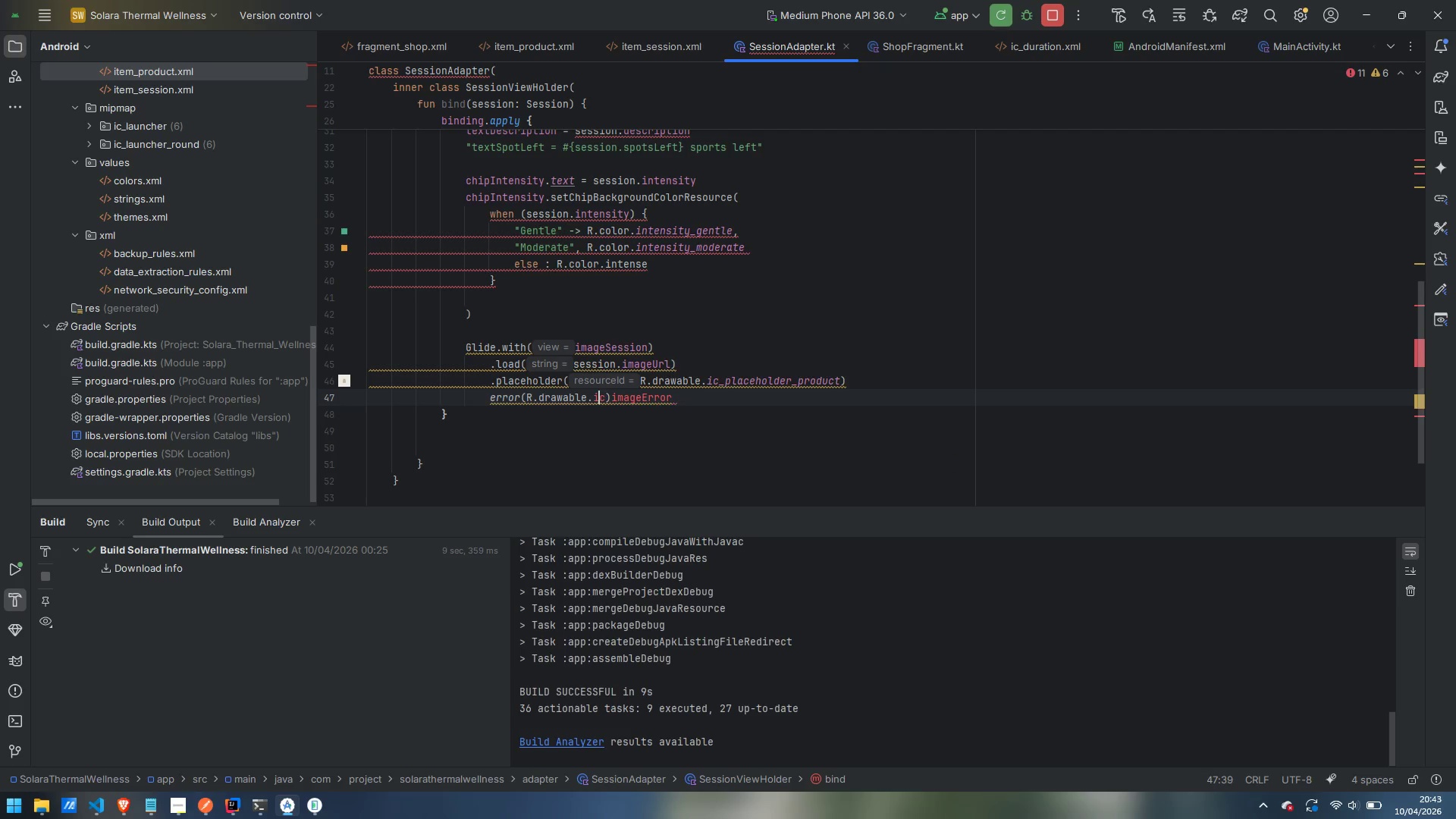 
key(ArrowLeft)
 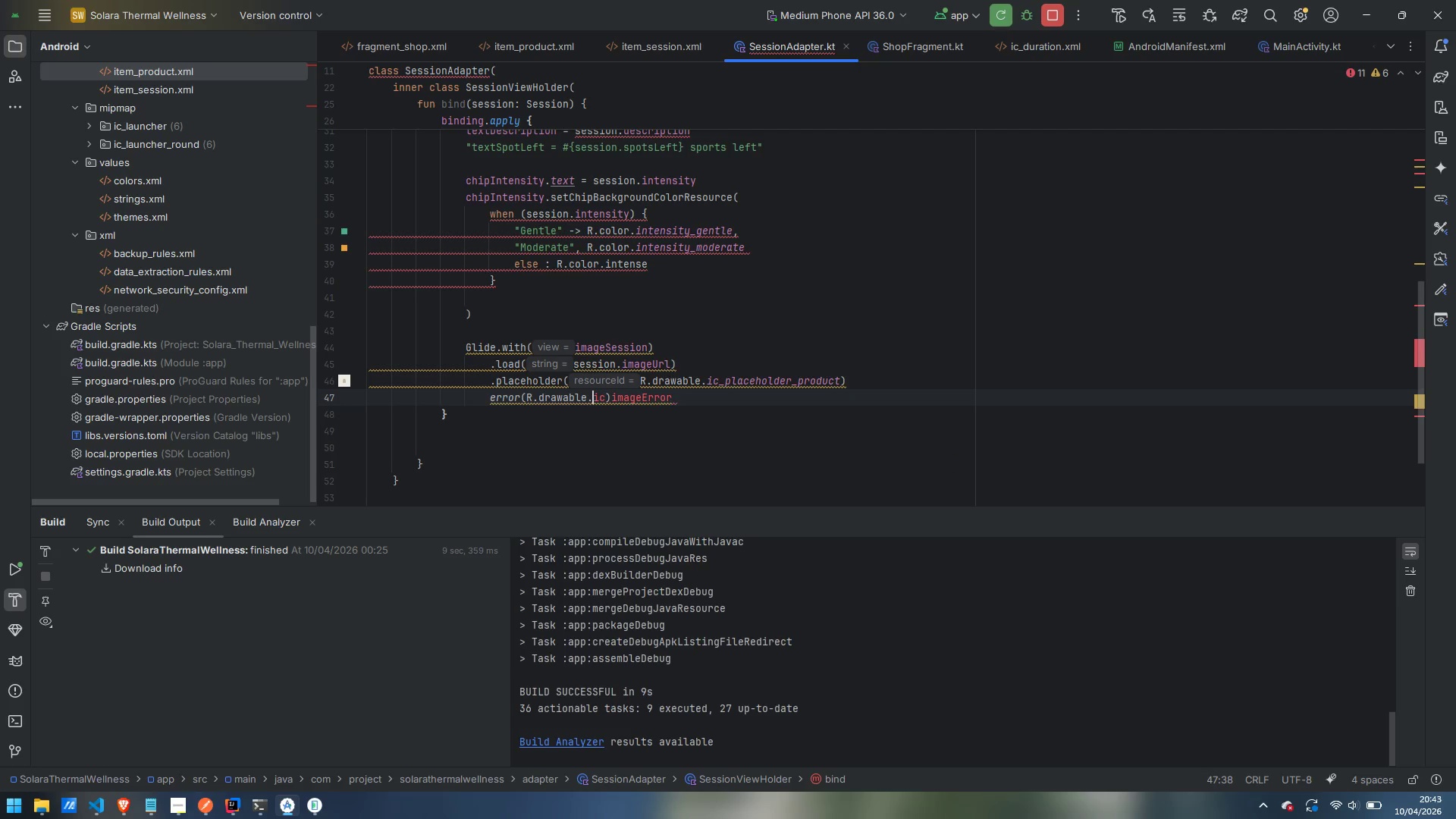 
key(ArrowLeft)
 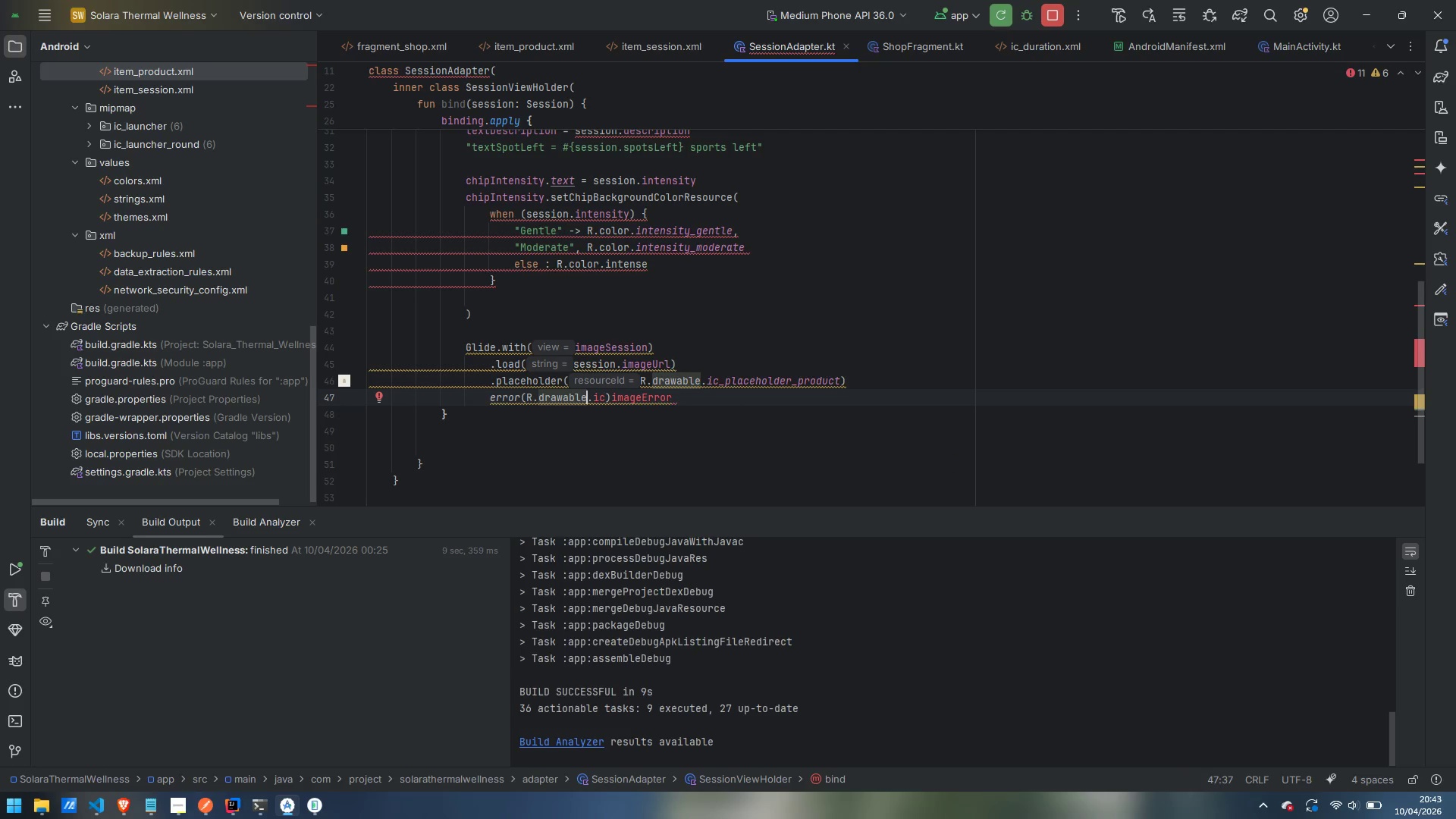 
key(Control+ArrowRight)
 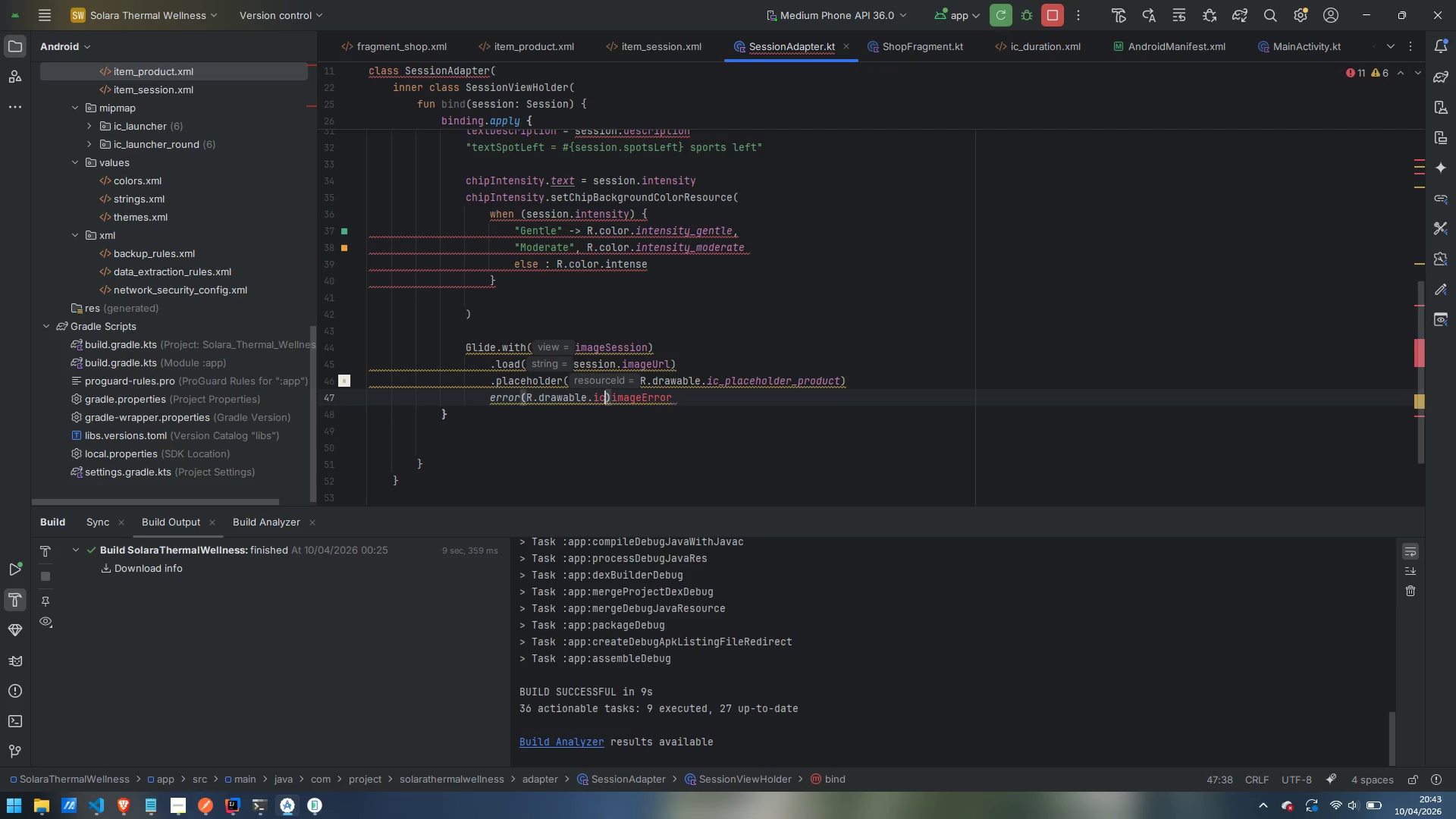 
key(Control+ArrowRight)
 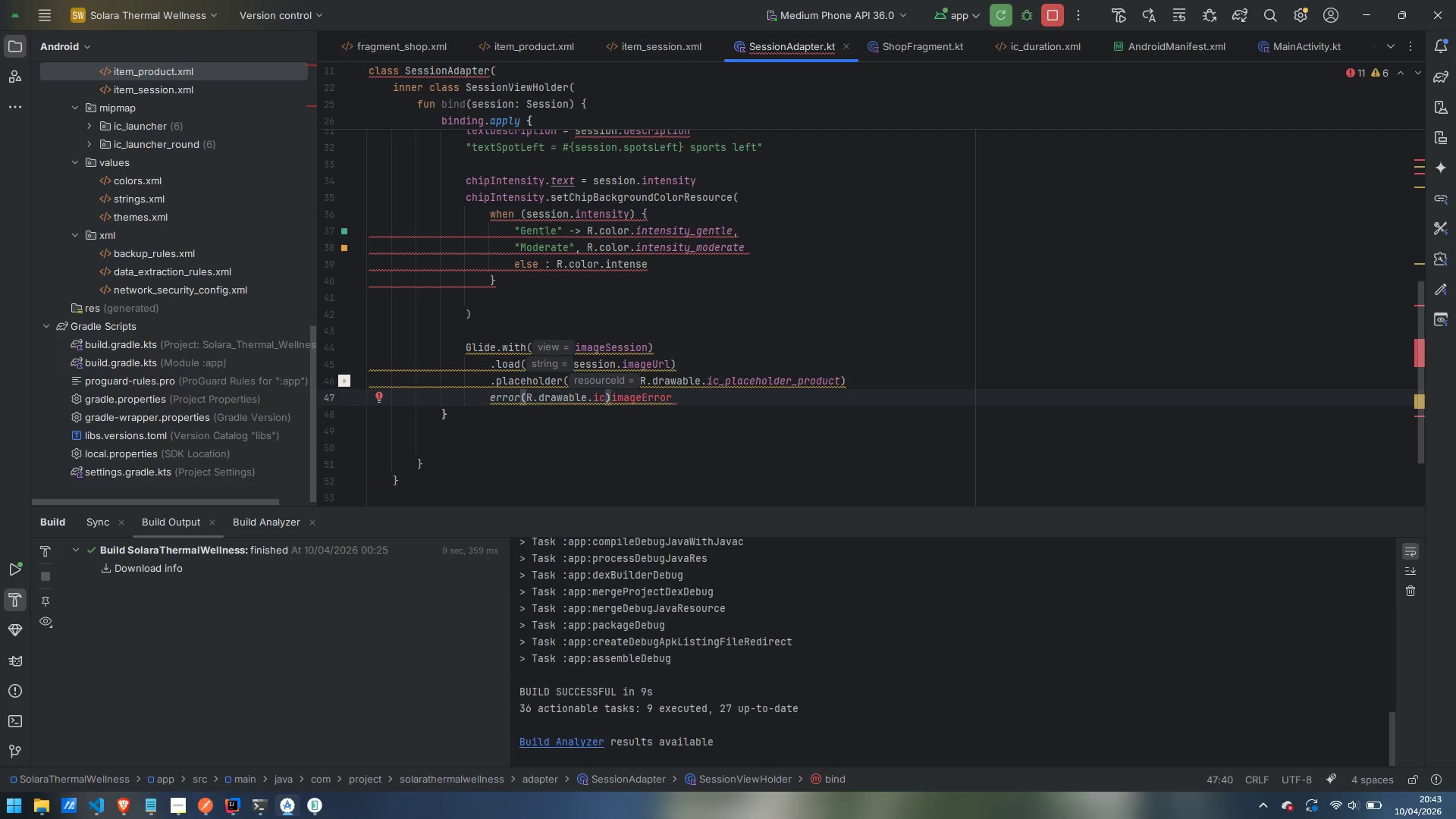 
key(ArrowRight)
 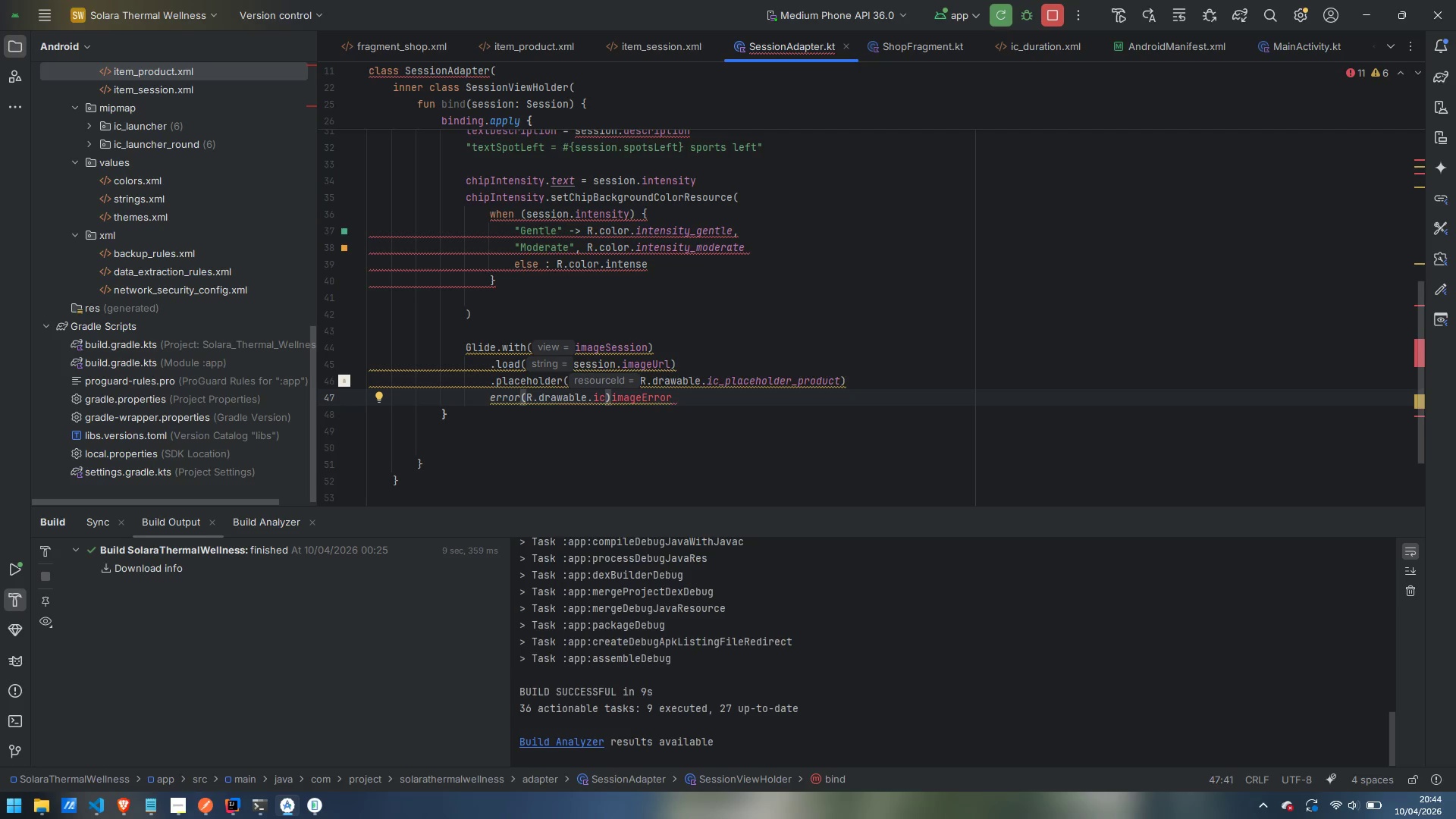 
key(Backspace)
 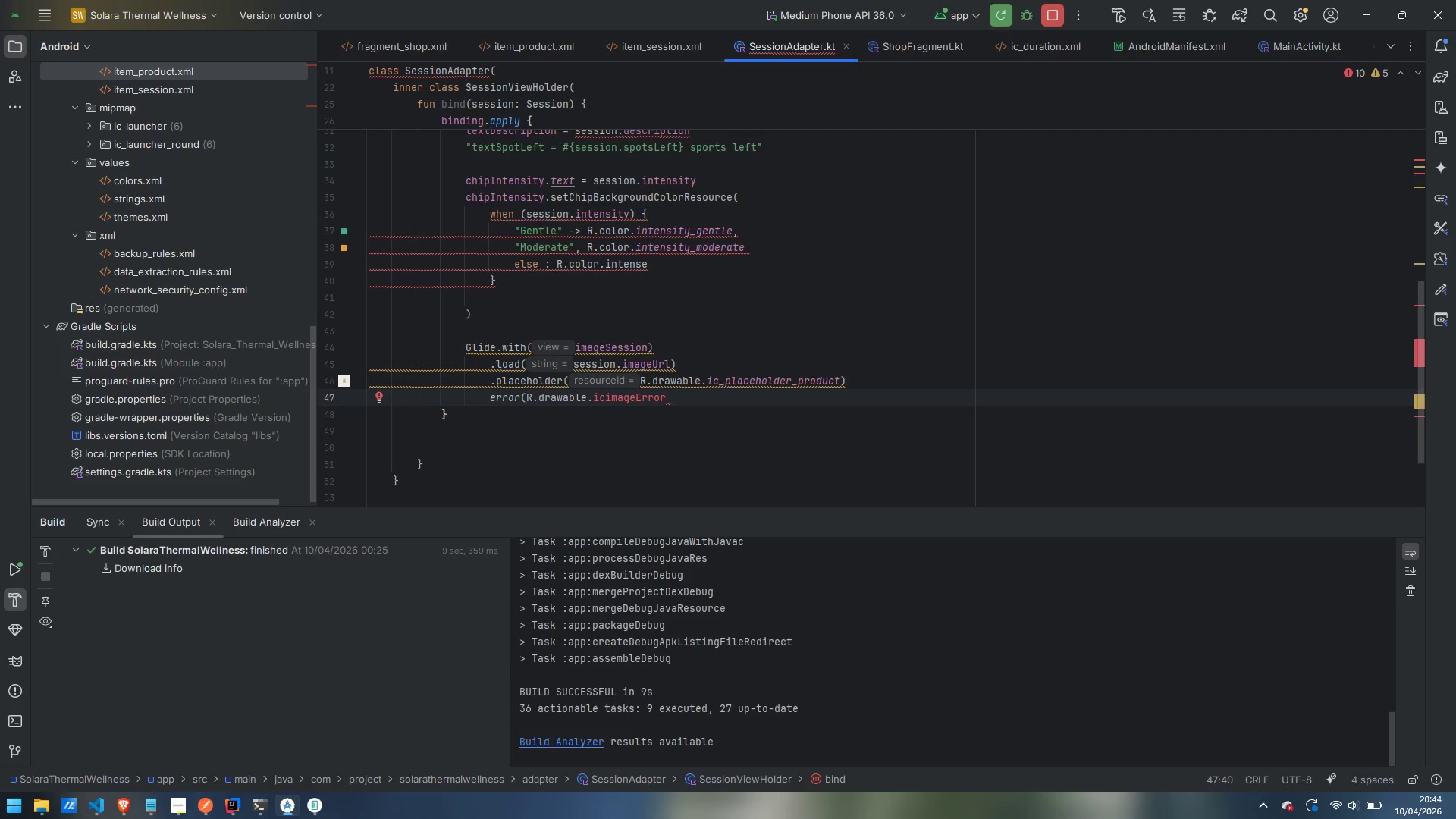 
key(Control+ArrowRight)
 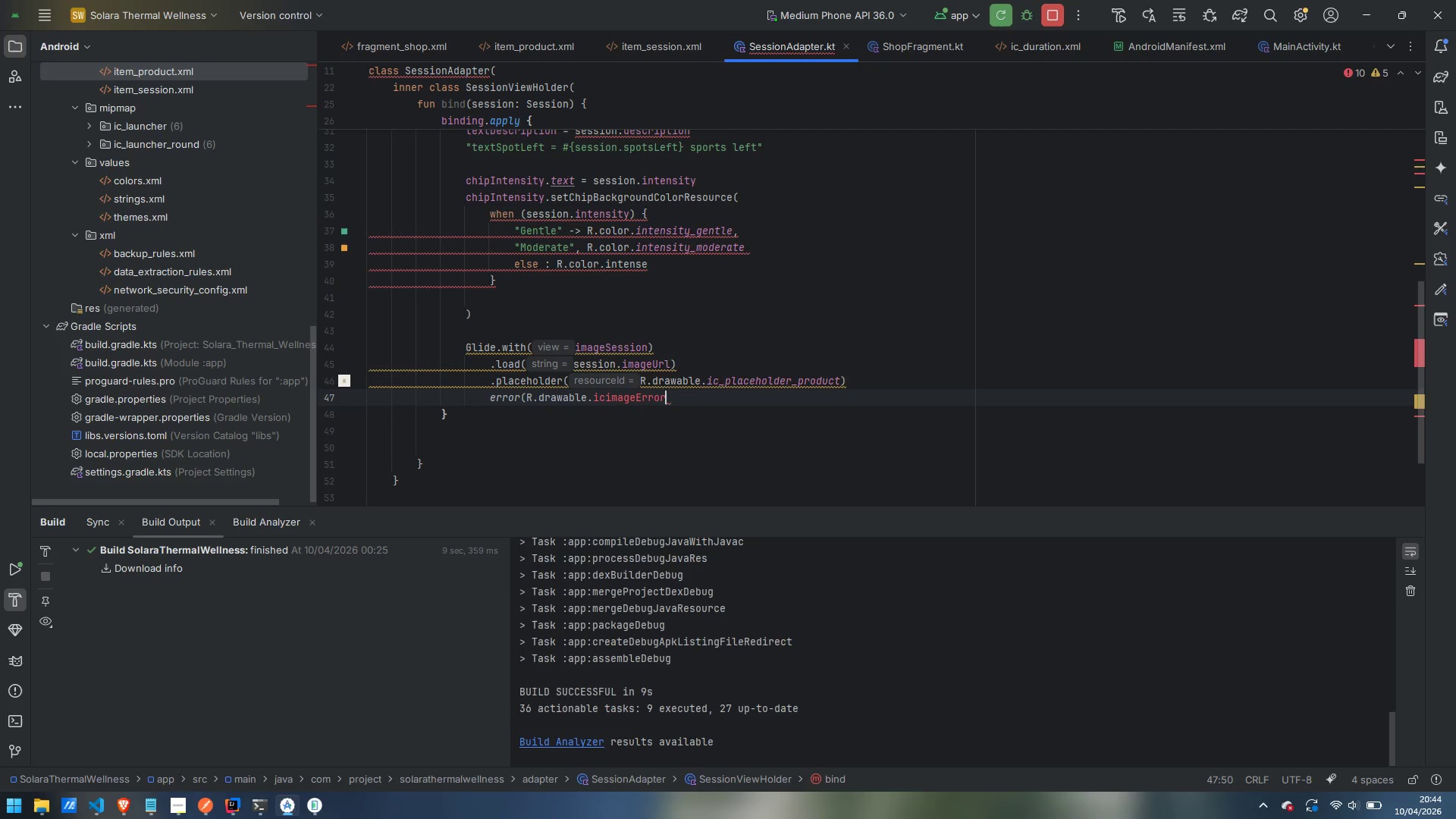 
key(Shift+0)
 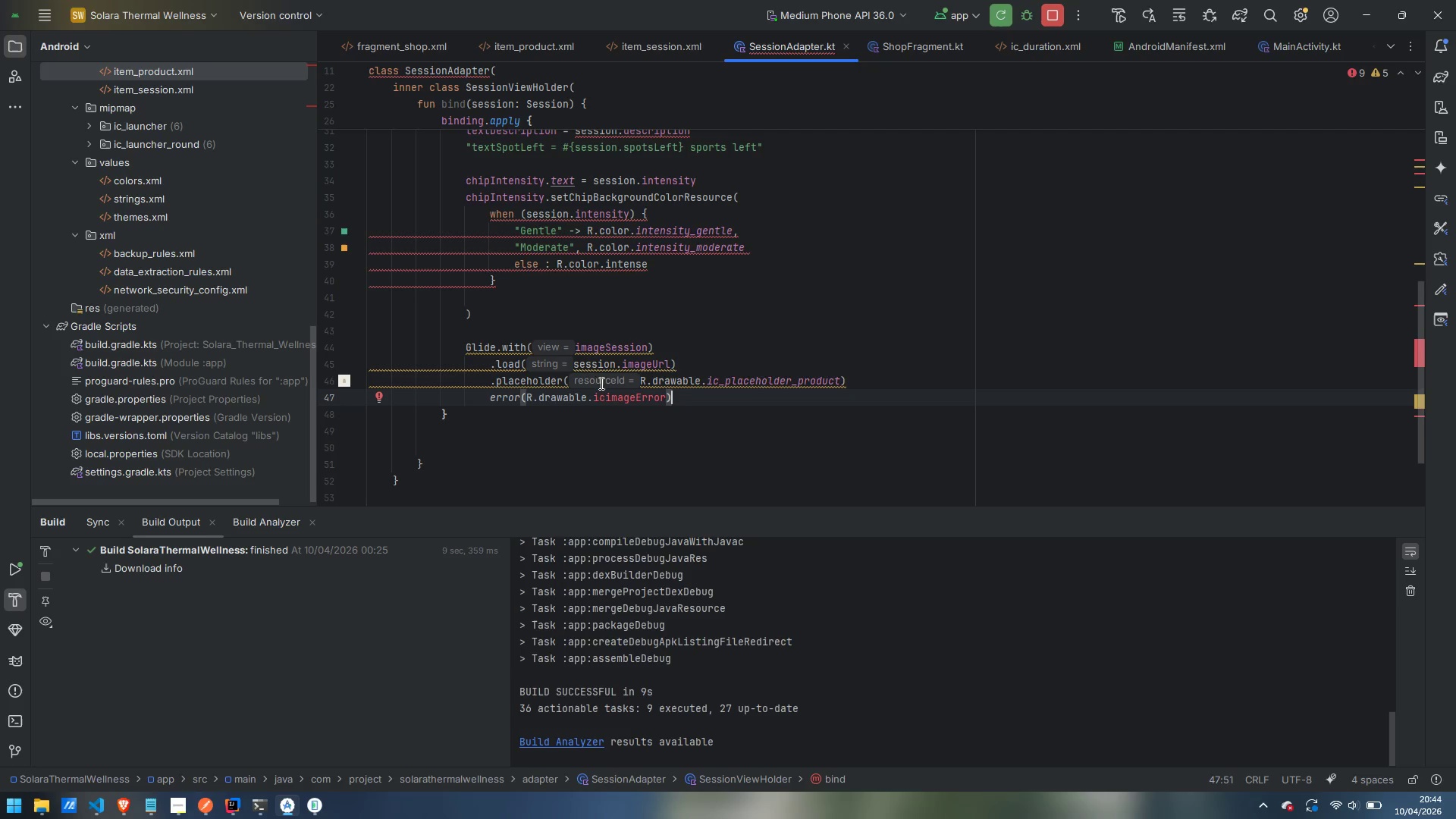 
left_click([611, 397])
 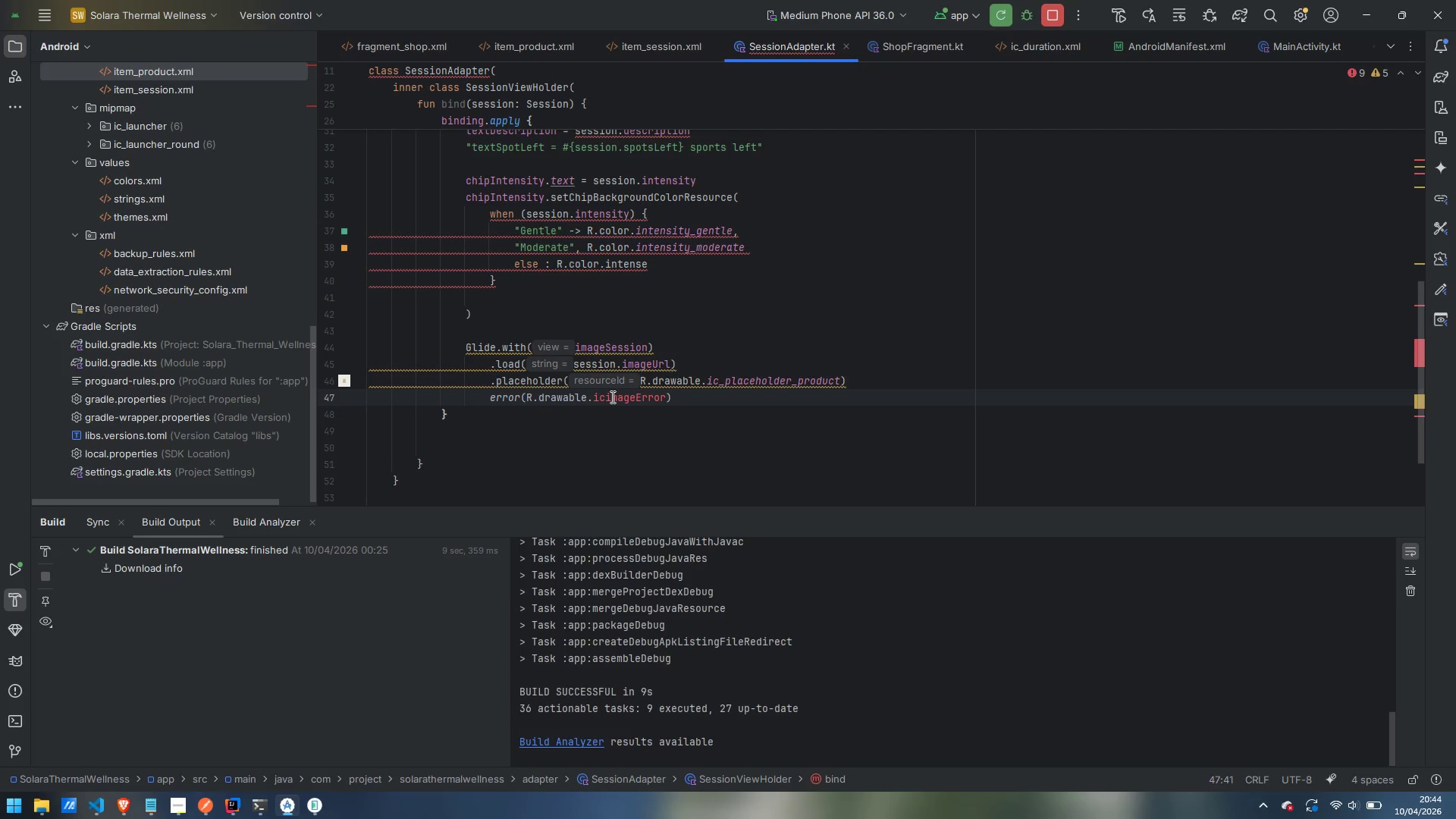 
key(Backspace)
 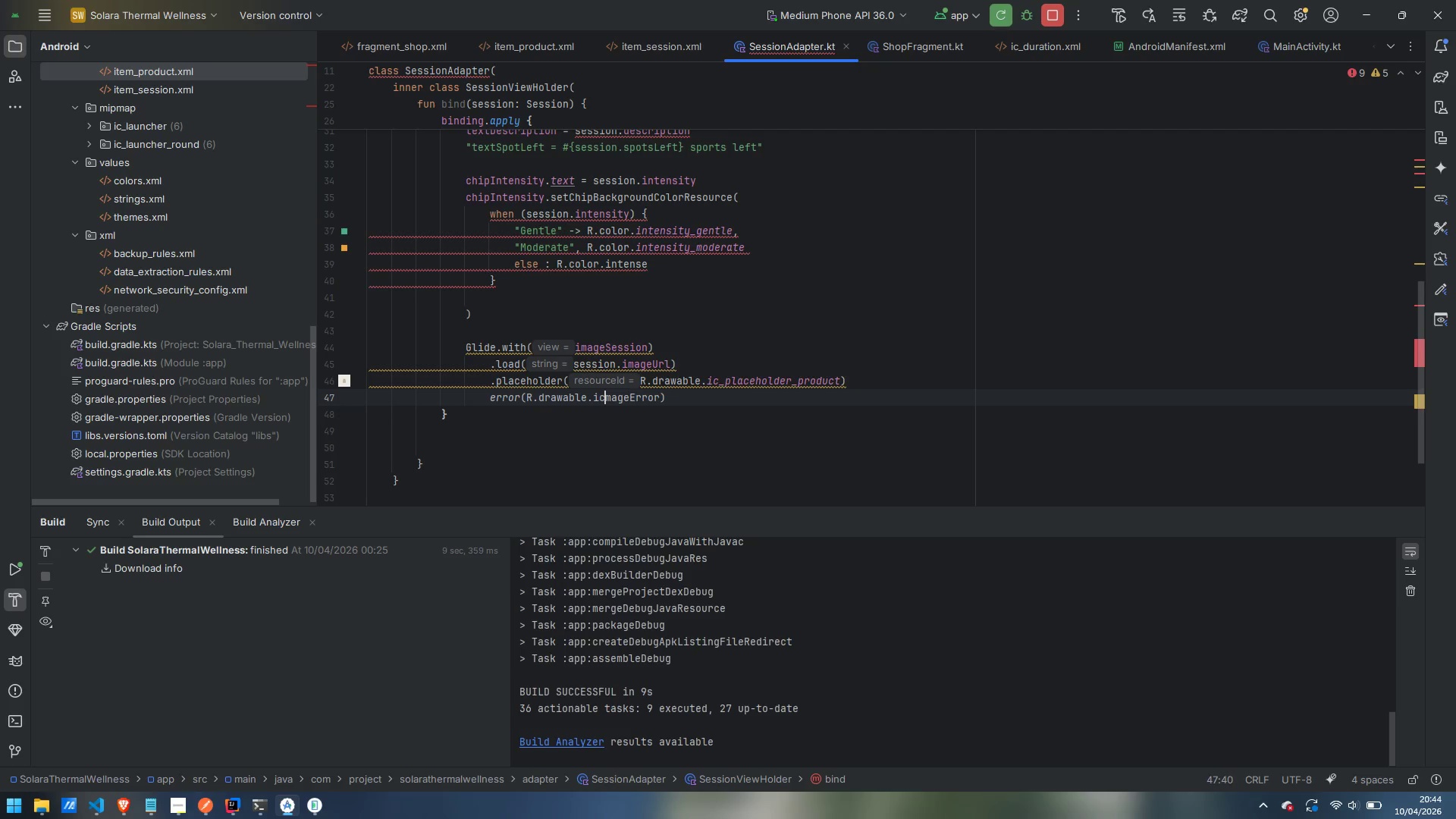 
key(Shift+Minus)
 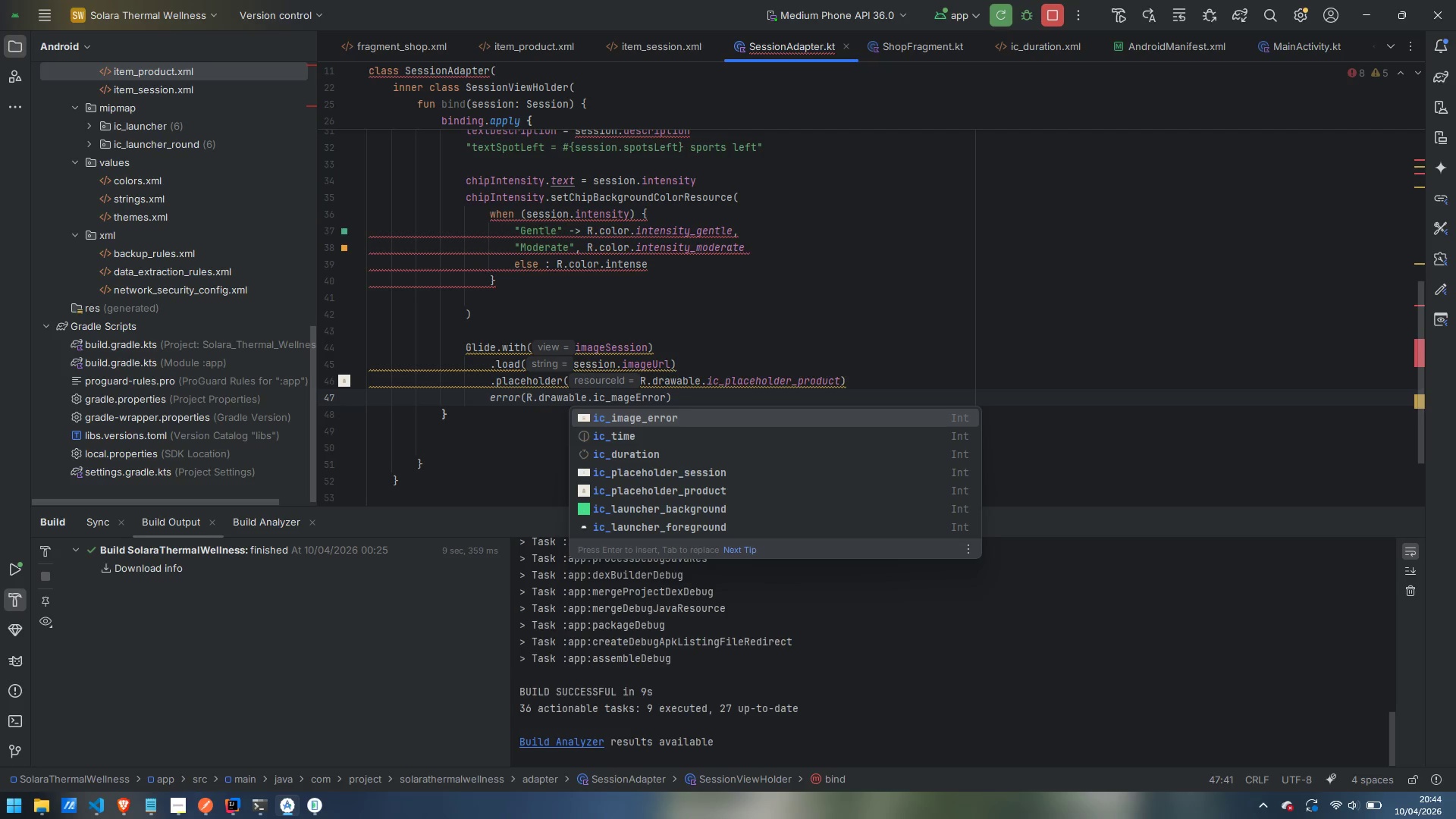 
key(Control+ArrowUp)
 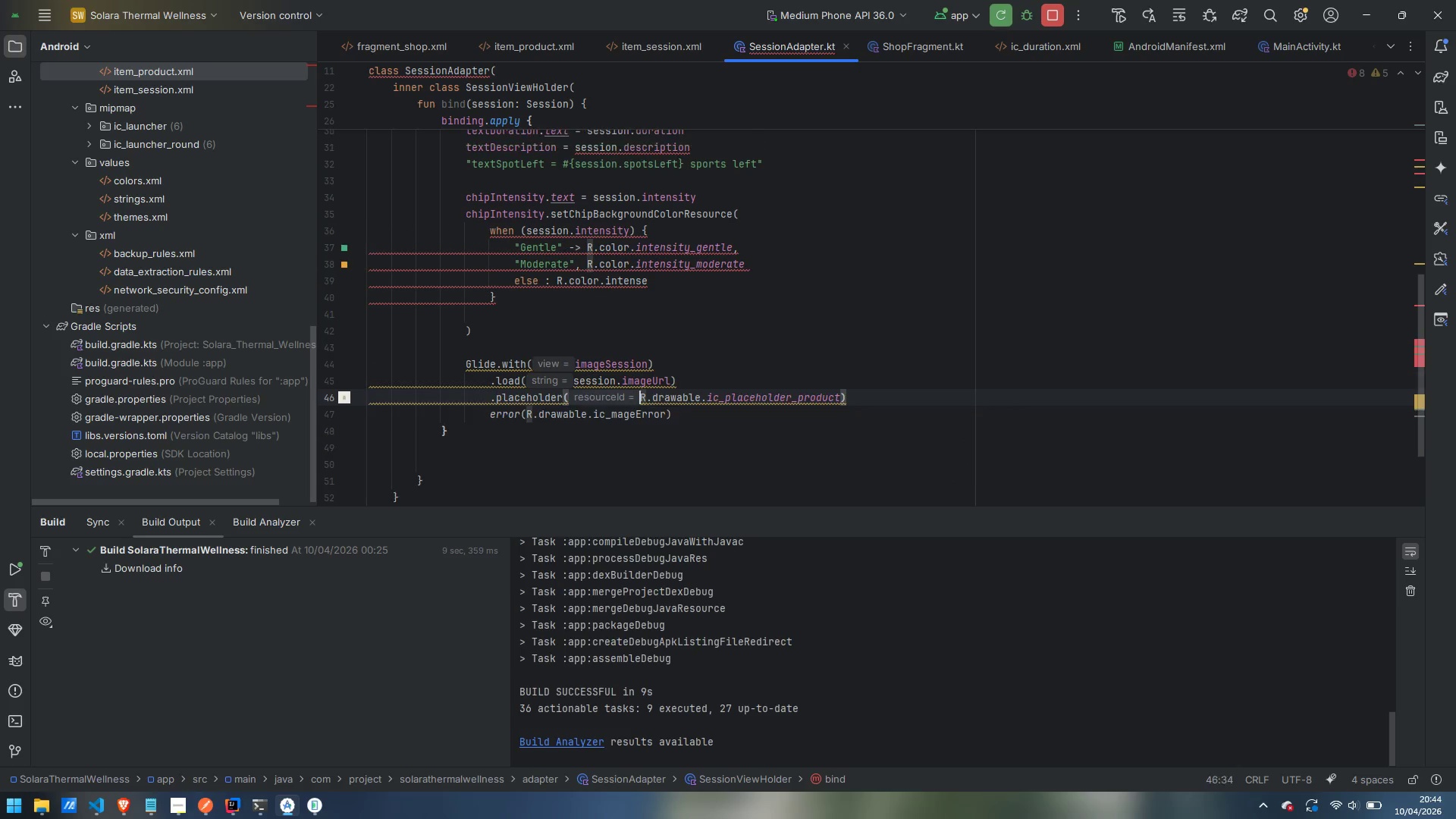 
key(Control+ArrowUp)
 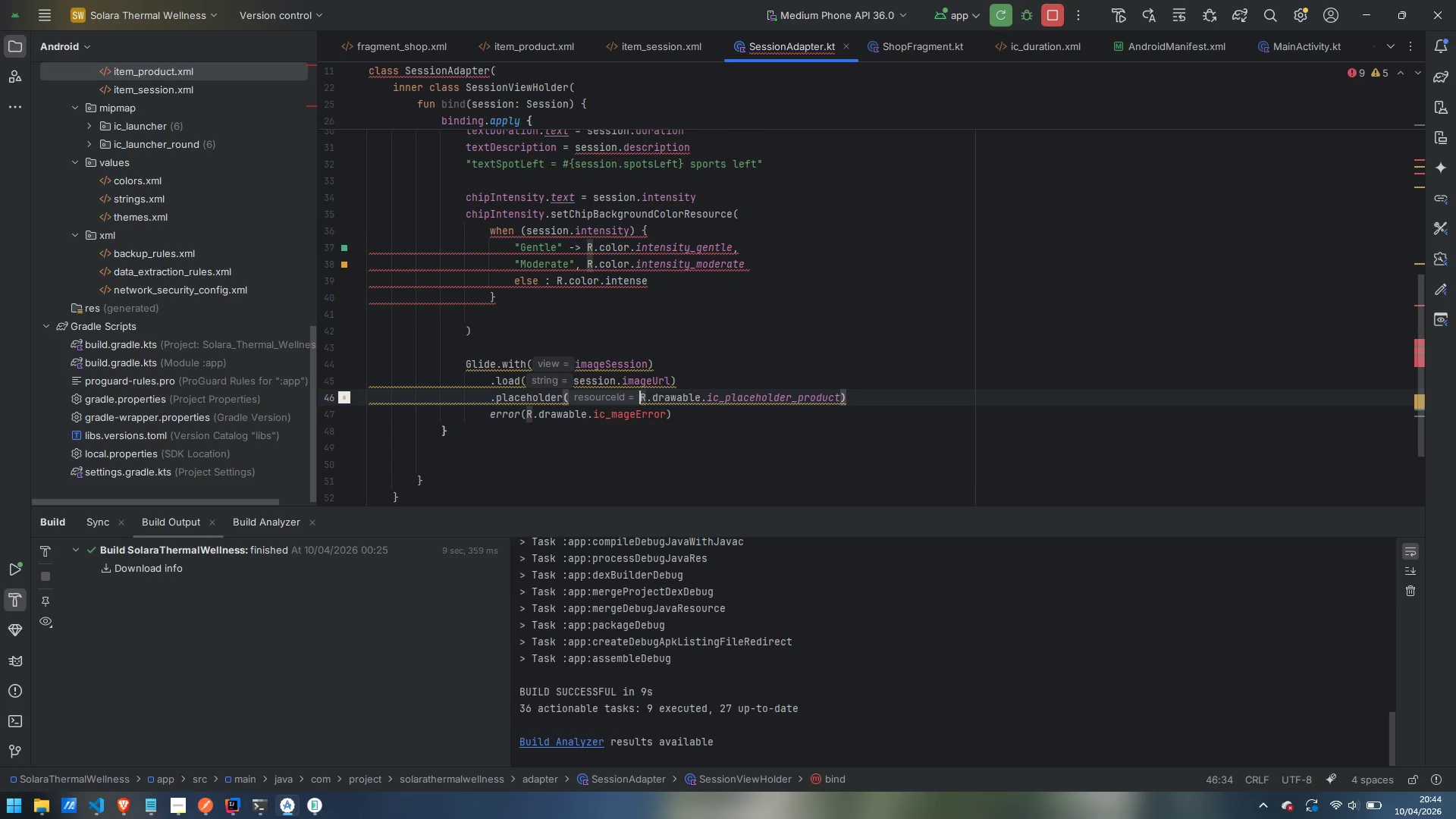 
key(ArrowDown)
 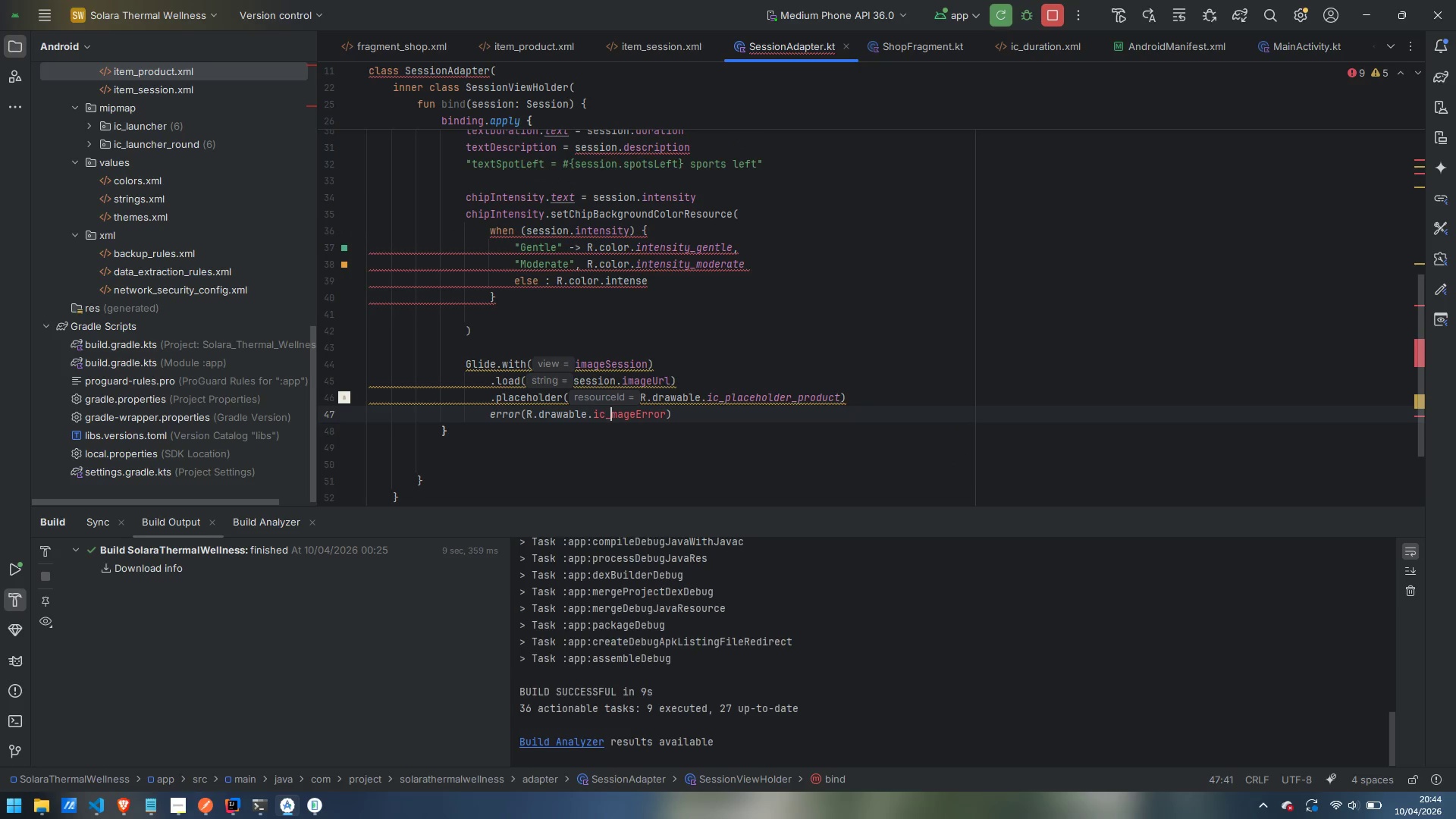 
key(ArrowRight)
 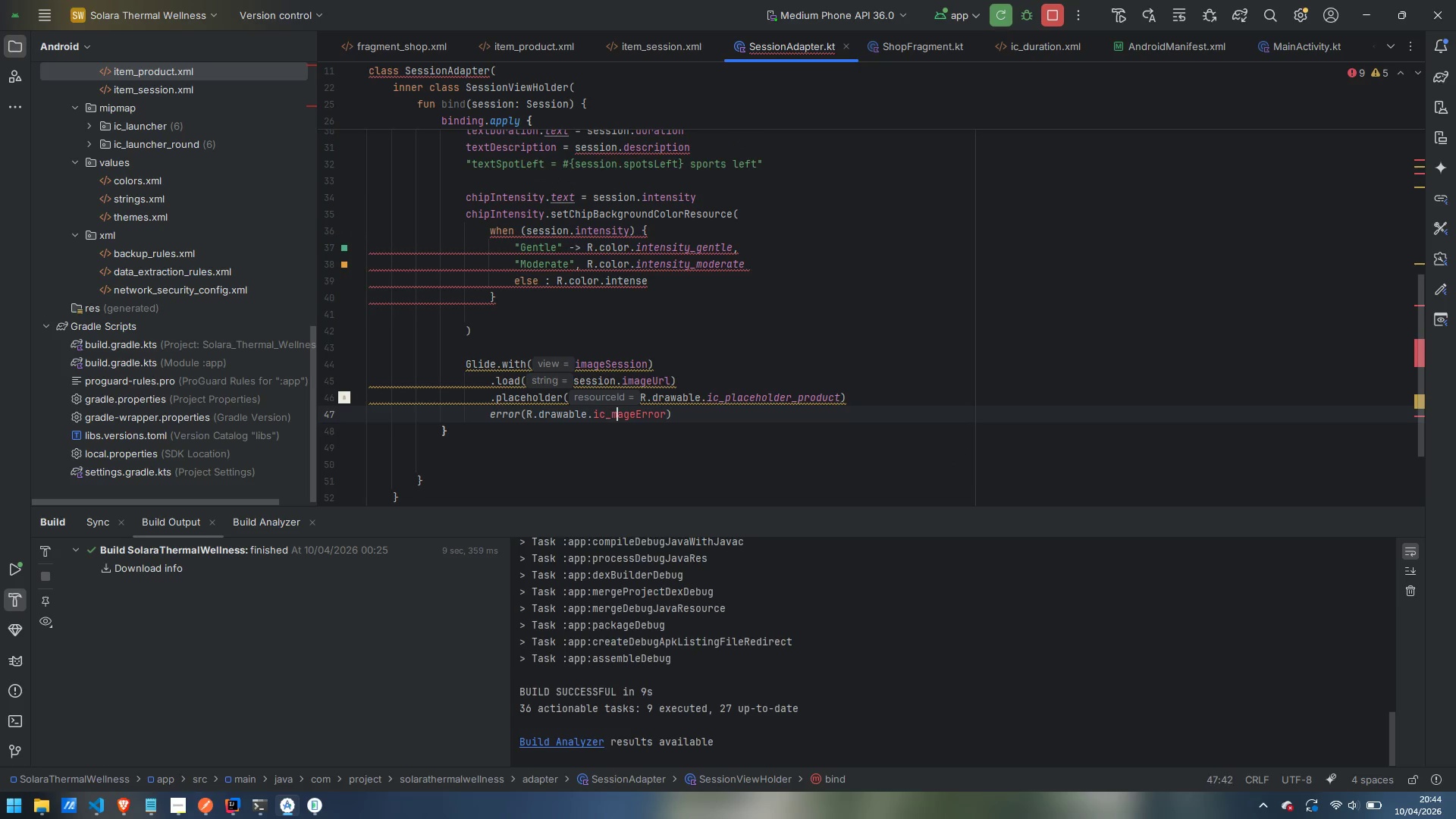 
key(Control+ControlLeft)
 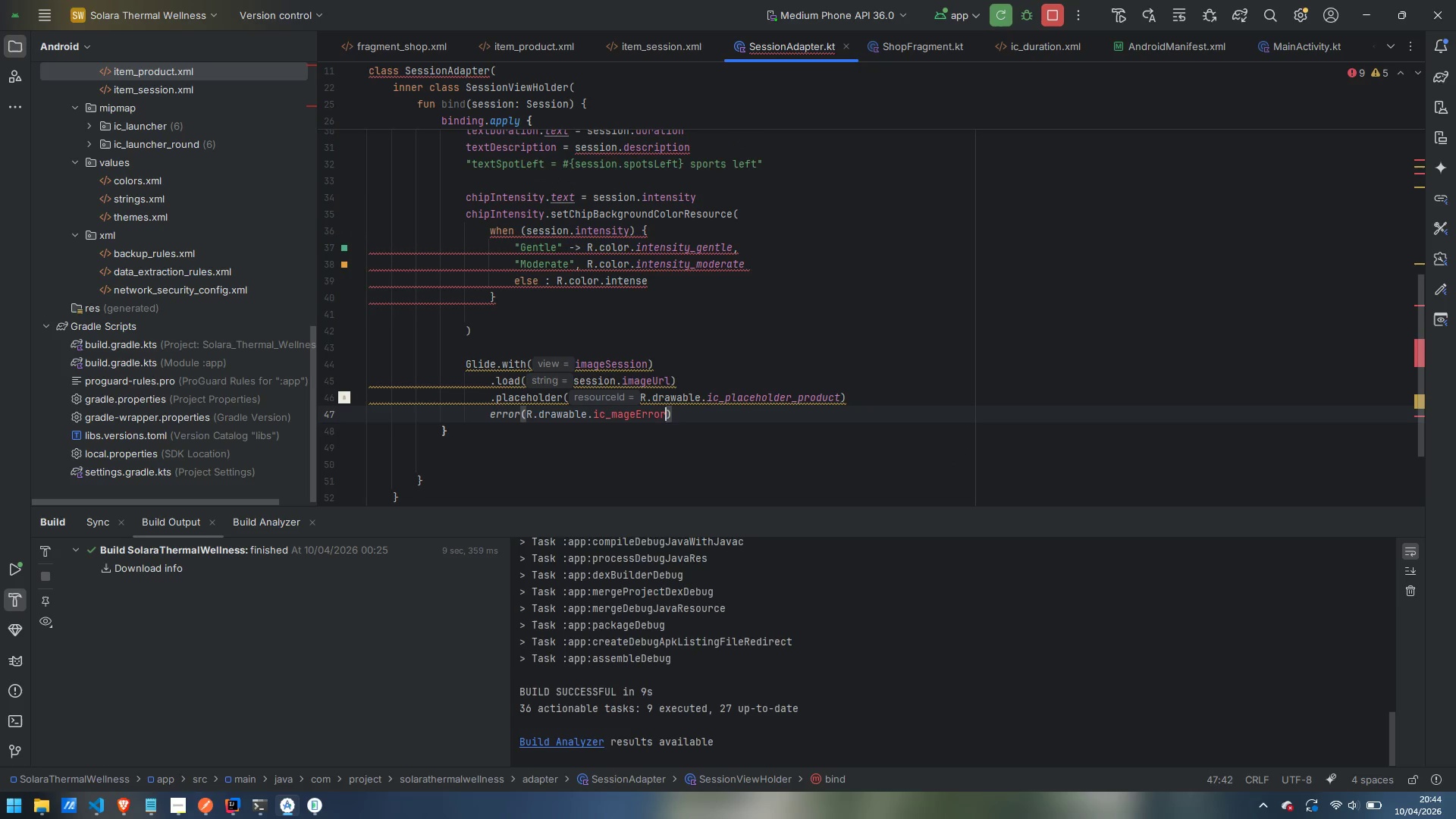 
key(Control+ArrowRight)
 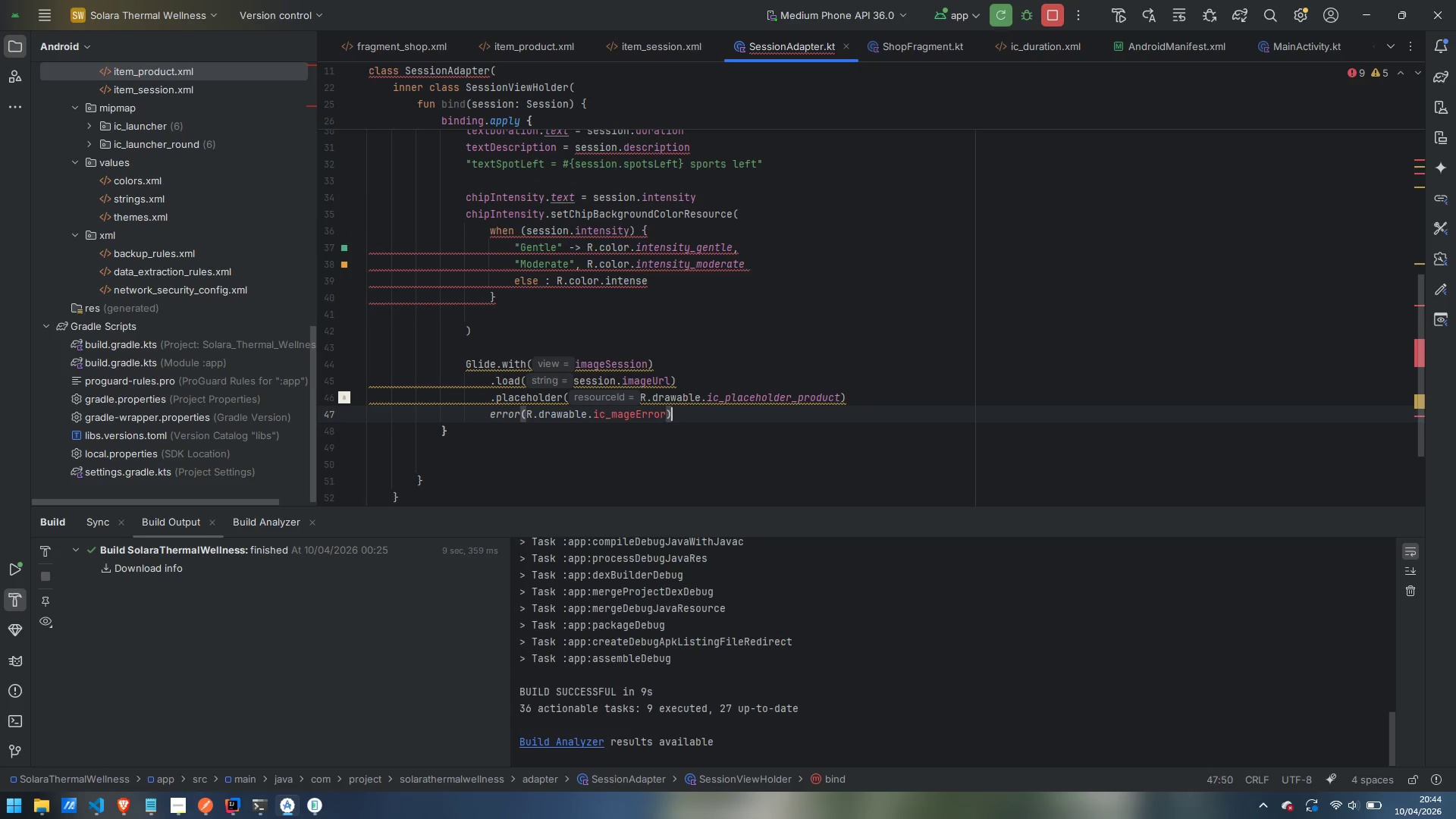 
key(ArrowRight)
 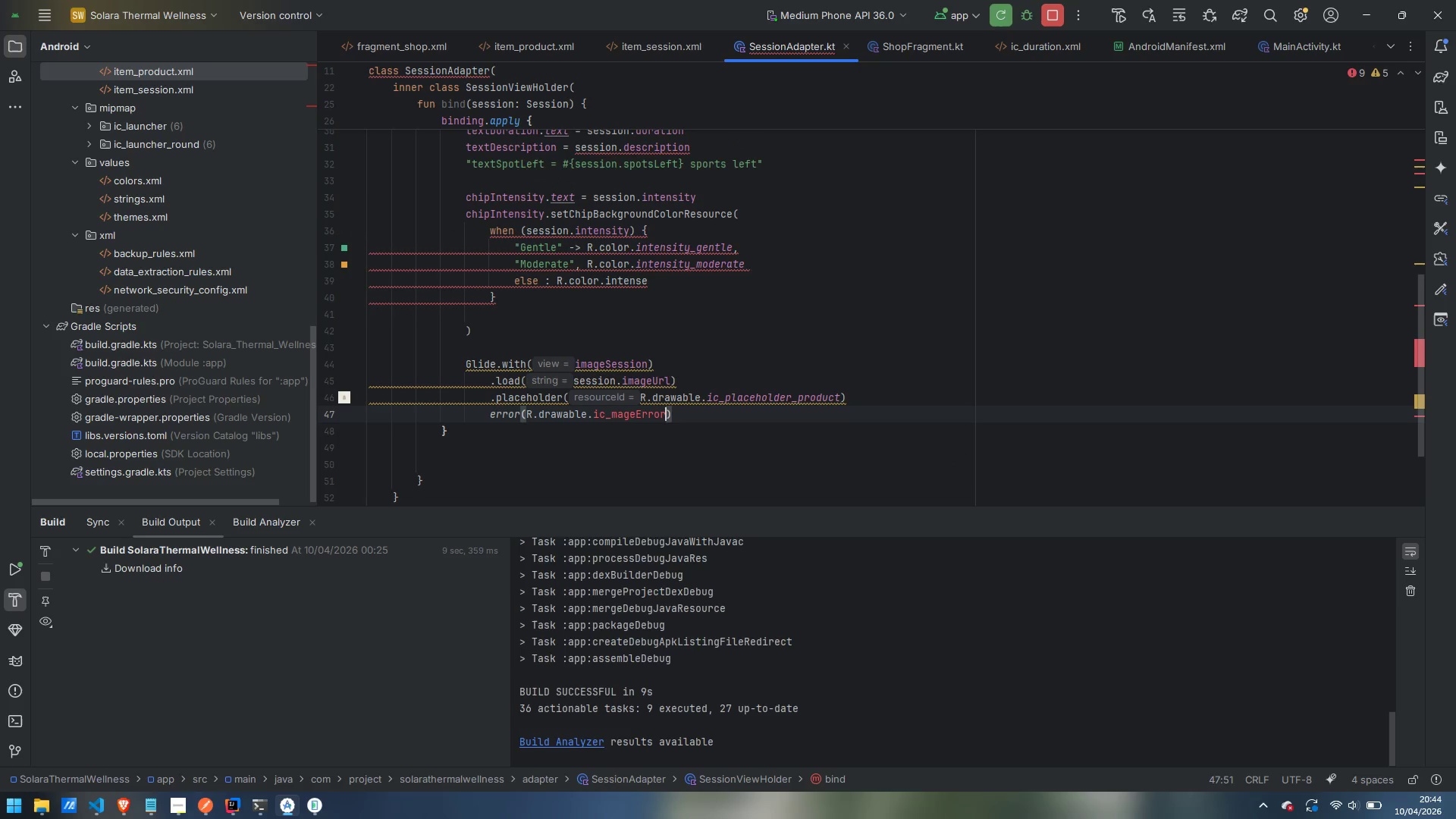 
key(ArrowLeft)
 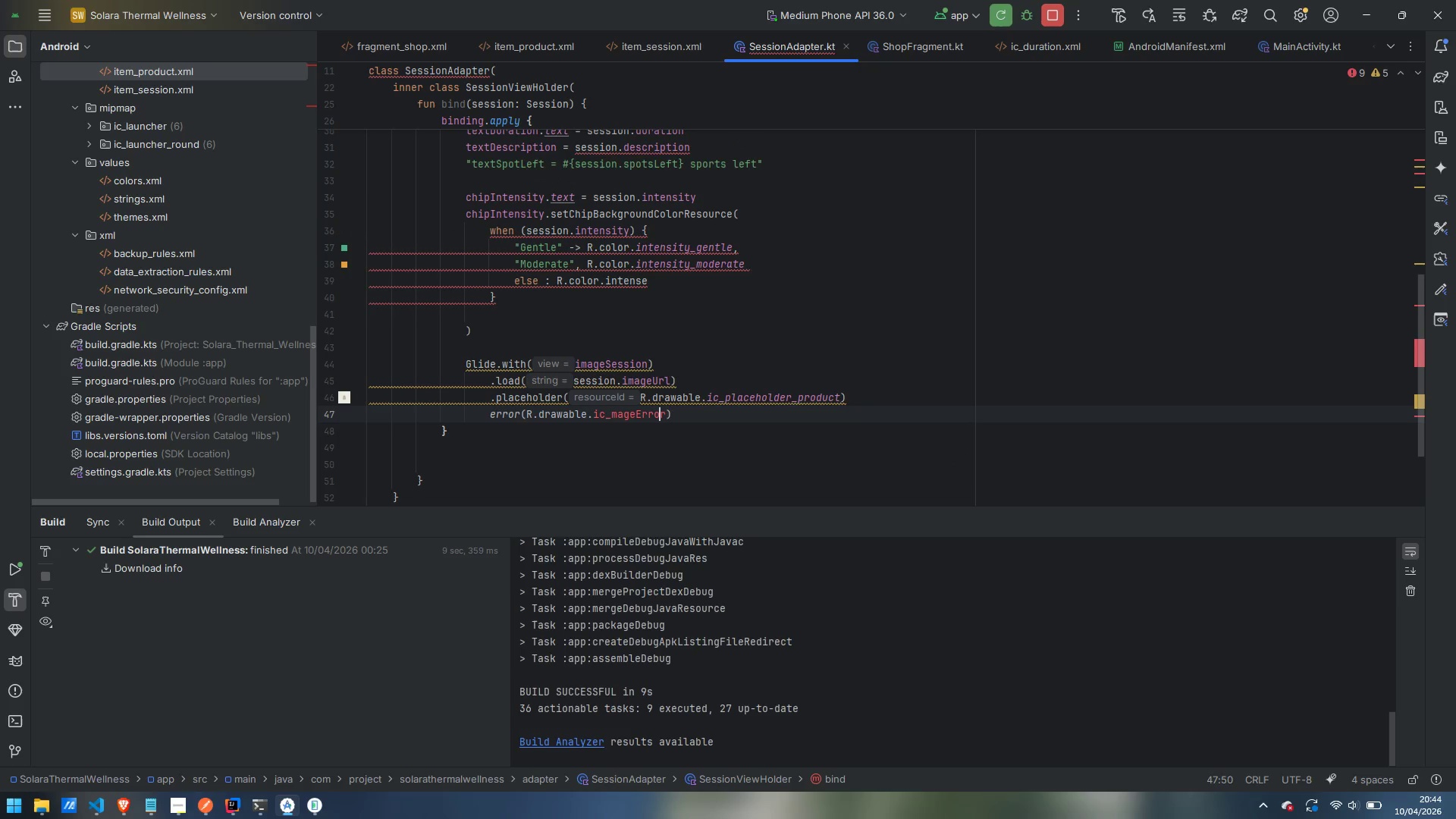 
key(ArrowLeft)
 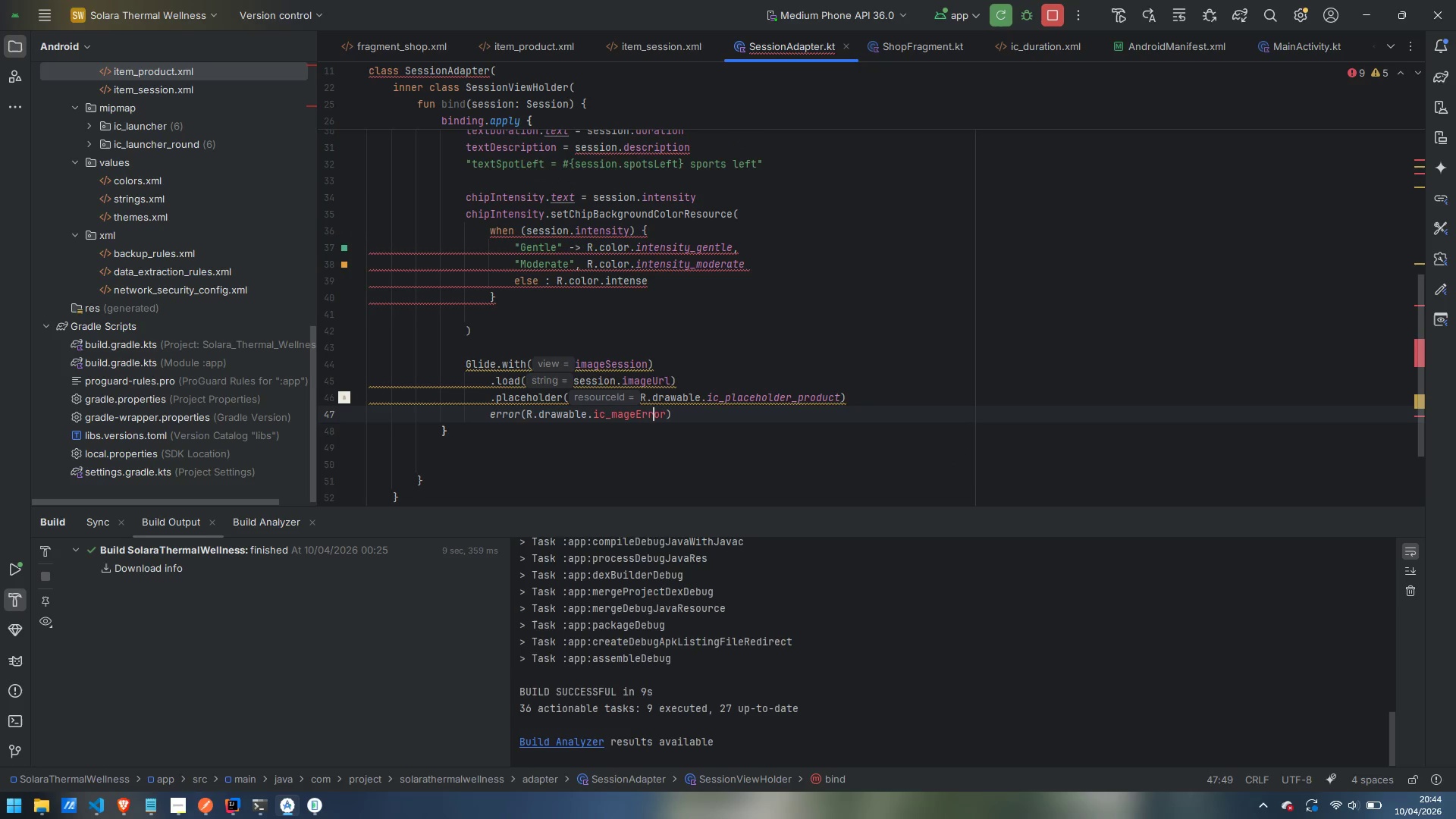 
key(ArrowLeft)
 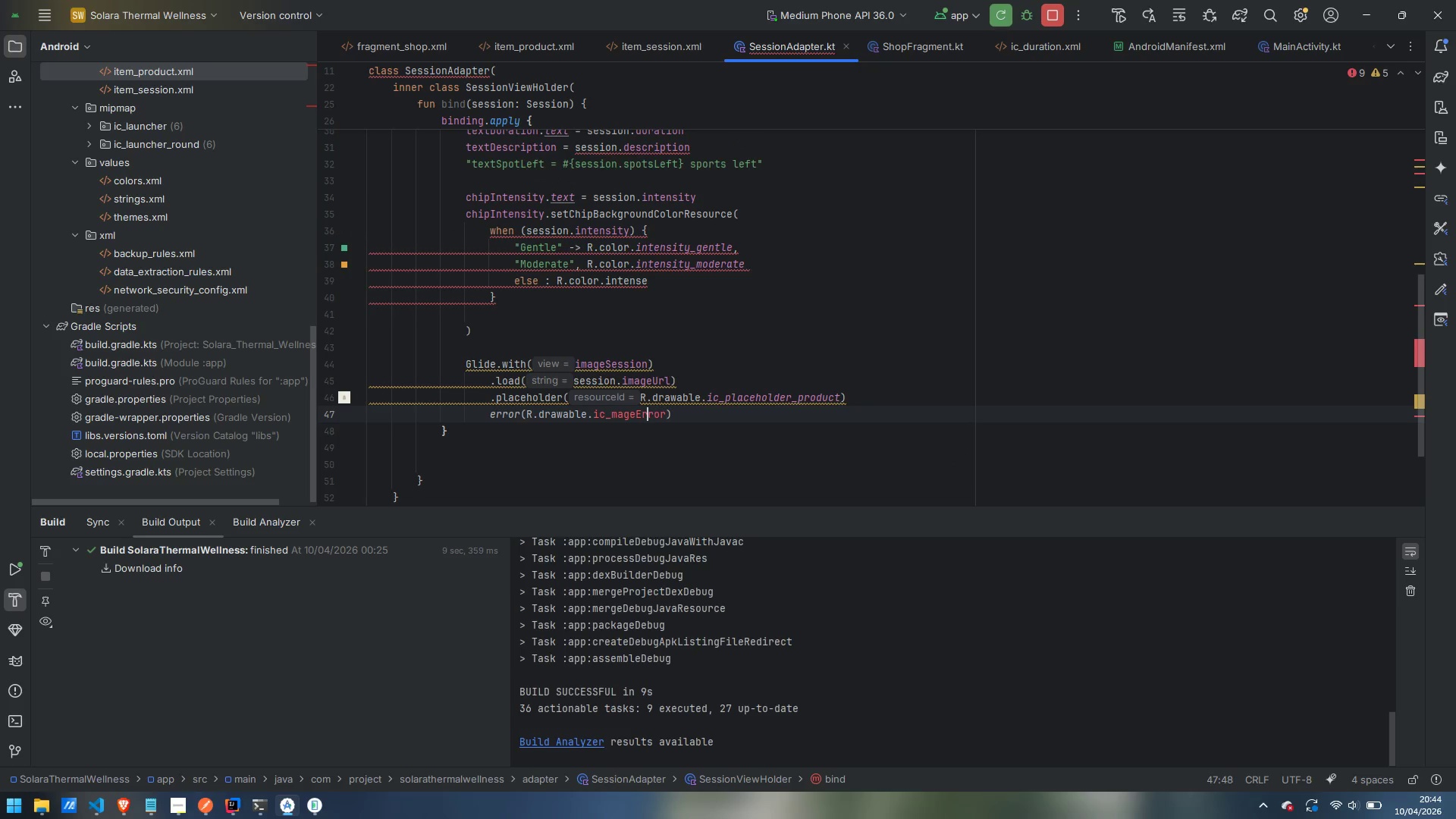 
key(ArrowLeft)
 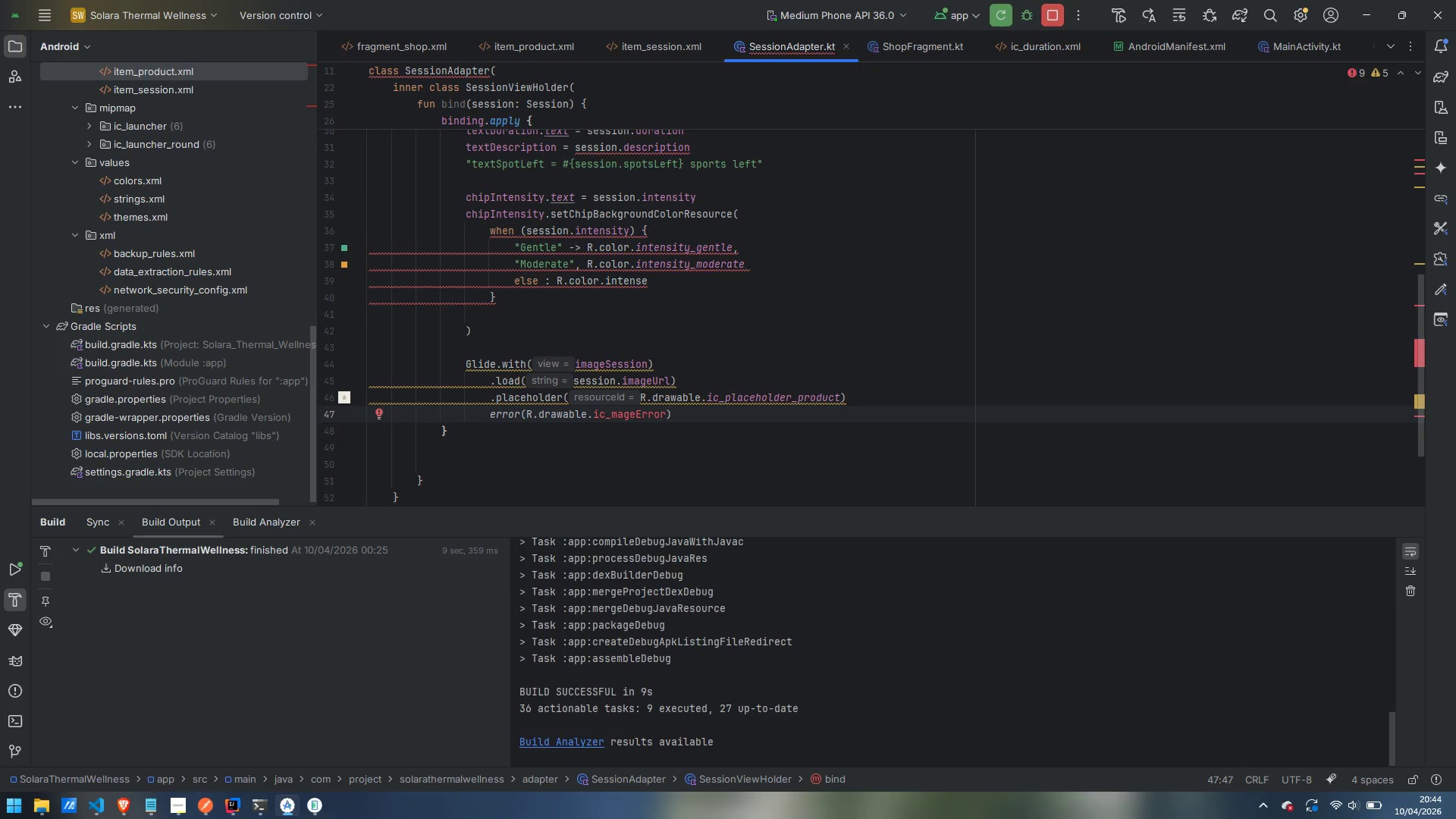 
key(Backspace)
 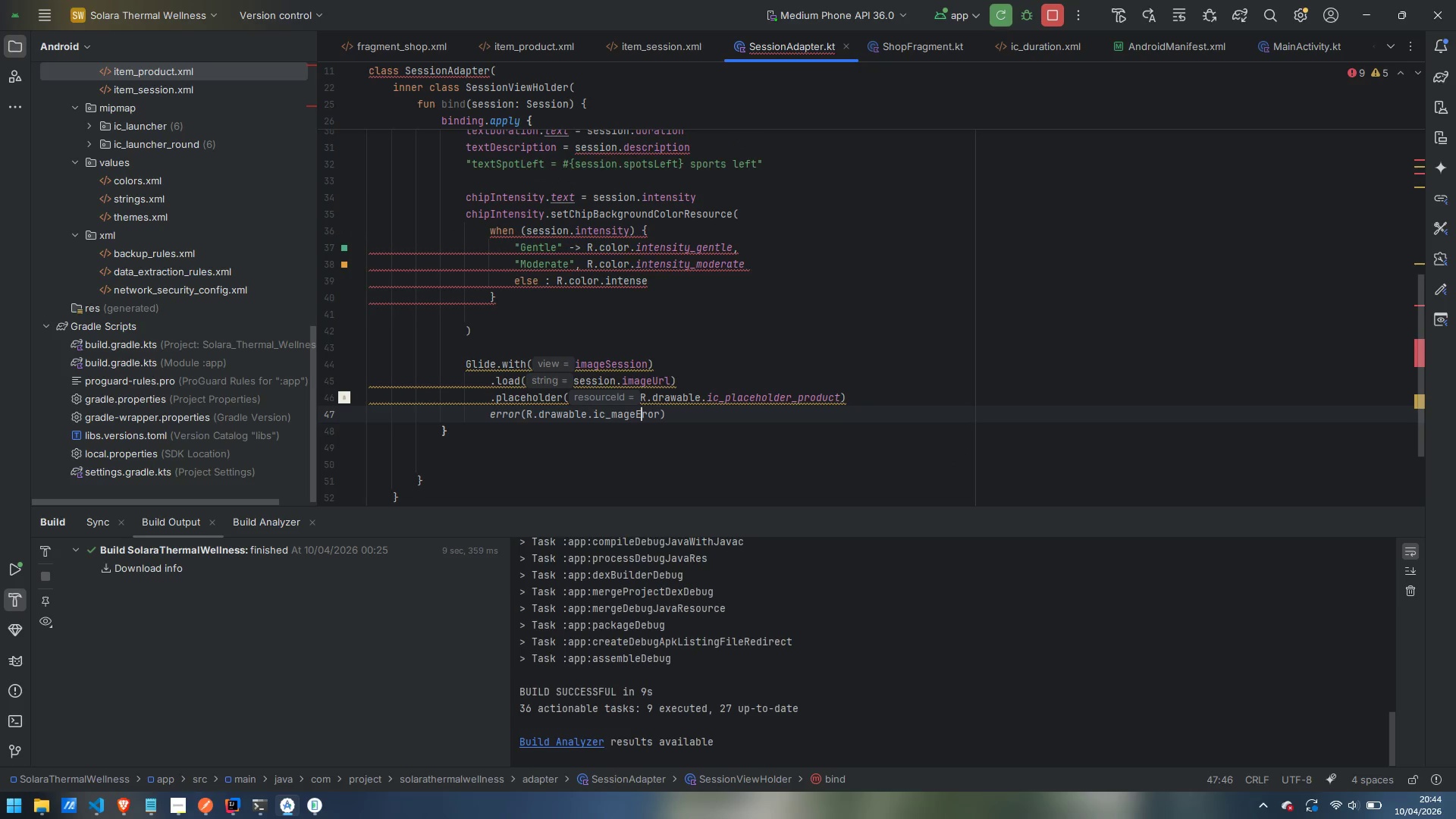 
hold_key(key=ShiftLeft, duration=1.5)
 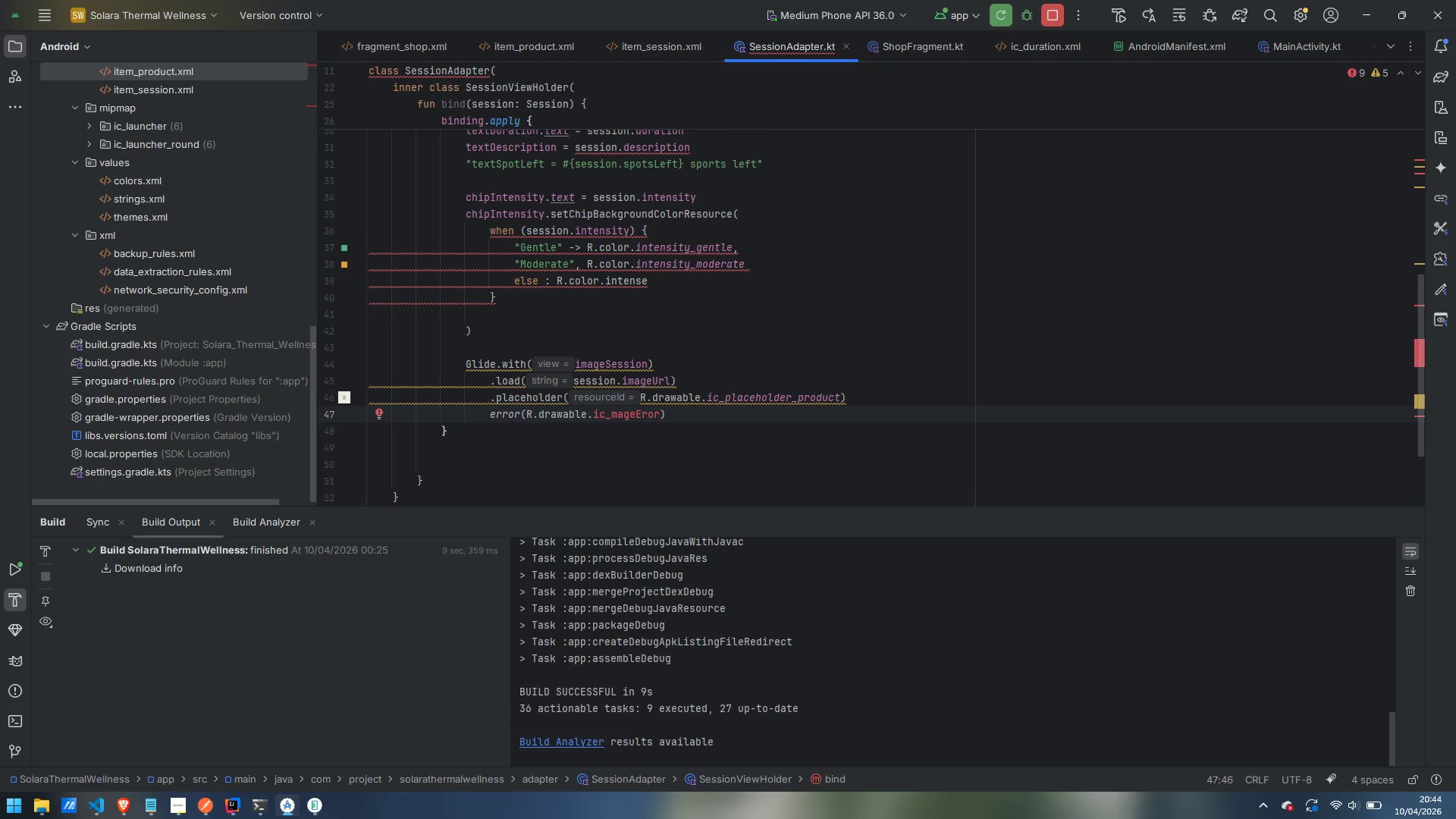 
hold_key(key=ShiftLeft, duration=1.51)
 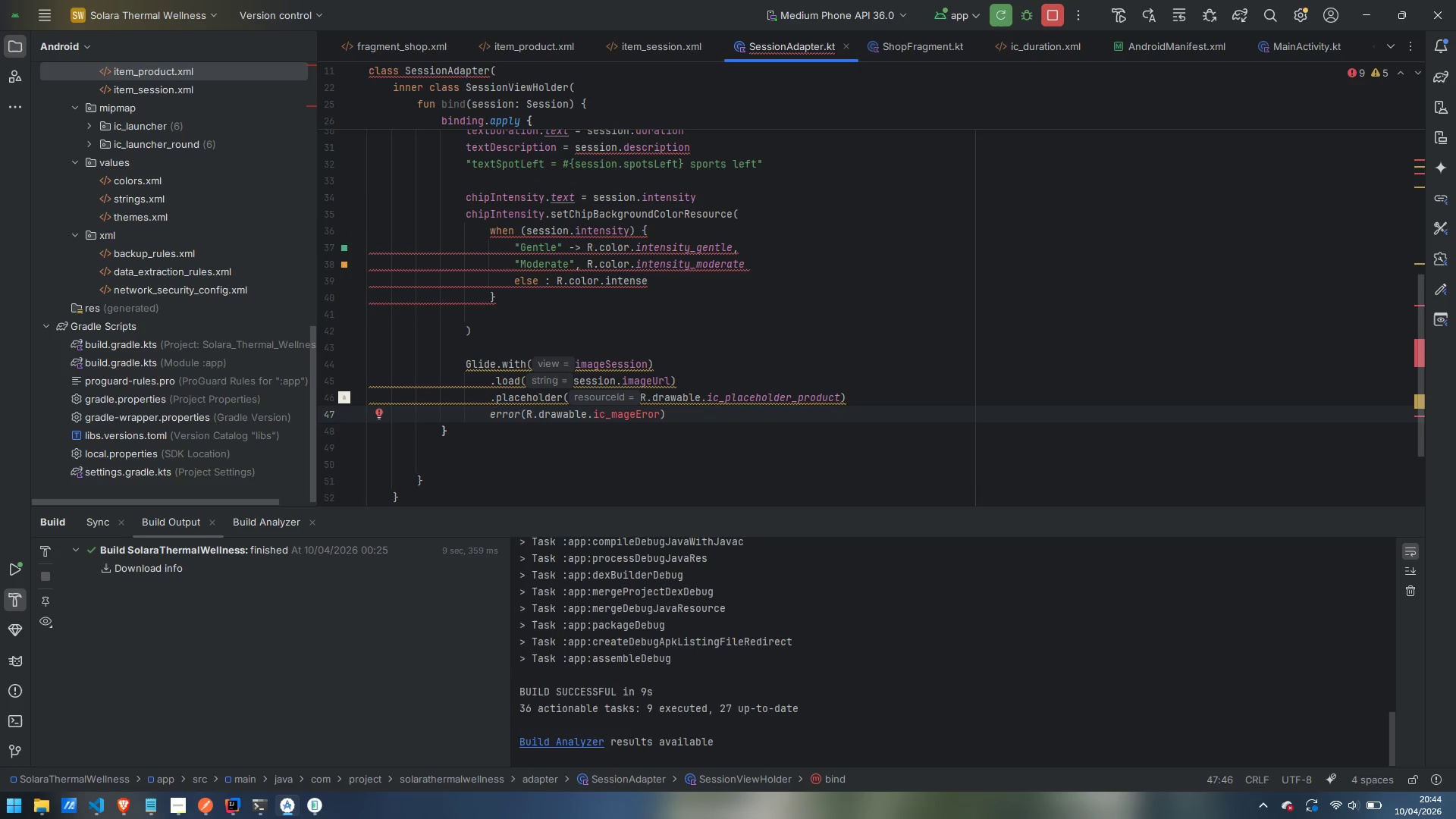 
key(Backspace)
type(Ye)
 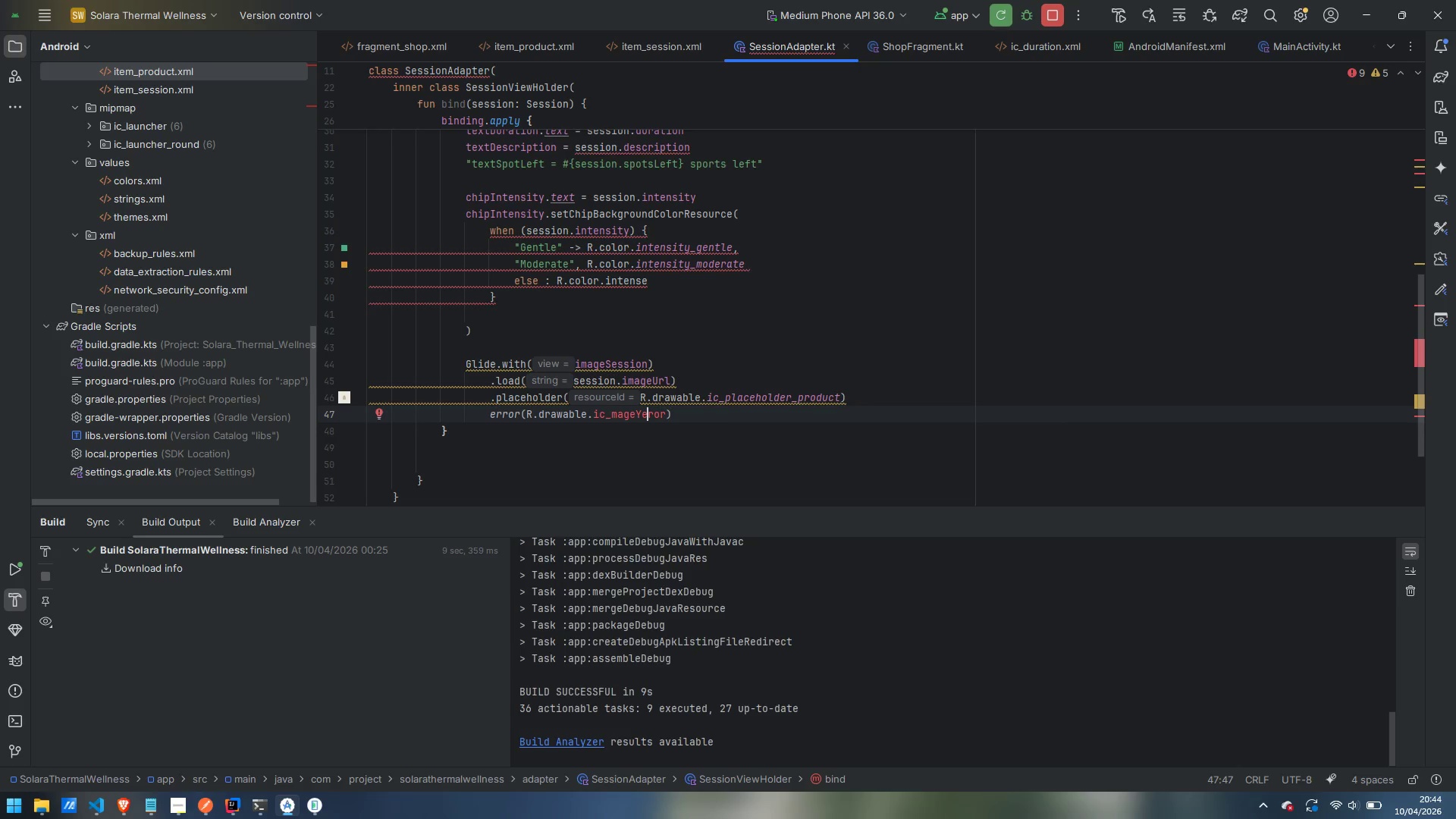 
key(ArrowLeft)
 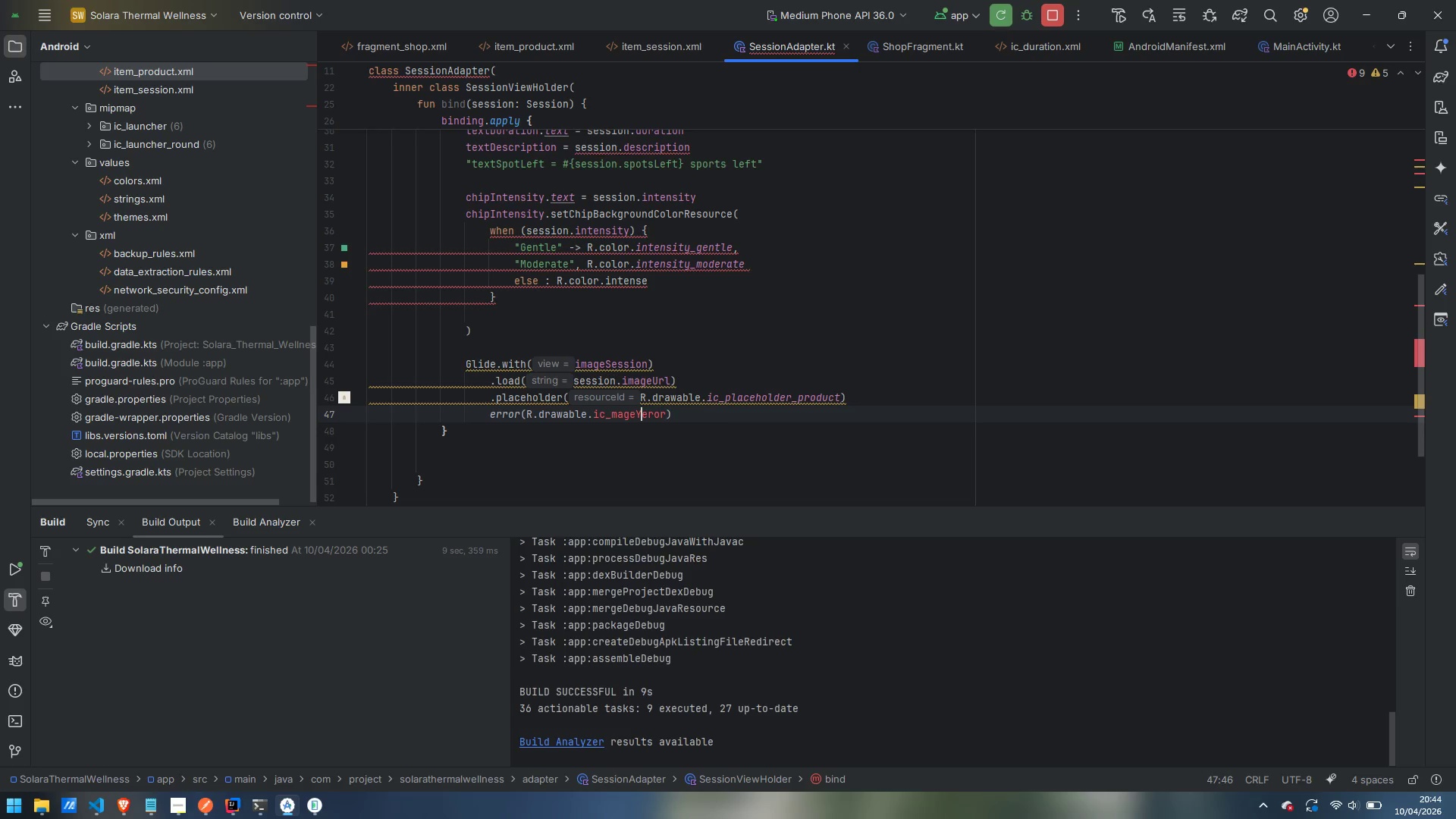 
key(Backspace)
 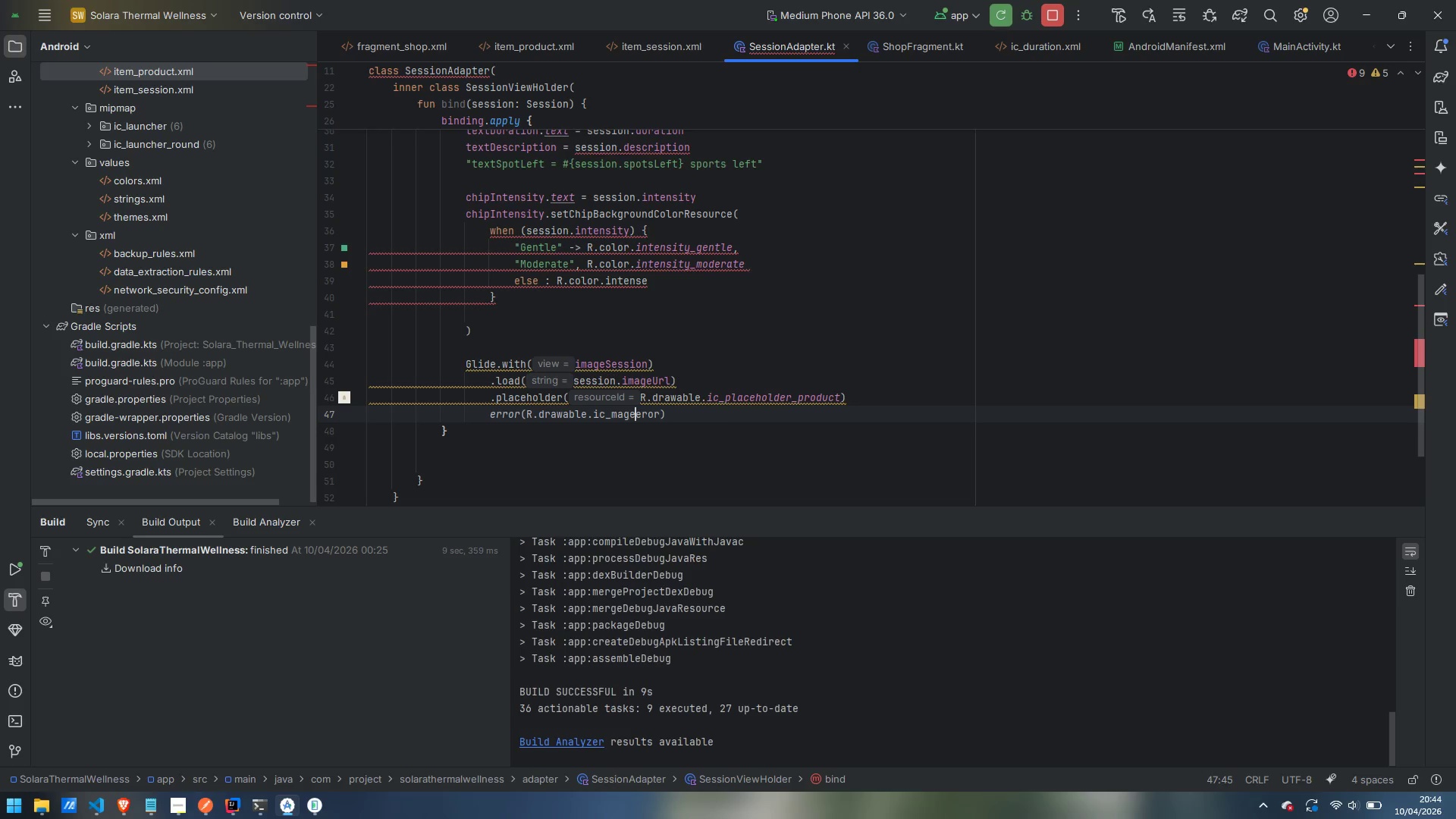 
key(Shift+ShiftLeft)
 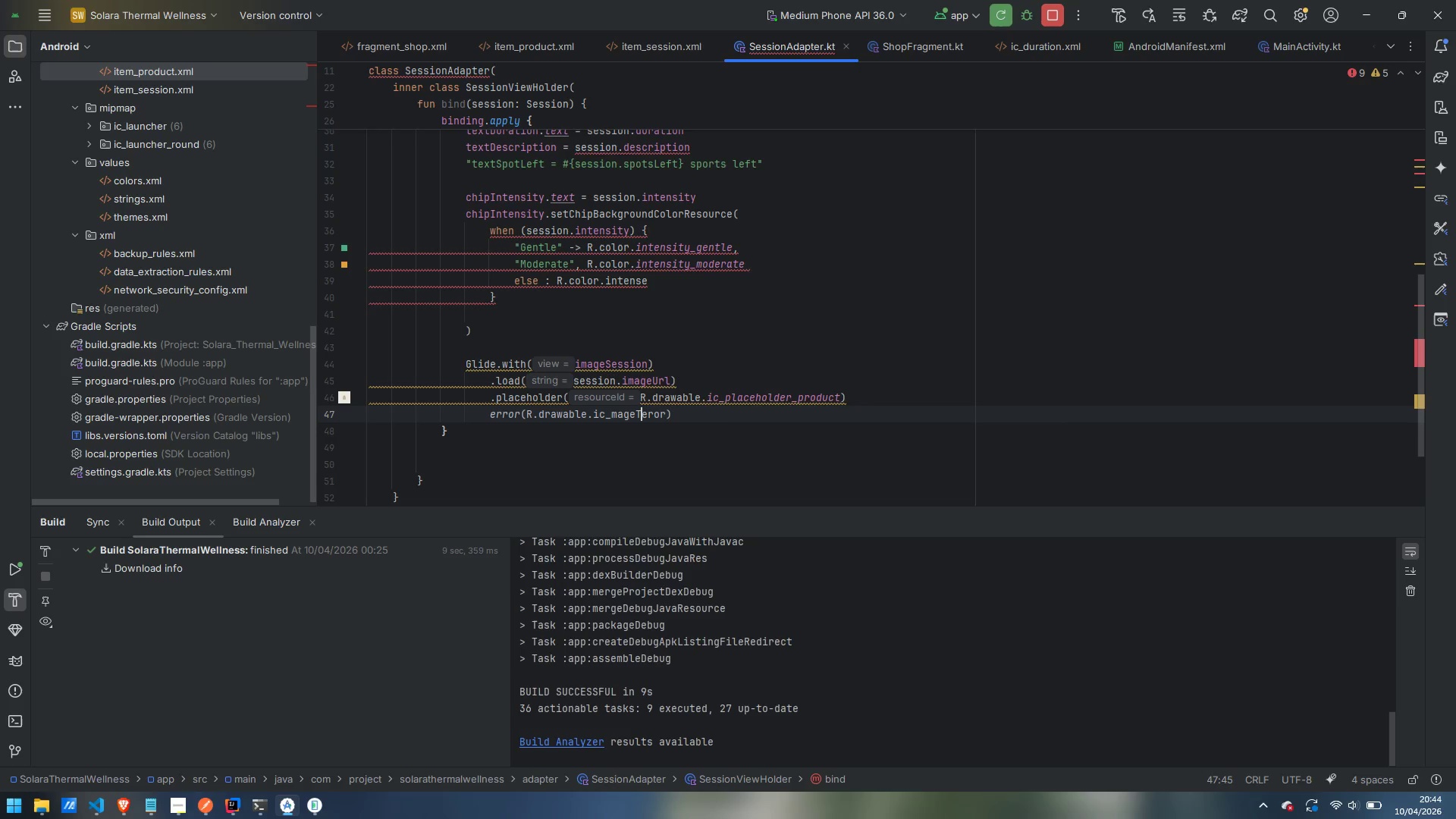 
key(Shift+T)
 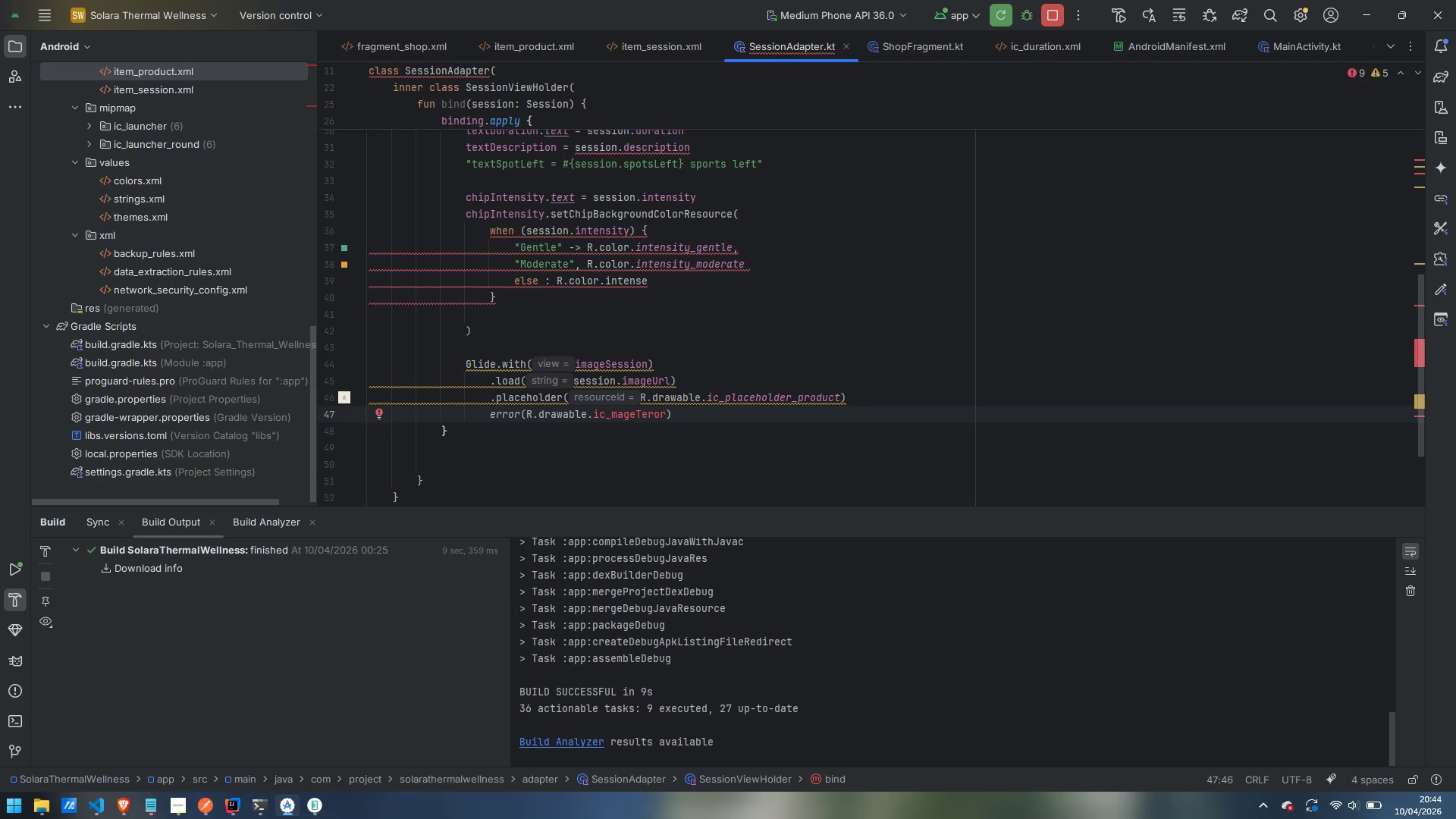 
wait(13.53)
 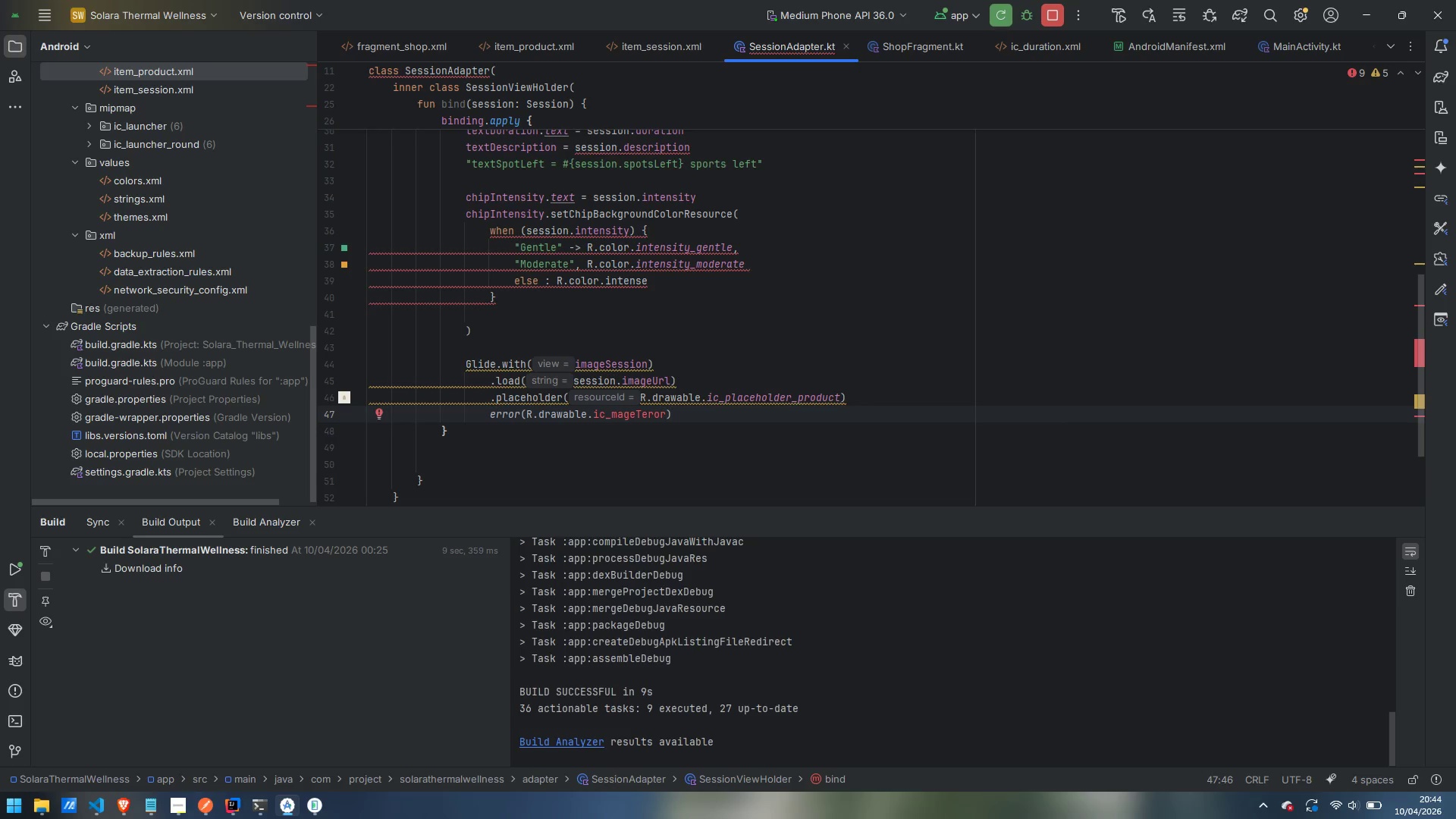 
key(Backspace)
 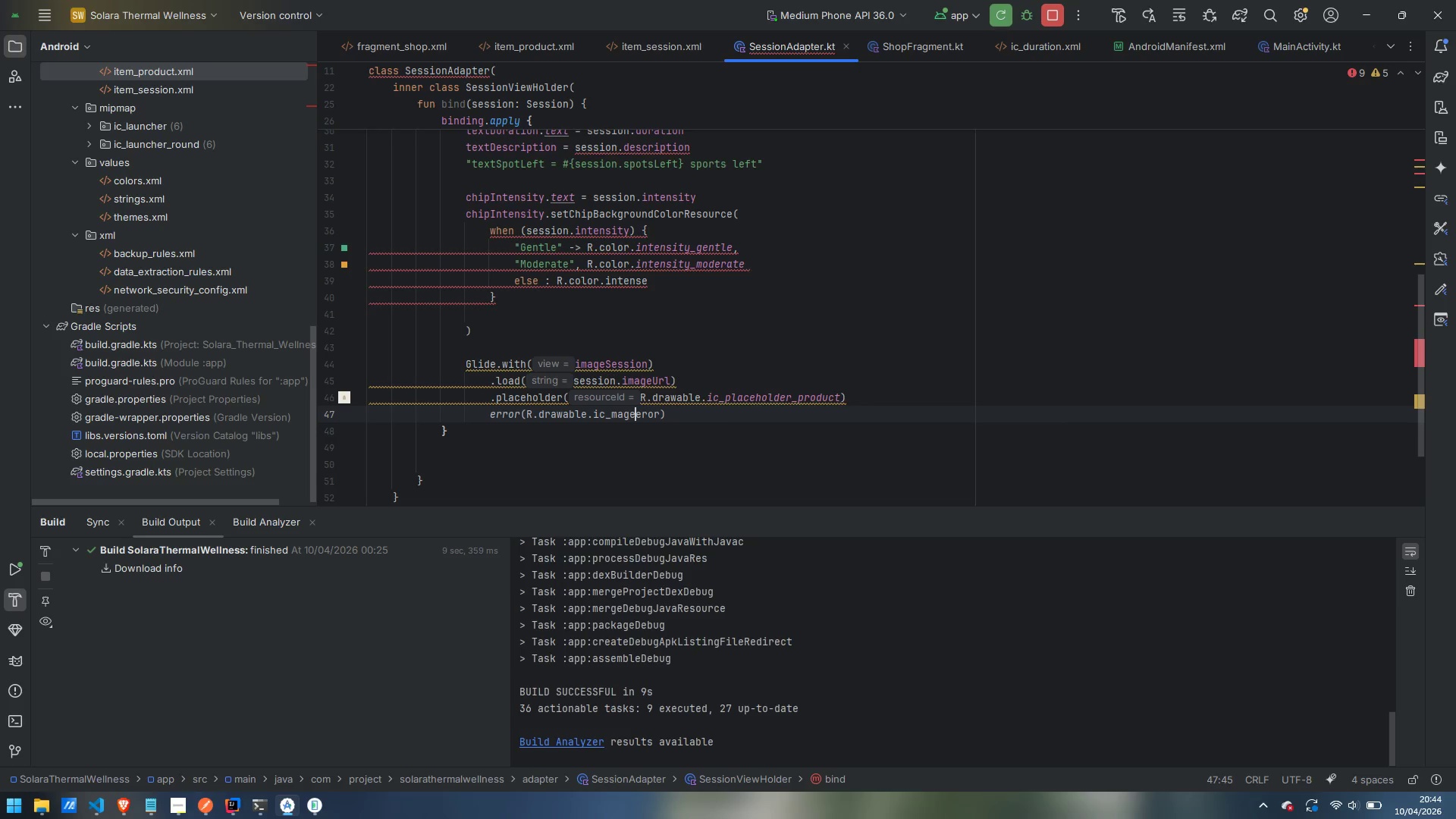 
key(Shift+Minus)
 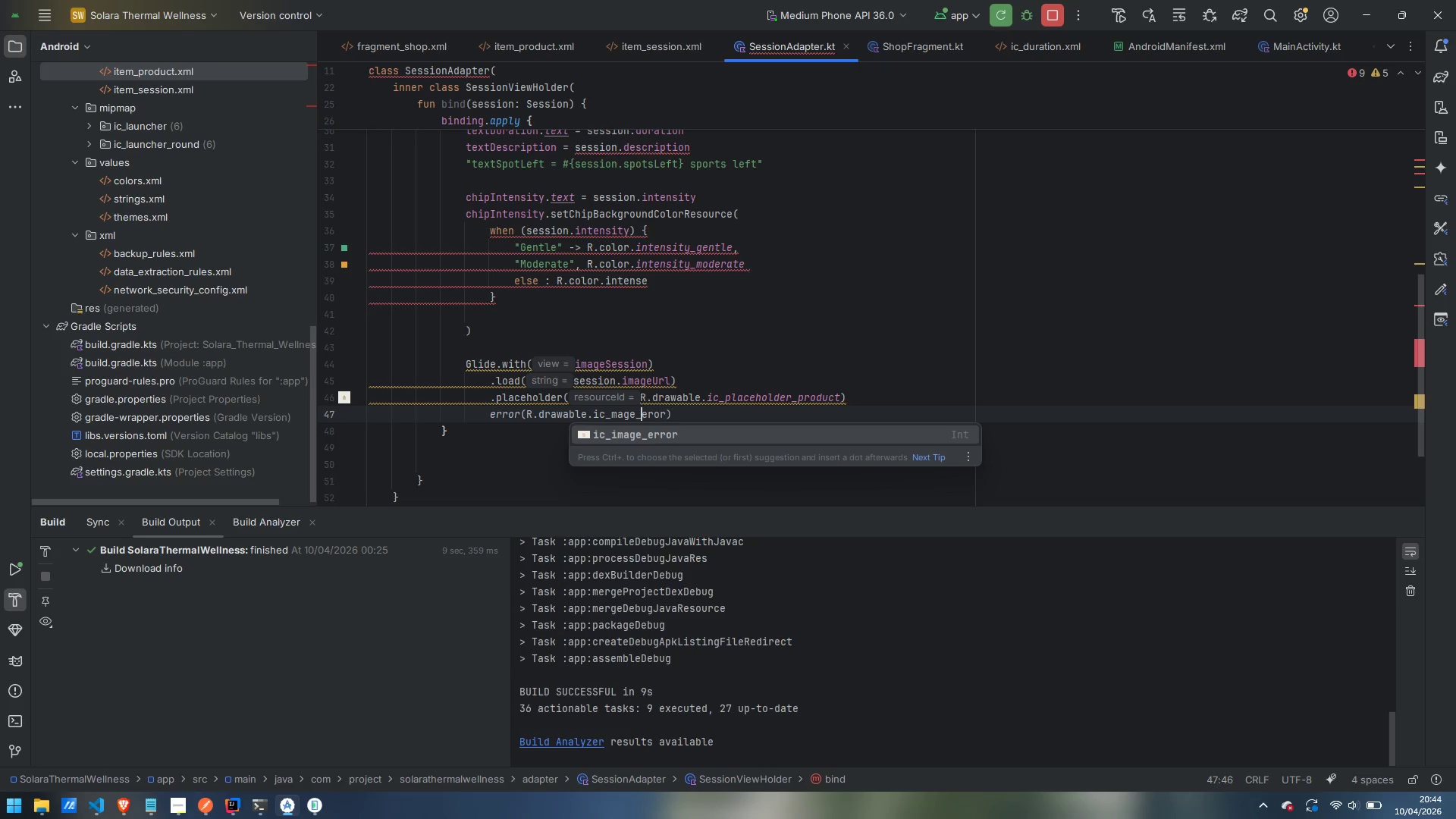 
key(ArrowRight)
 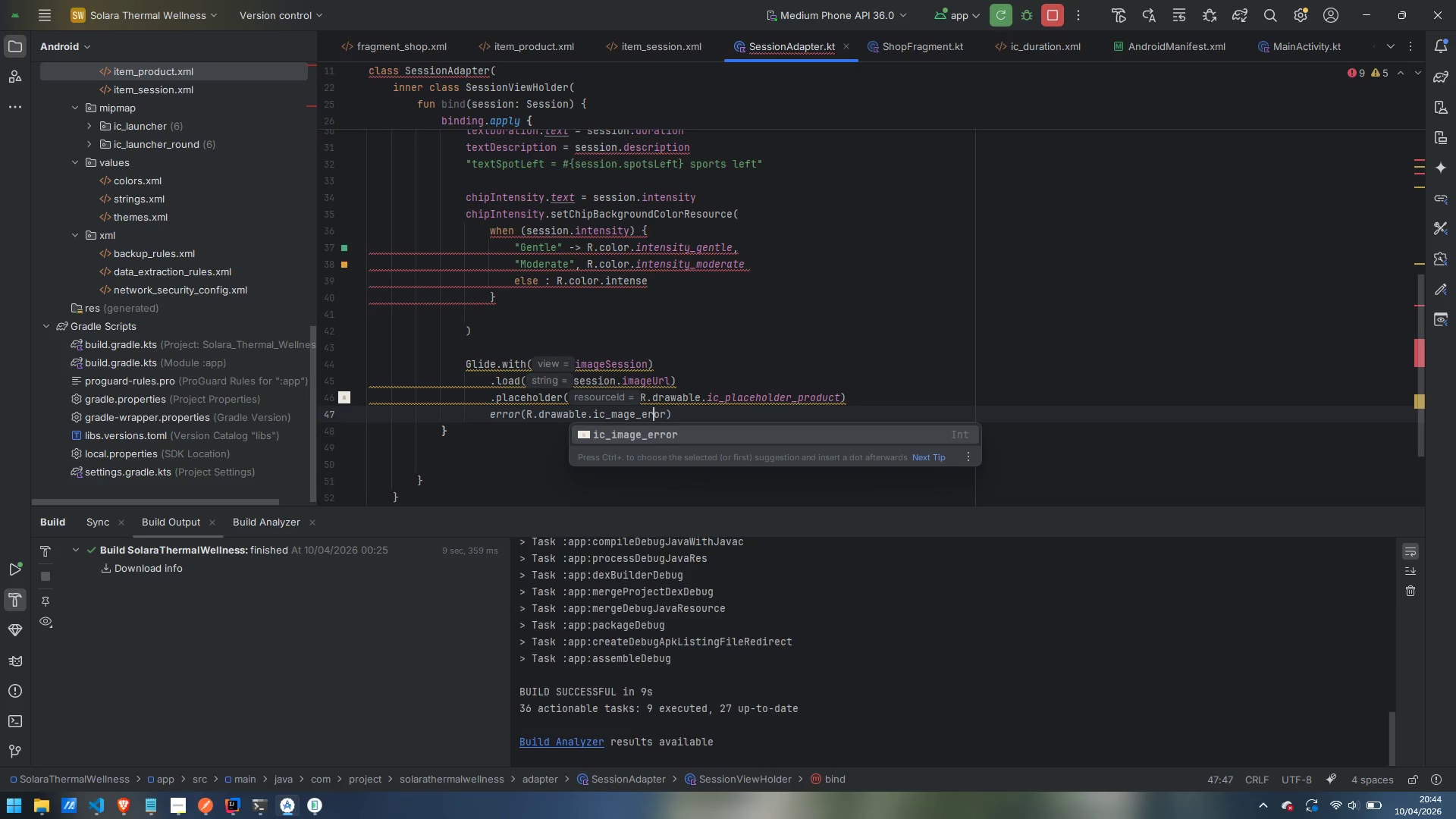 
key(ArrowRight)
 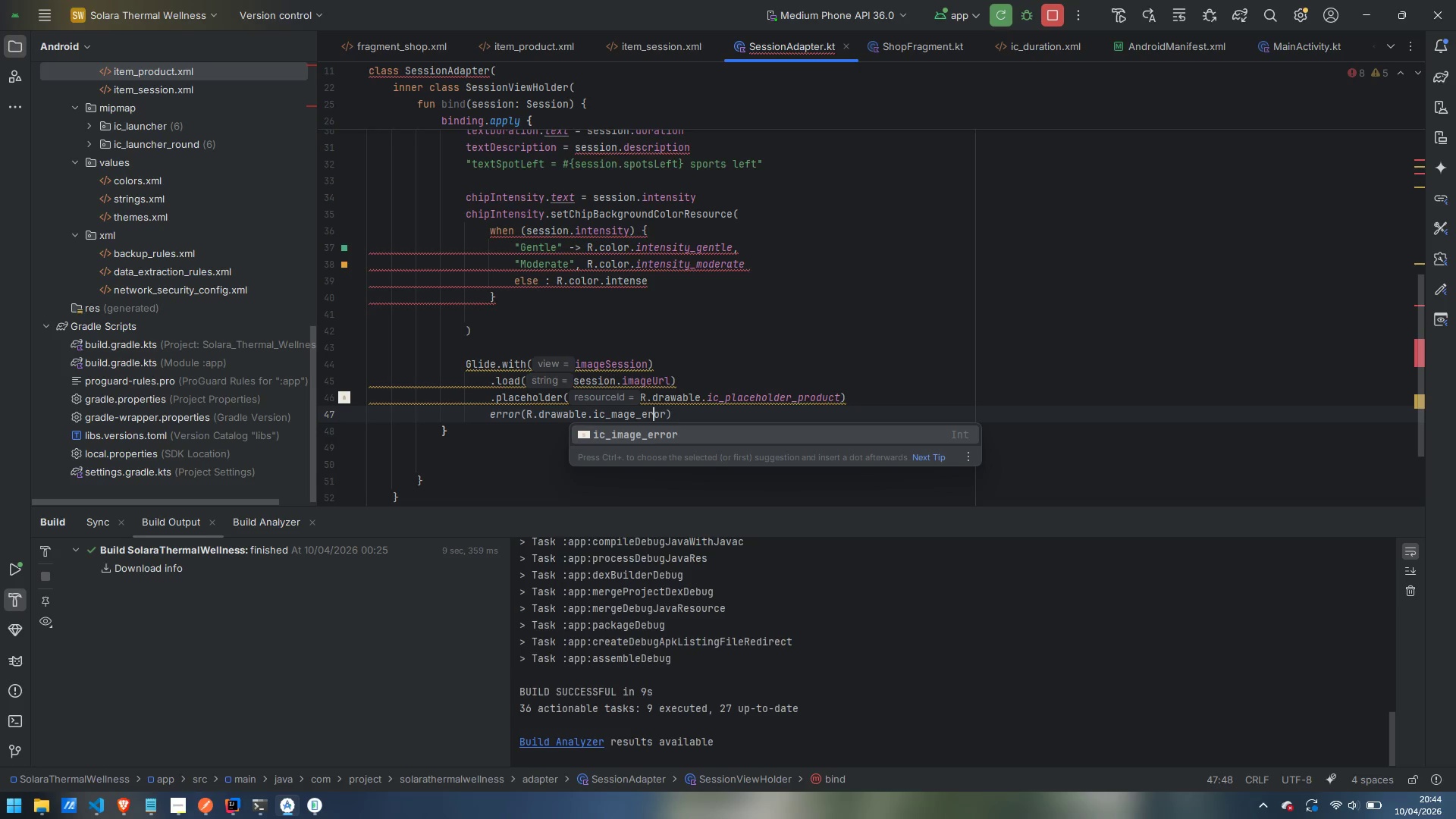 
key(ArrowLeft)
 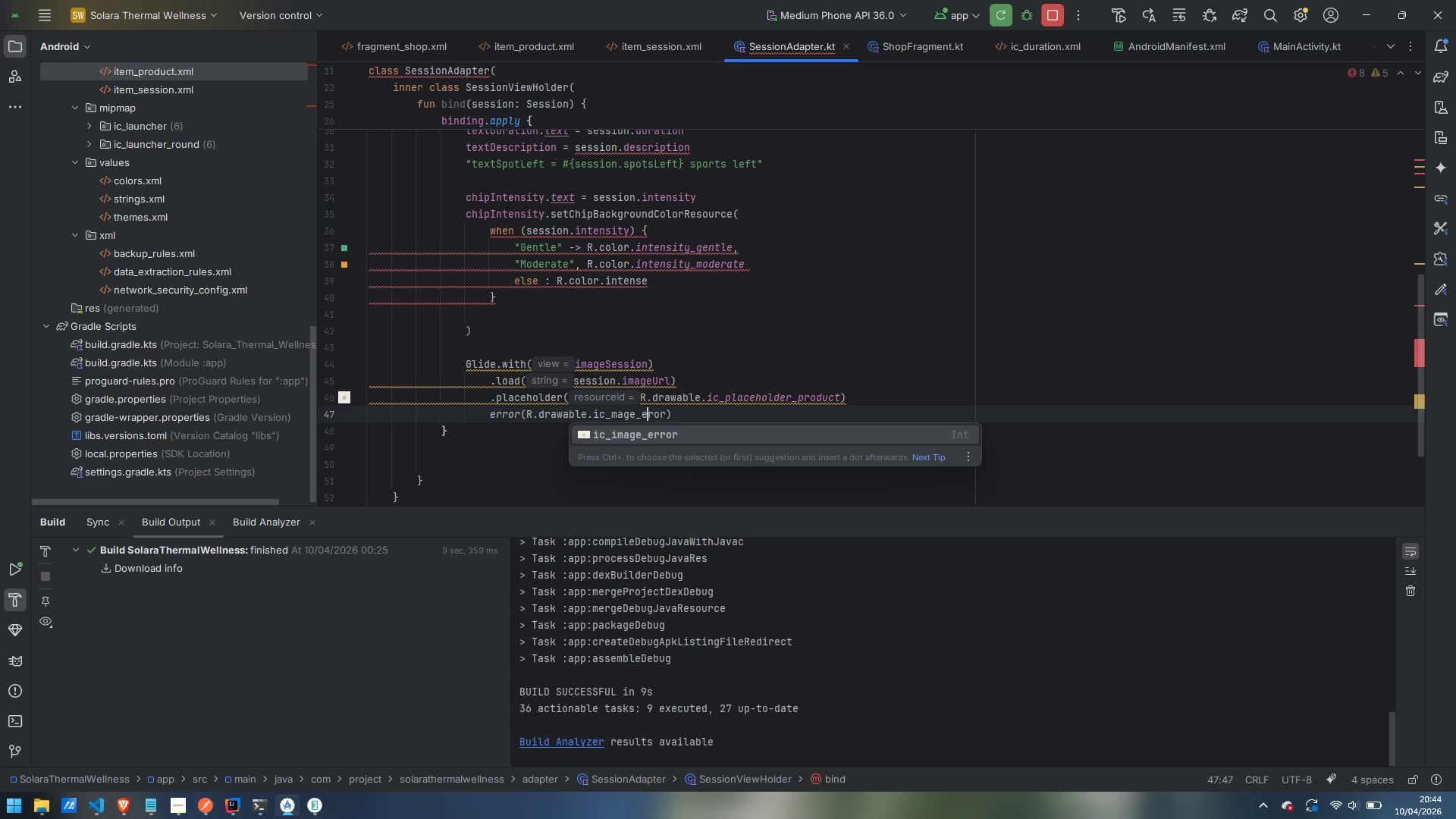 
key(ArrowRight)
 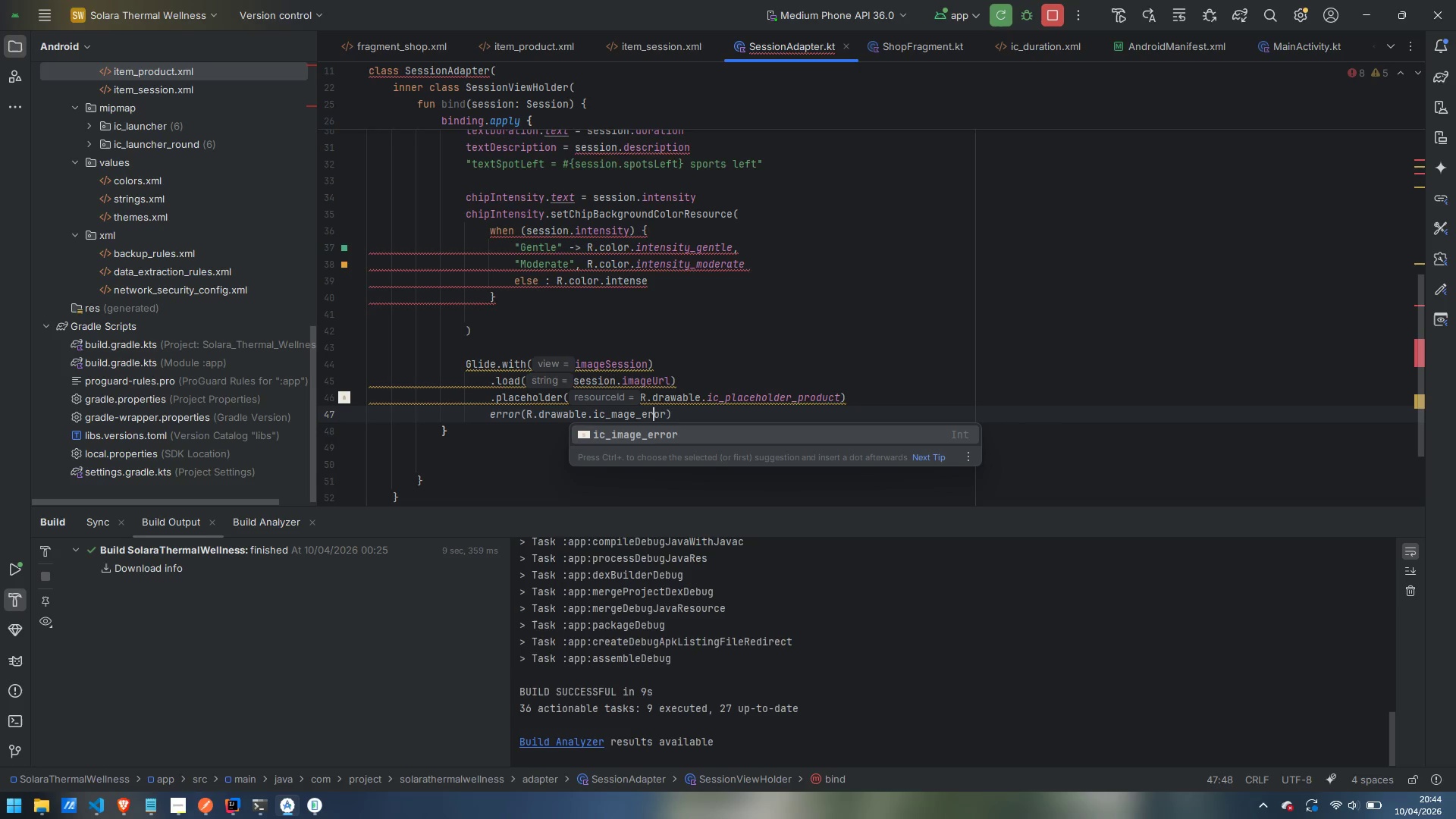 
key(R)
 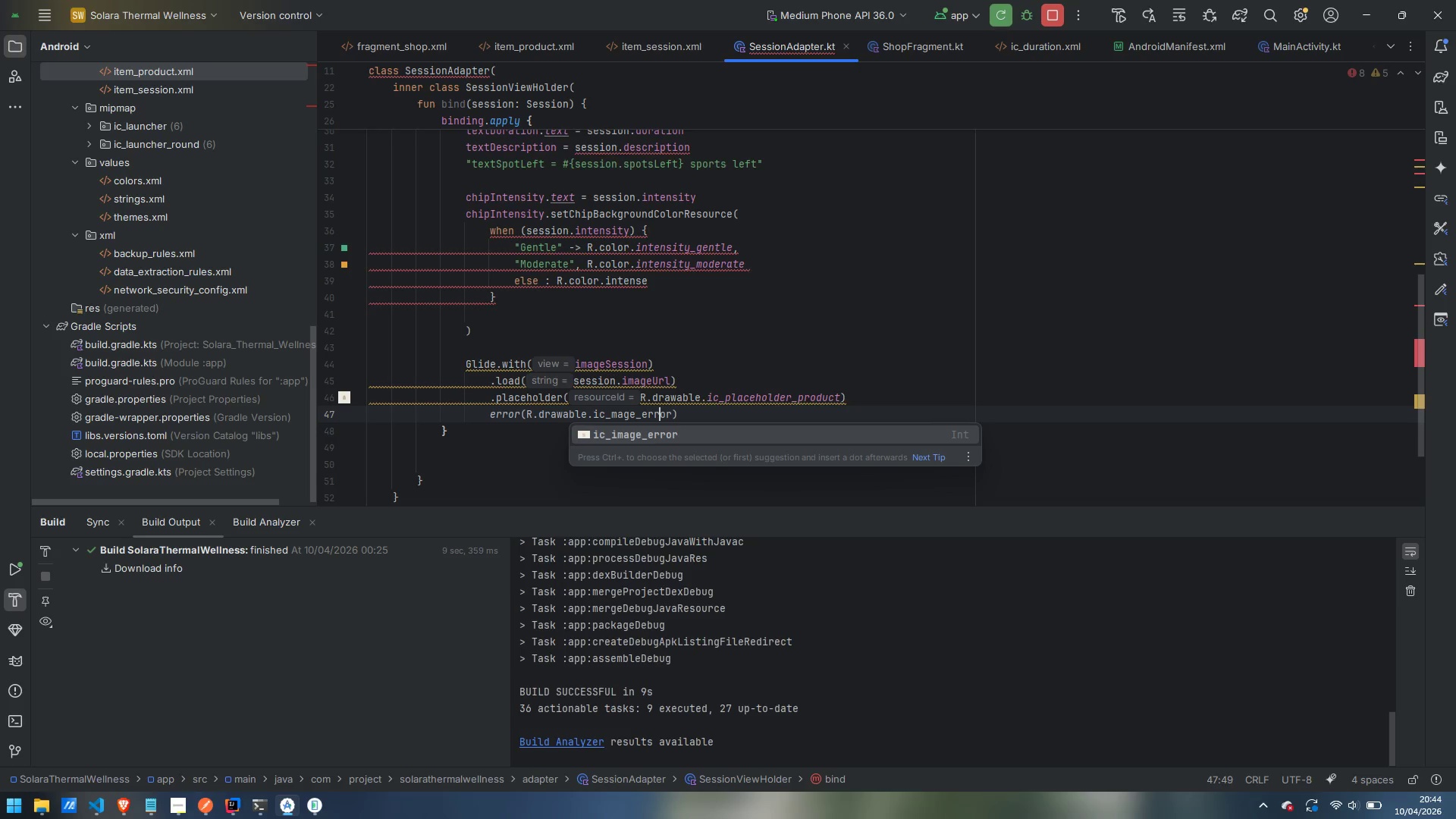 
key(ArrowRight)
 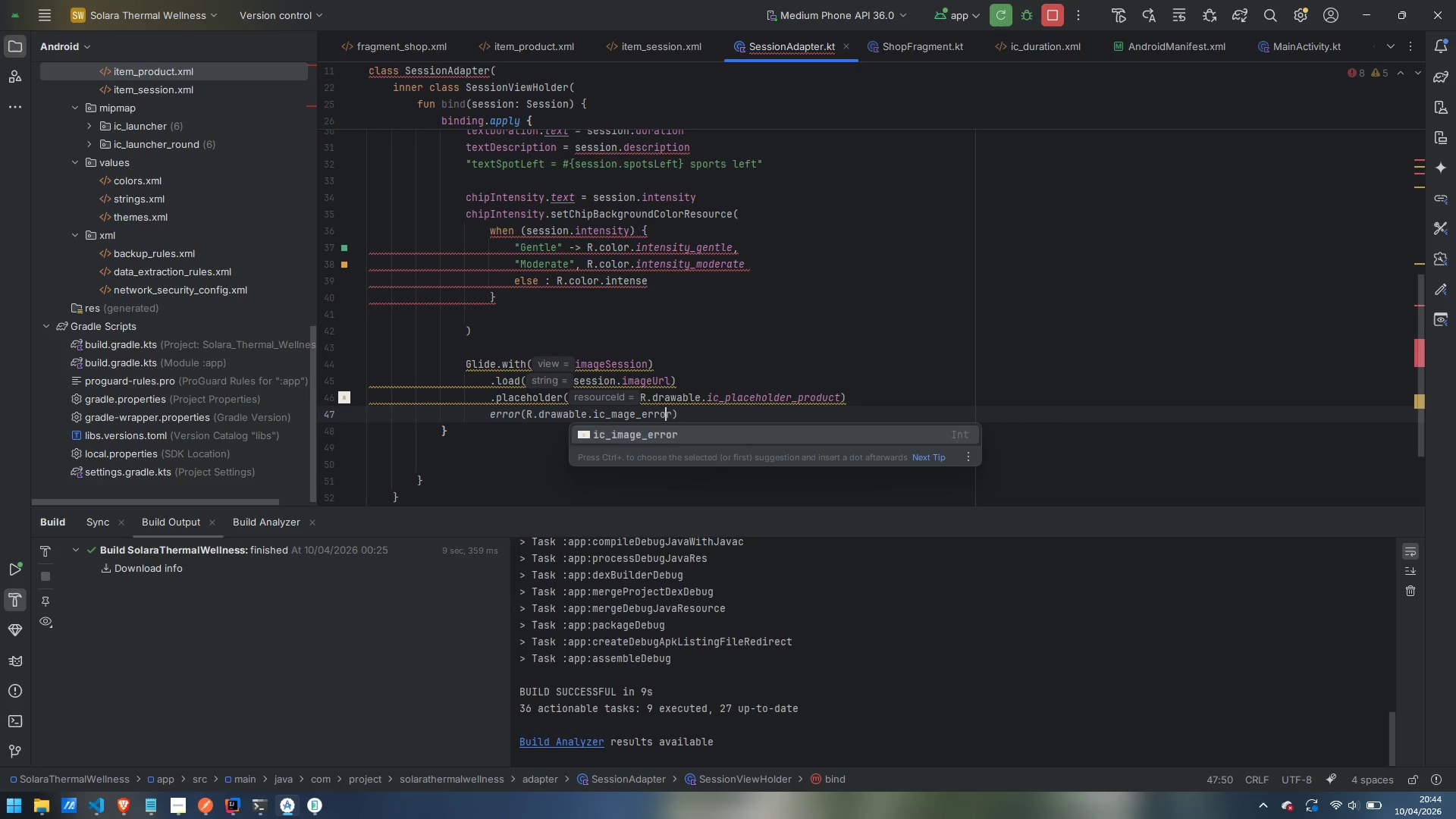 
key(ArrowRight)
 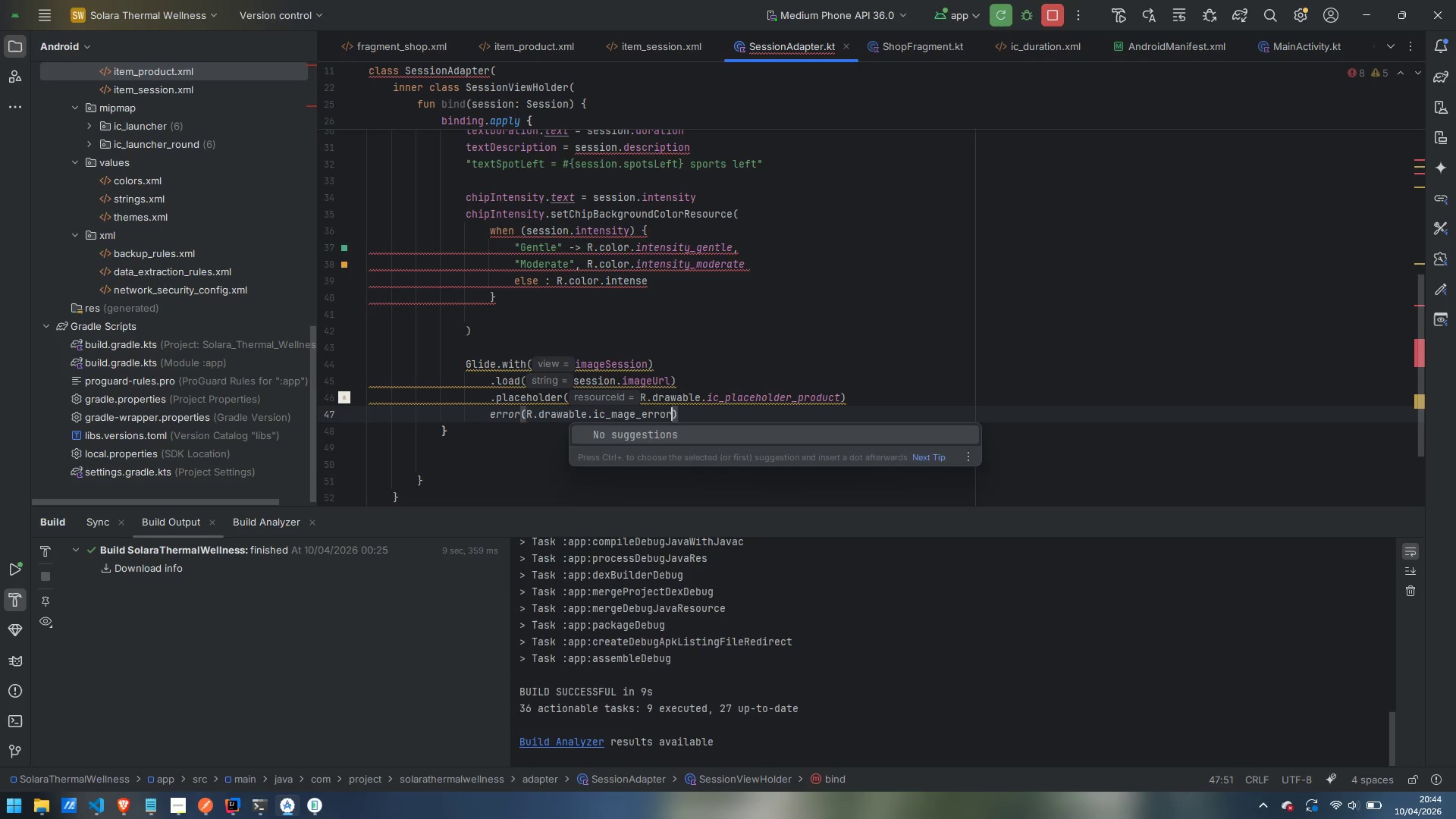 
key(ArrowRight)
 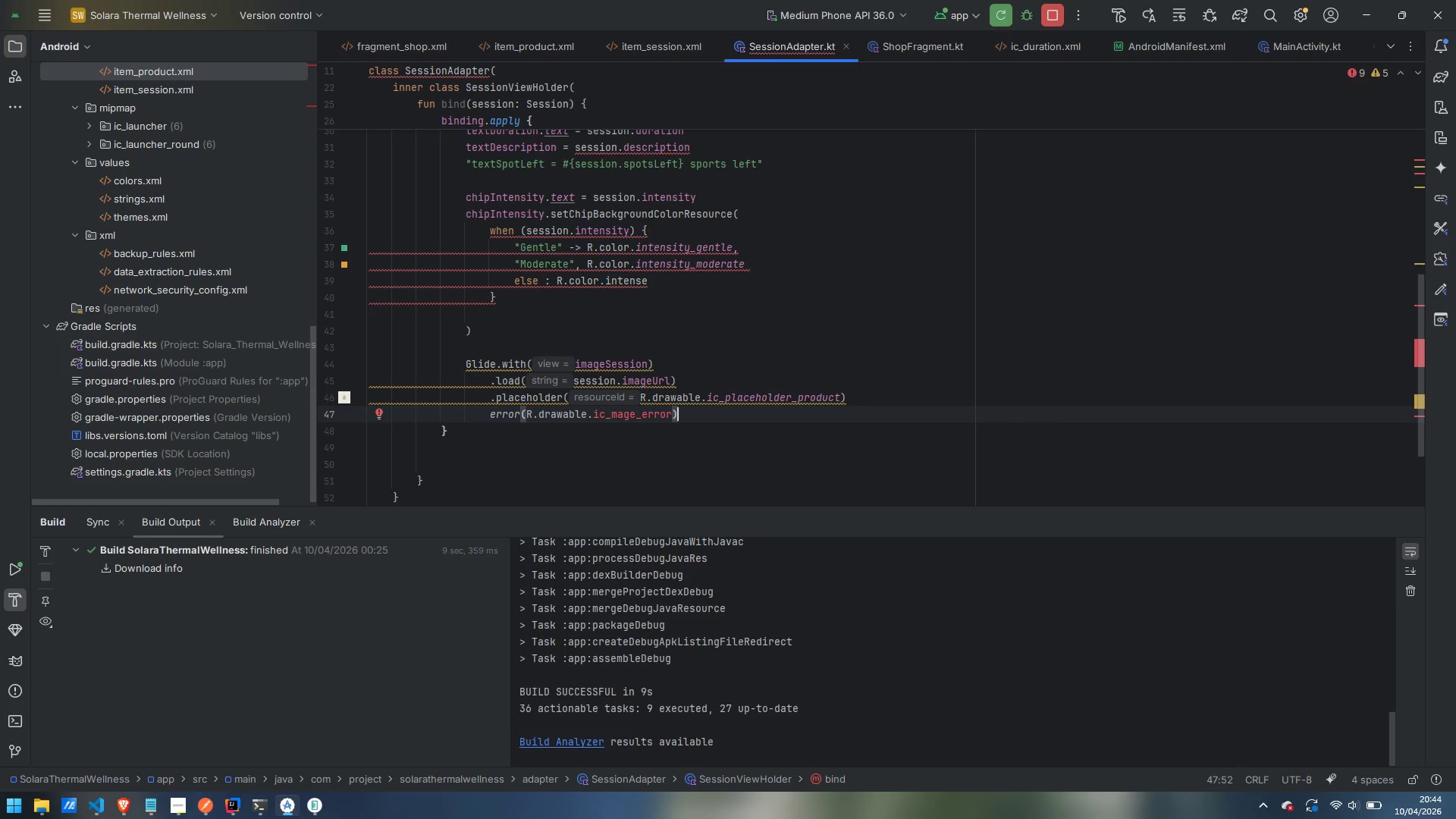 
wait(5.33)
 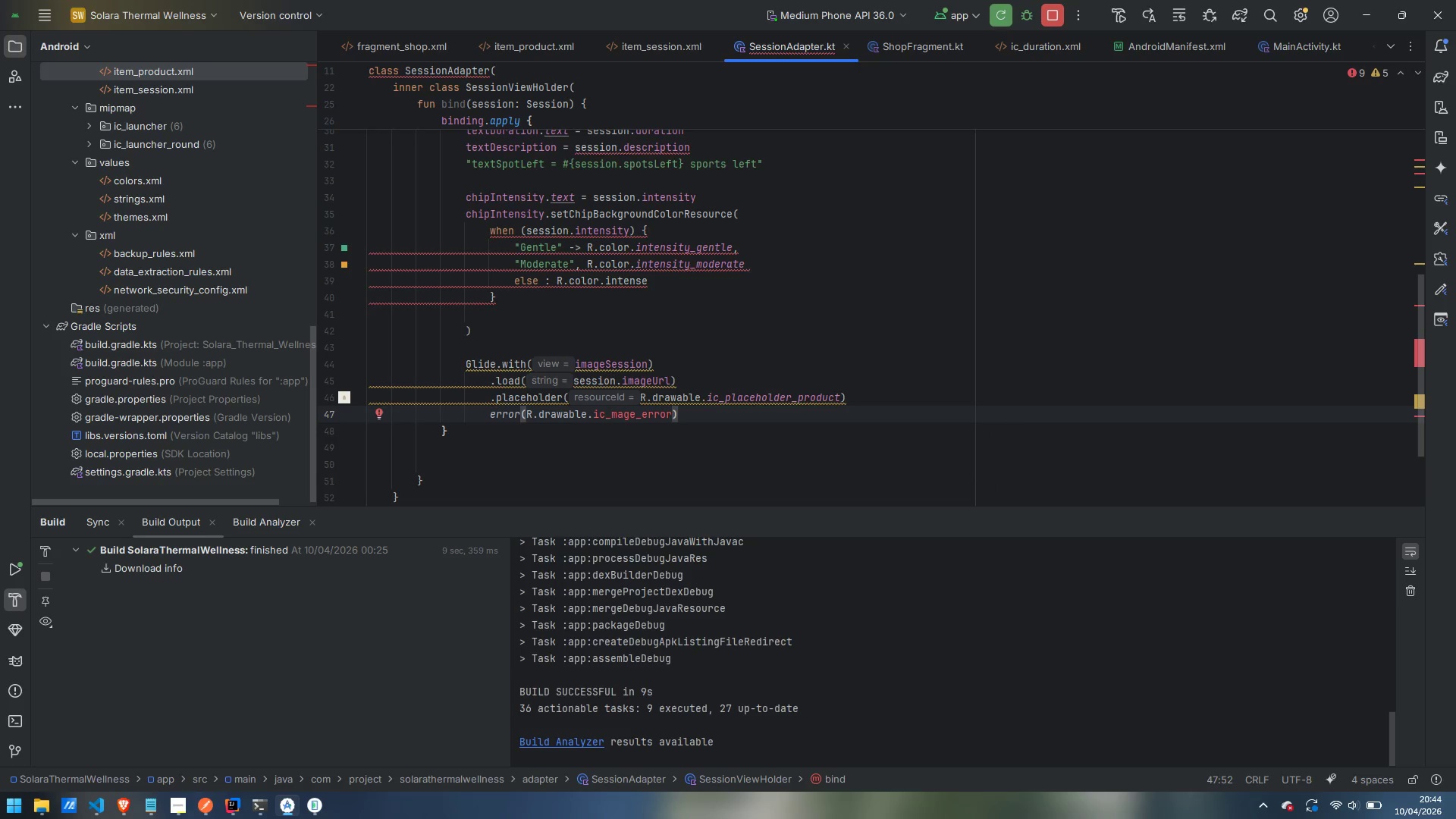 
key(ArrowLeft)
 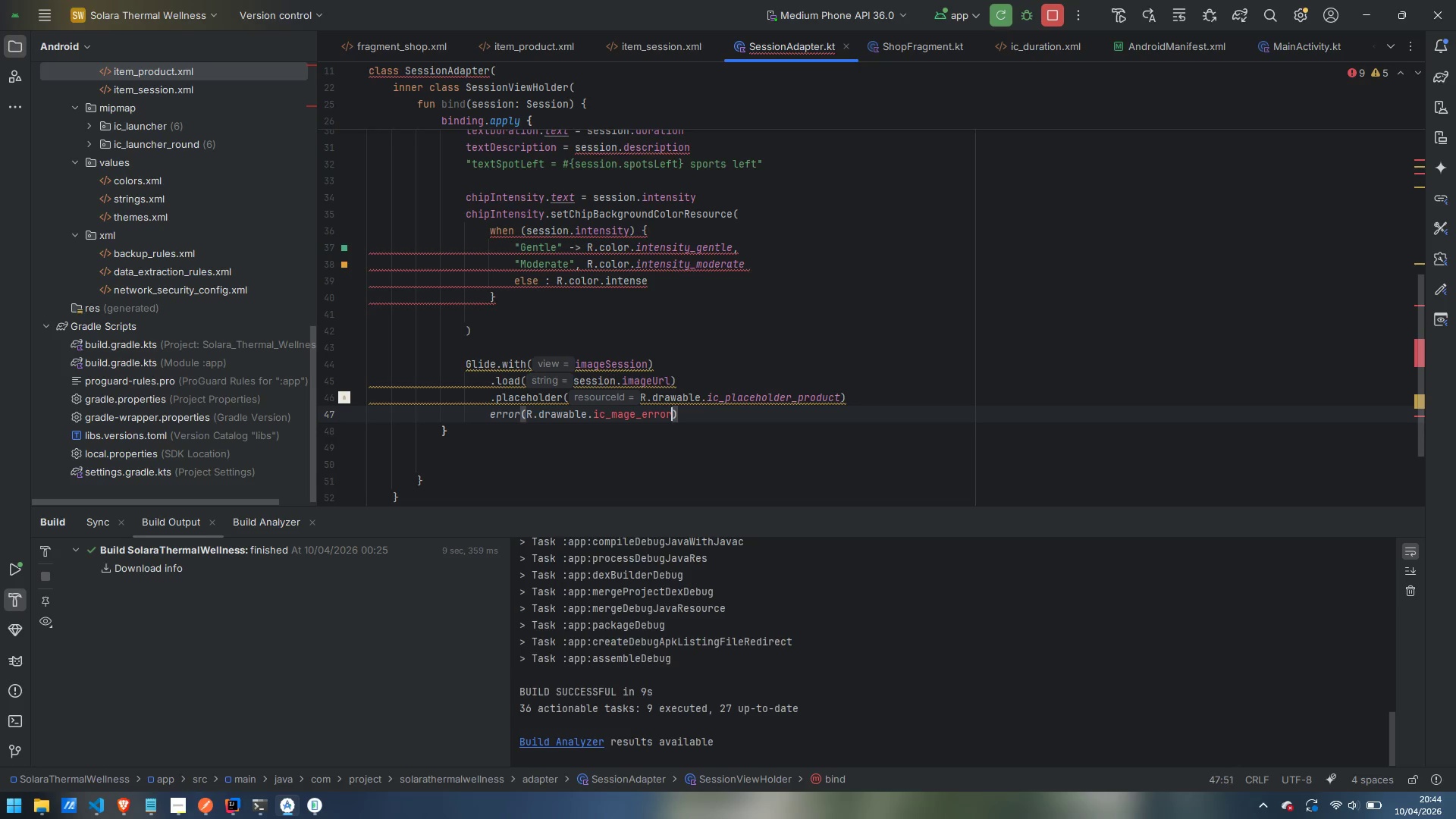 
key(ArrowLeft)
 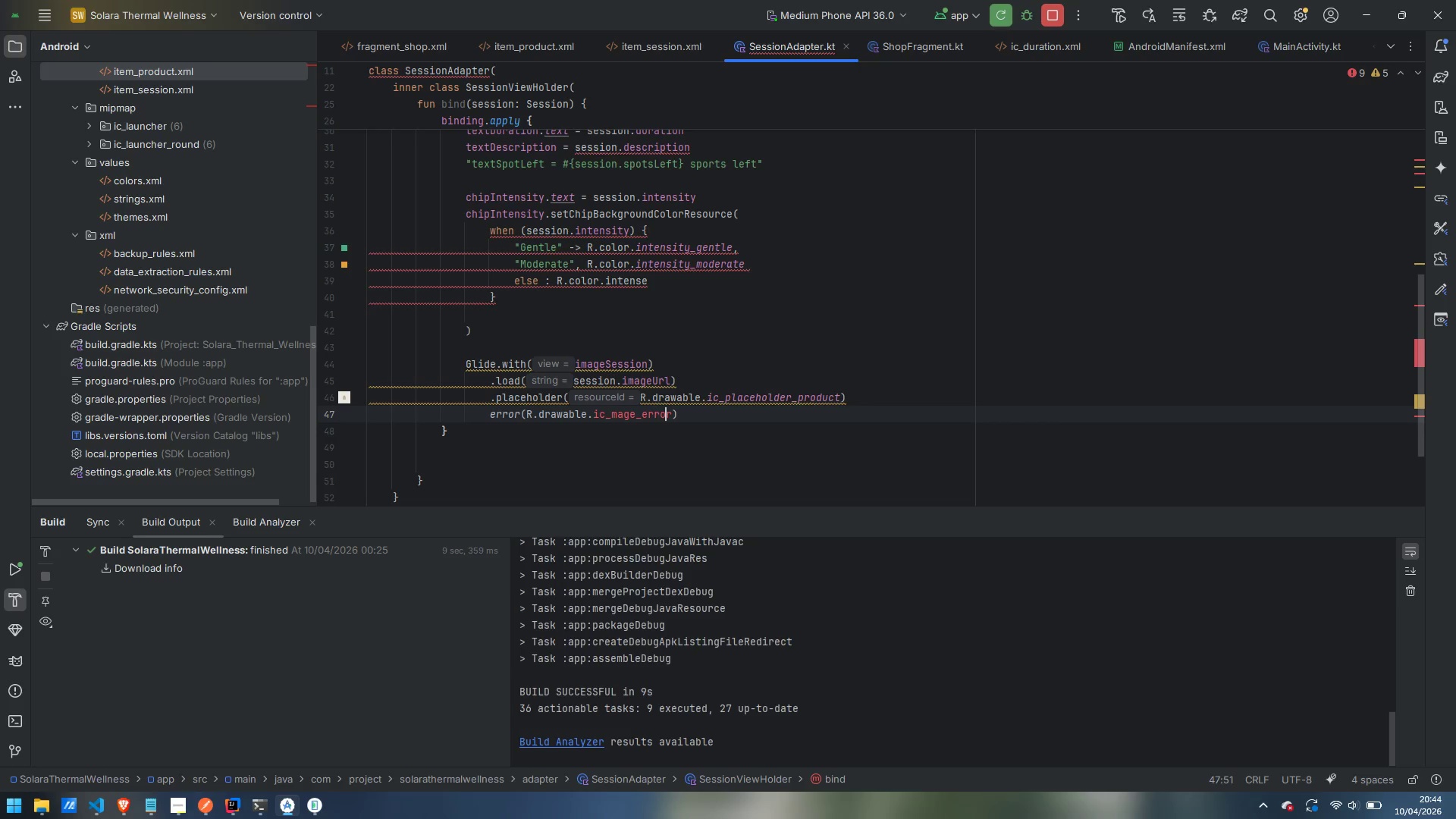 
key(ArrowLeft)
 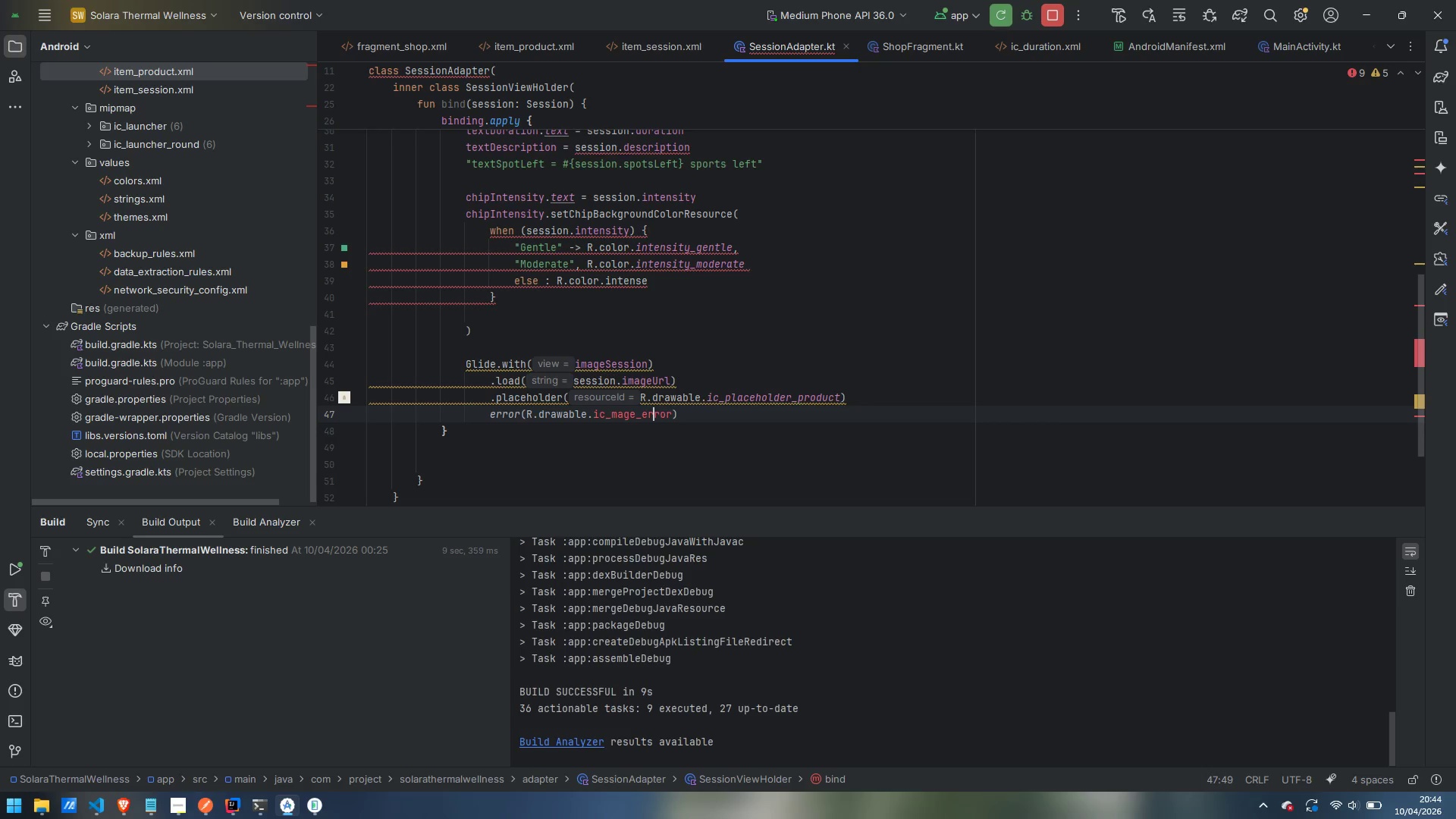 
key(ArrowLeft)
 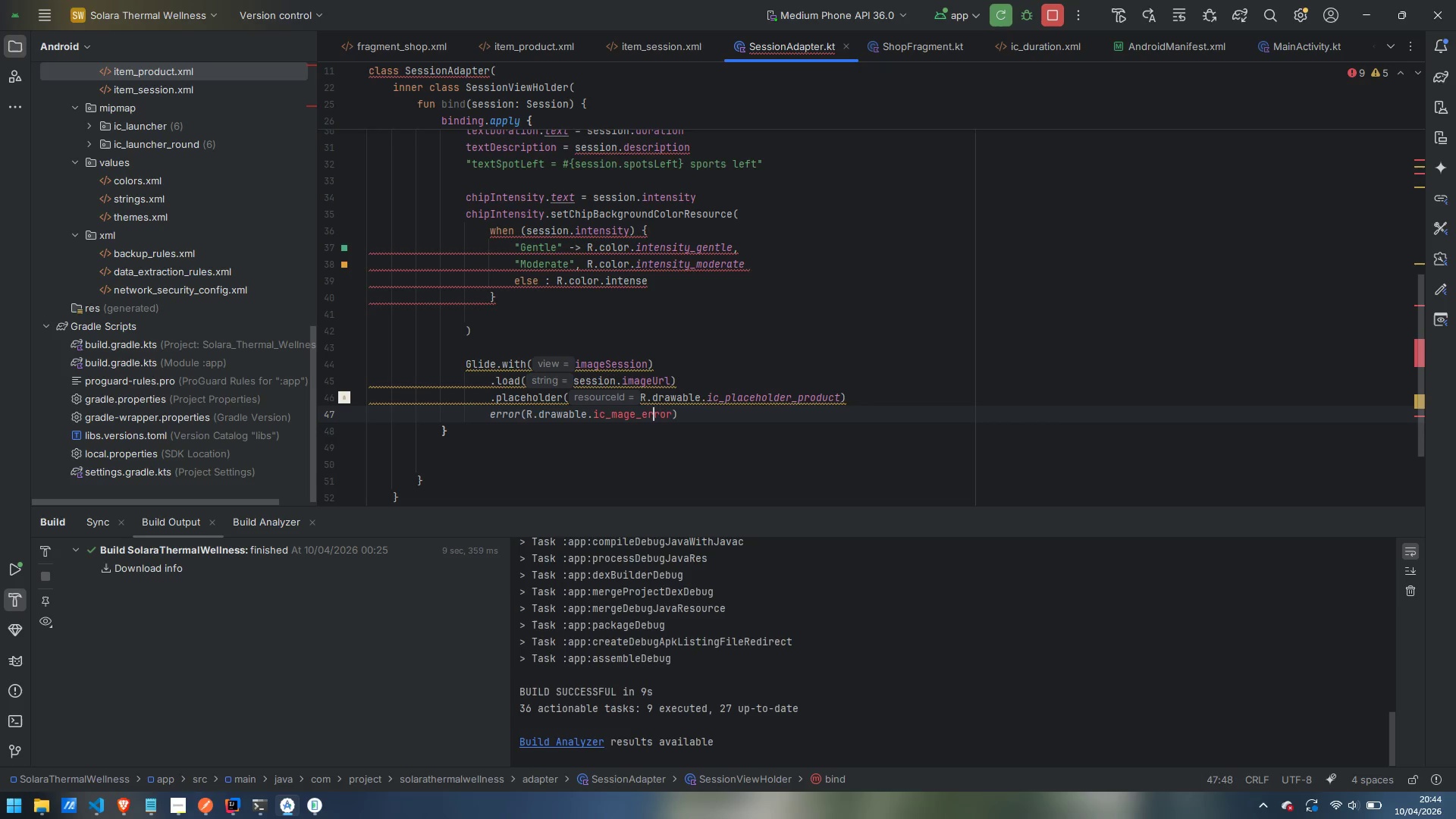 
key(ArrowLeft)
 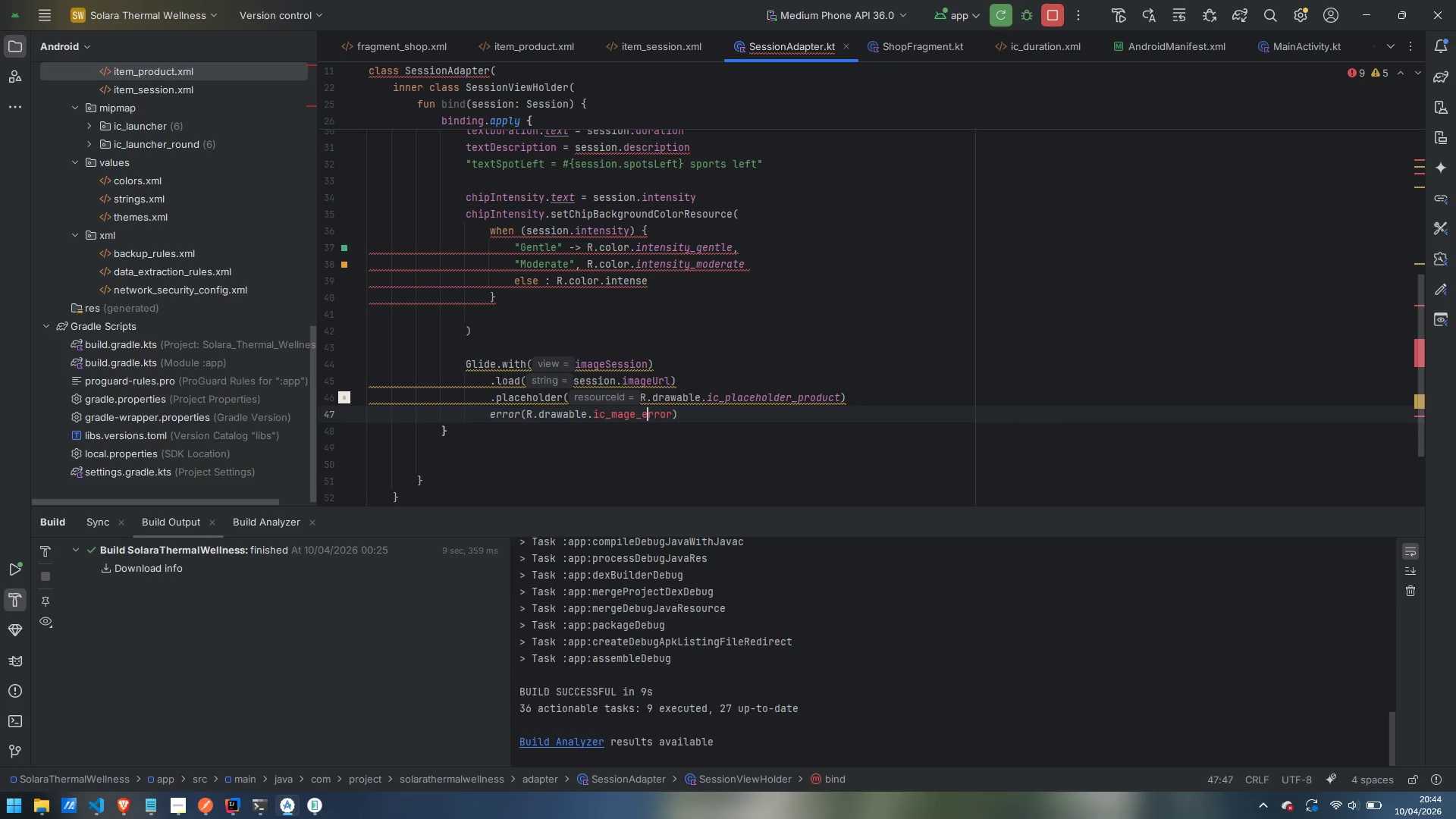 
key(ArrowLeft)
 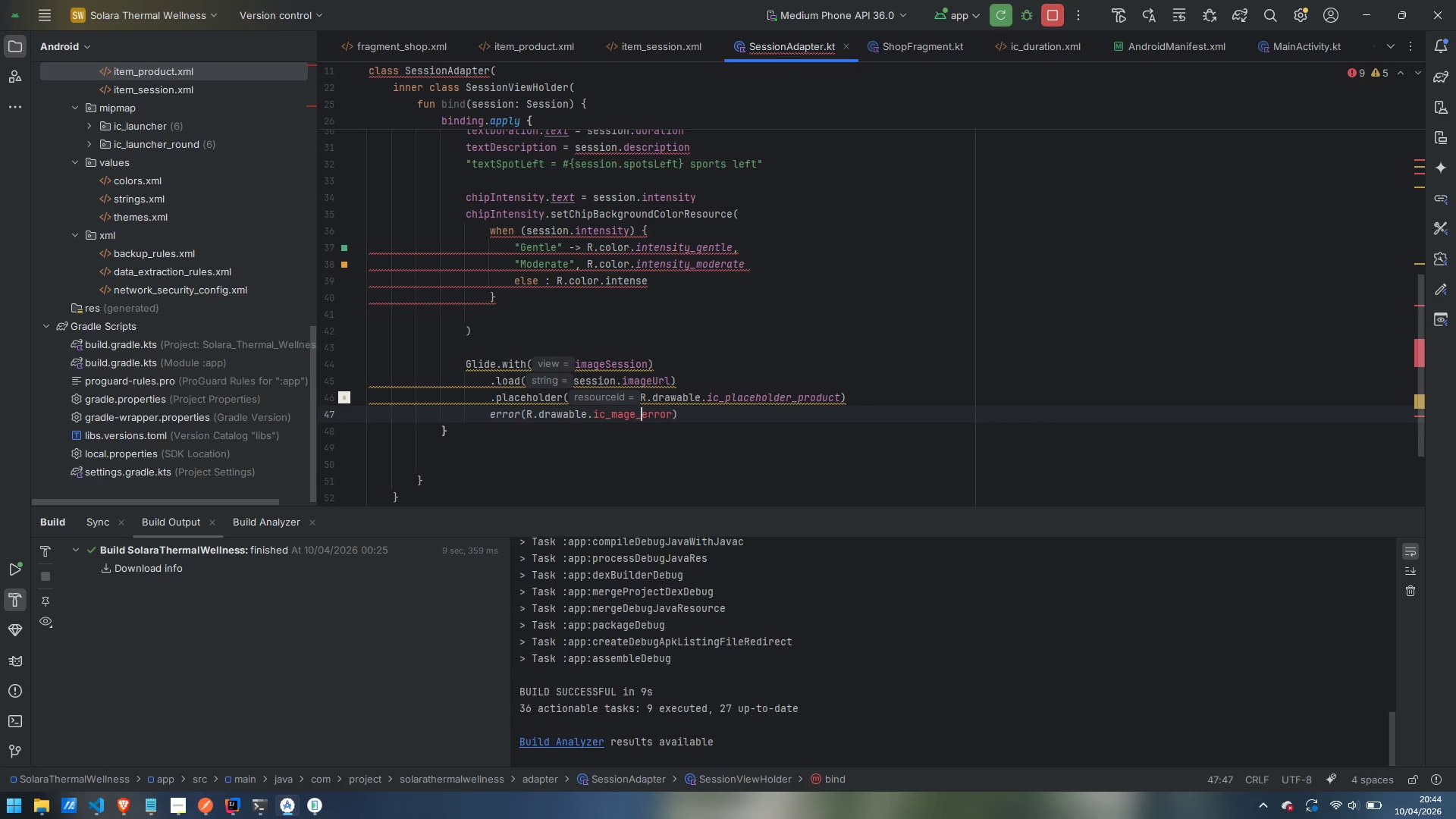 
key(ArrowLeft)
 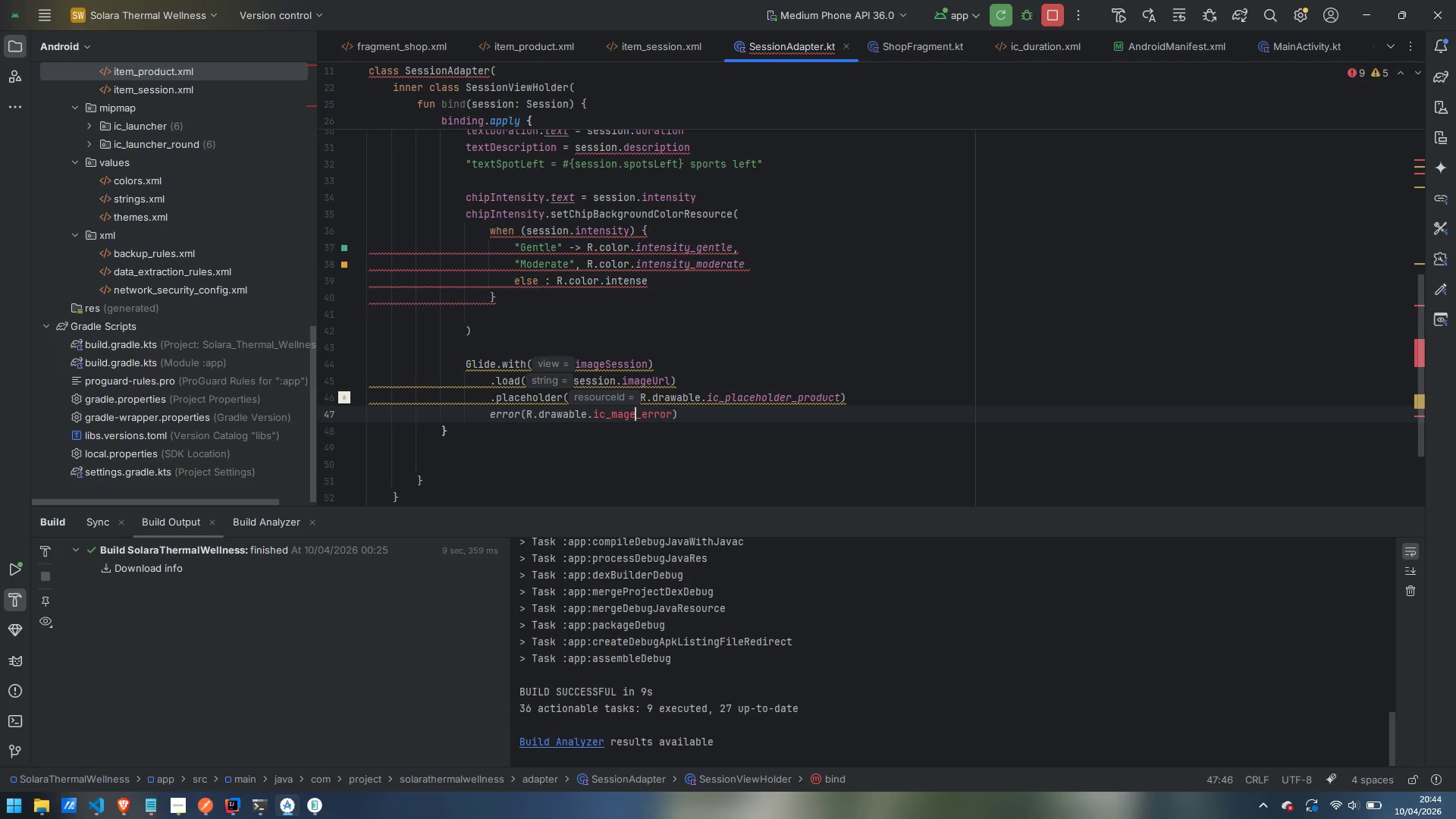 
key(ArrowLeft)
 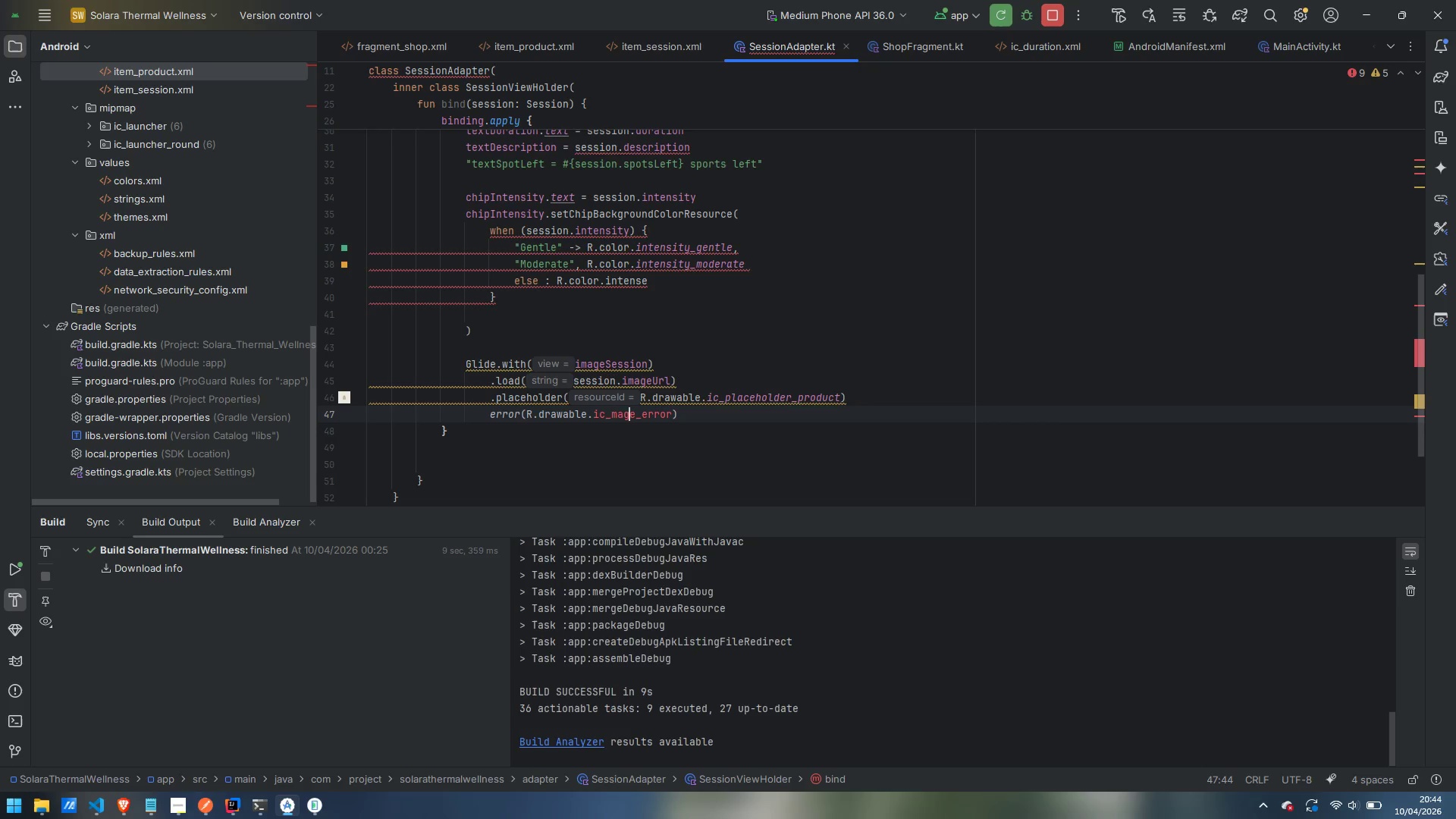 
key(ArrowLeft)
 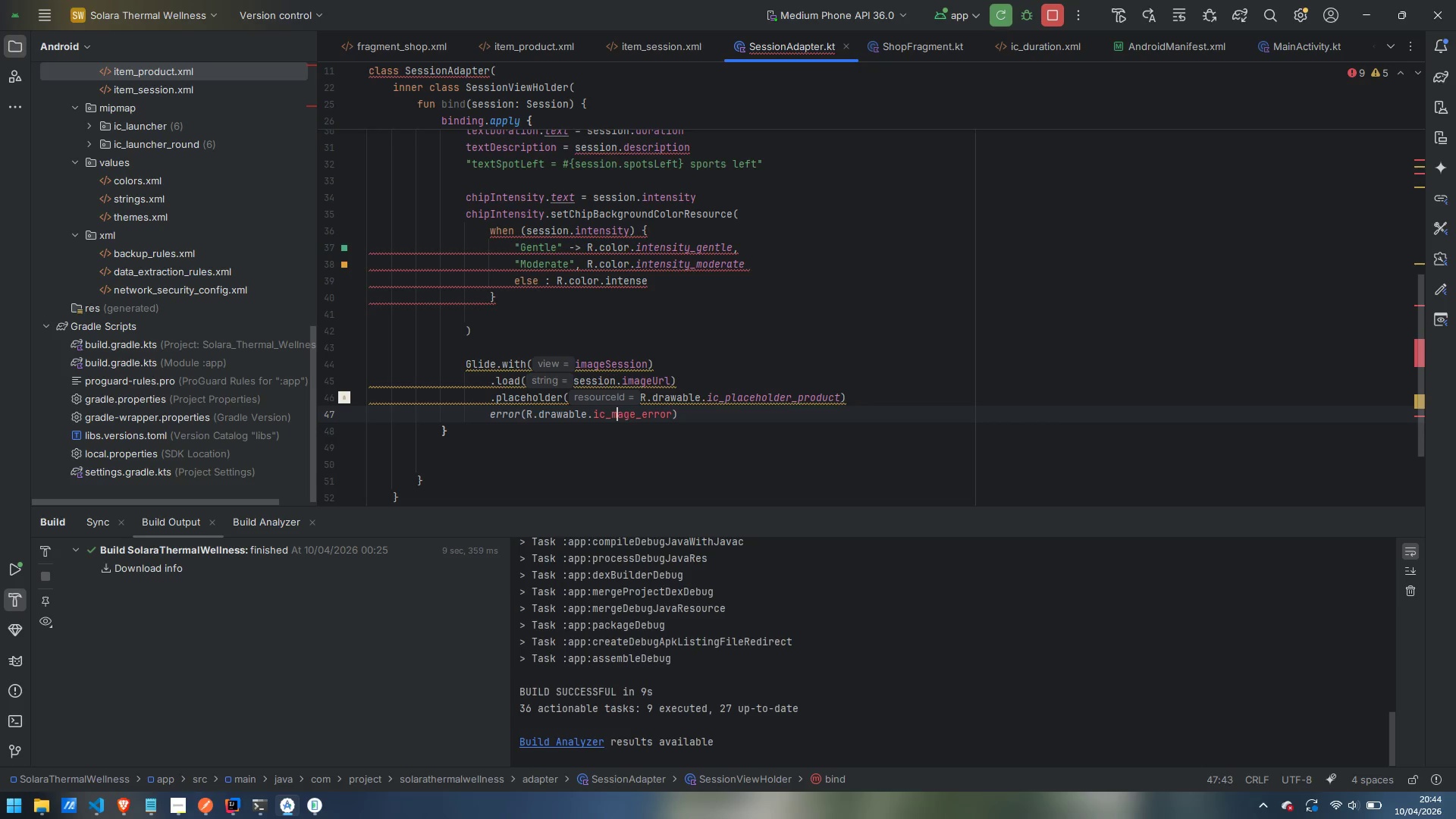 
key(ArrowLeft)
 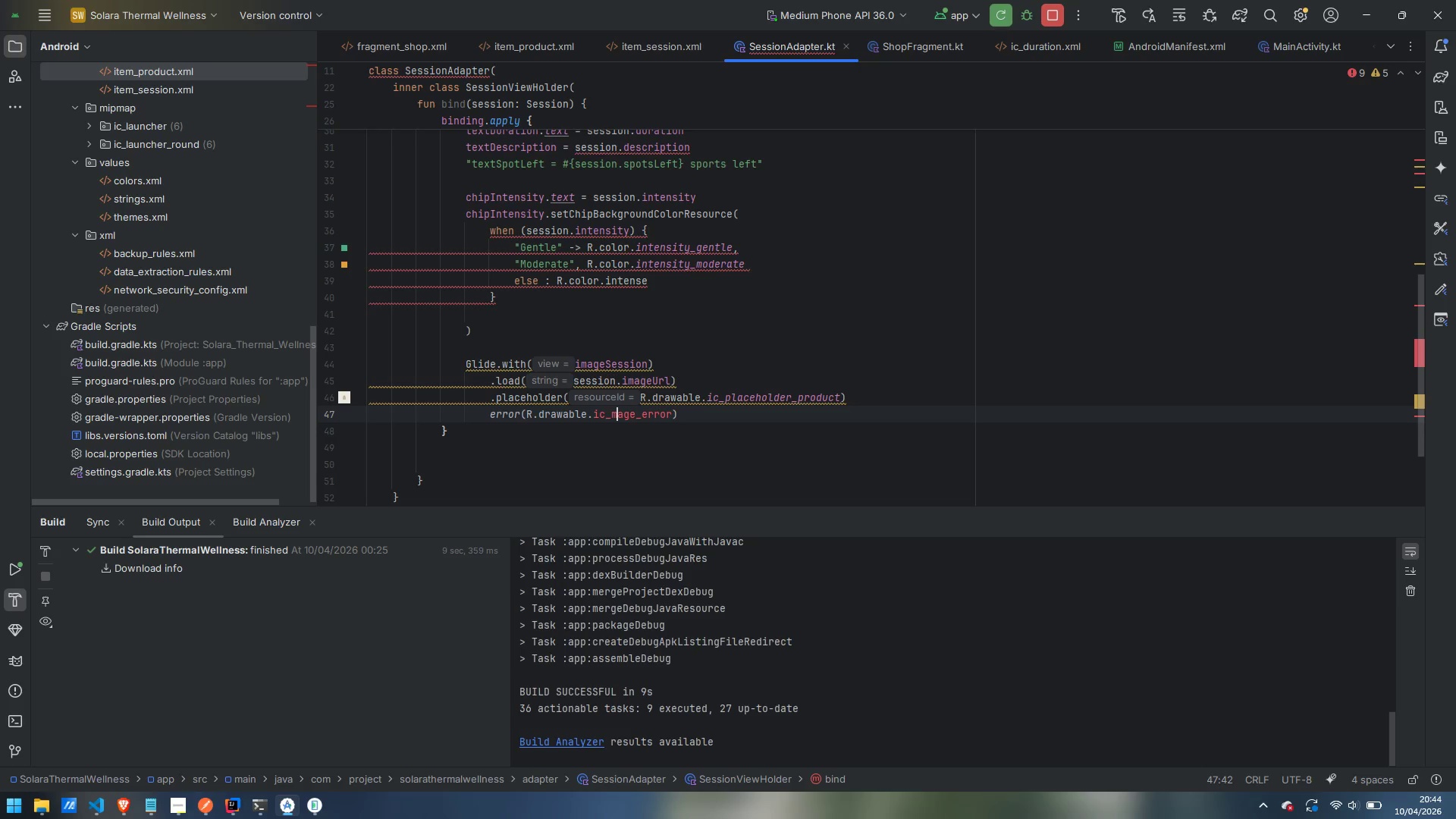 
key(ArrowLeft)
 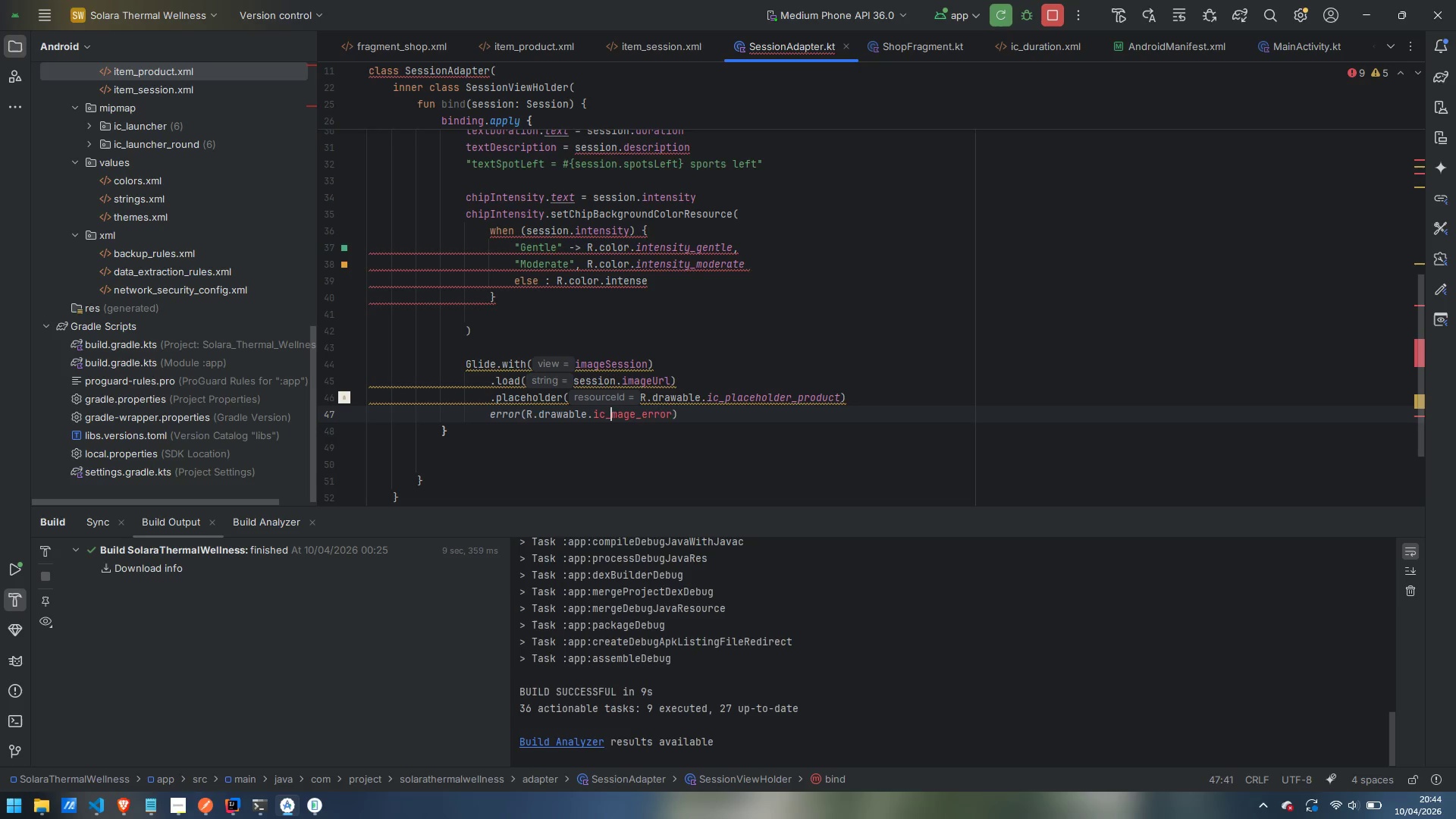 
key(I)
 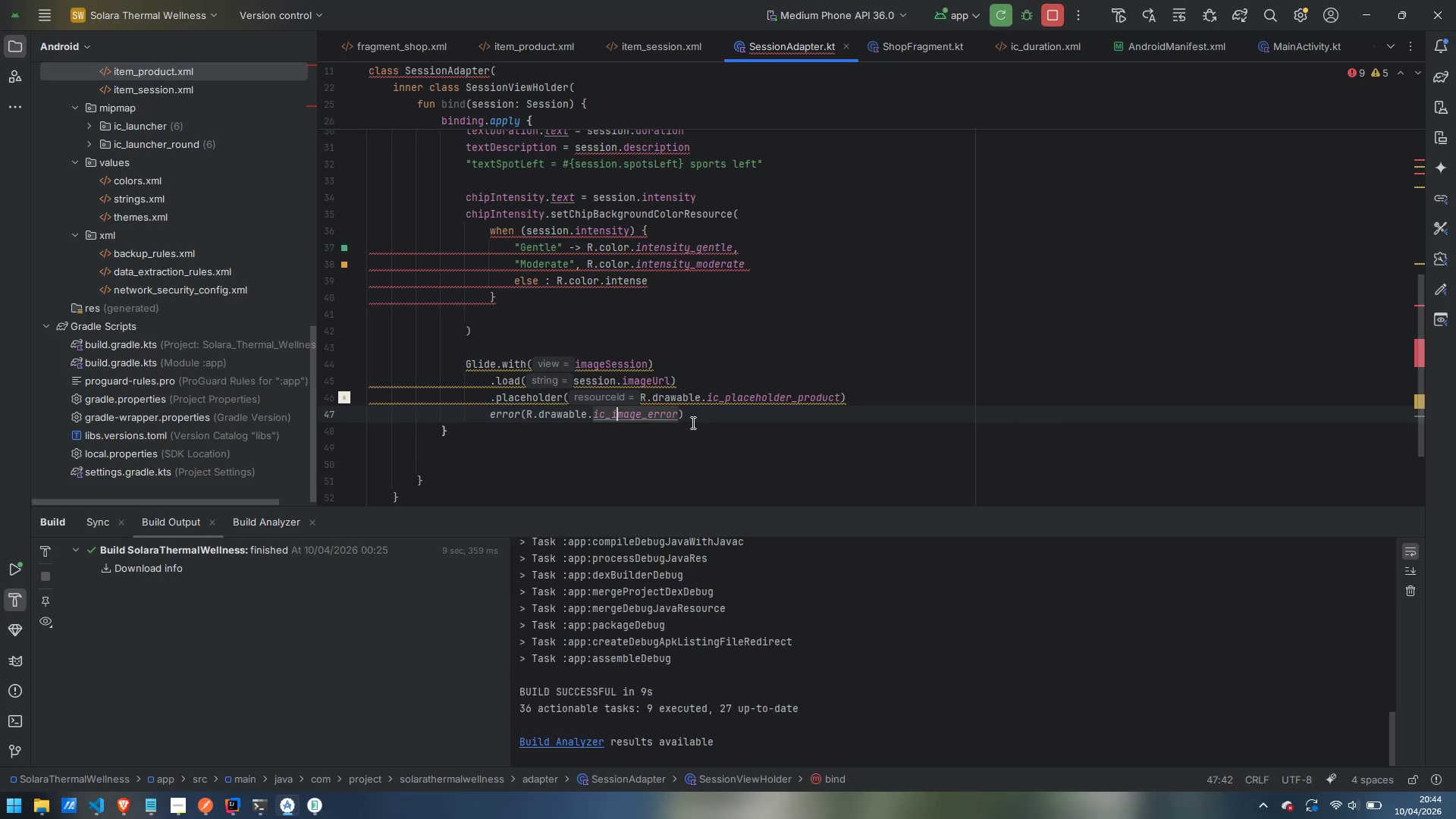 
left_click([710, 410])
 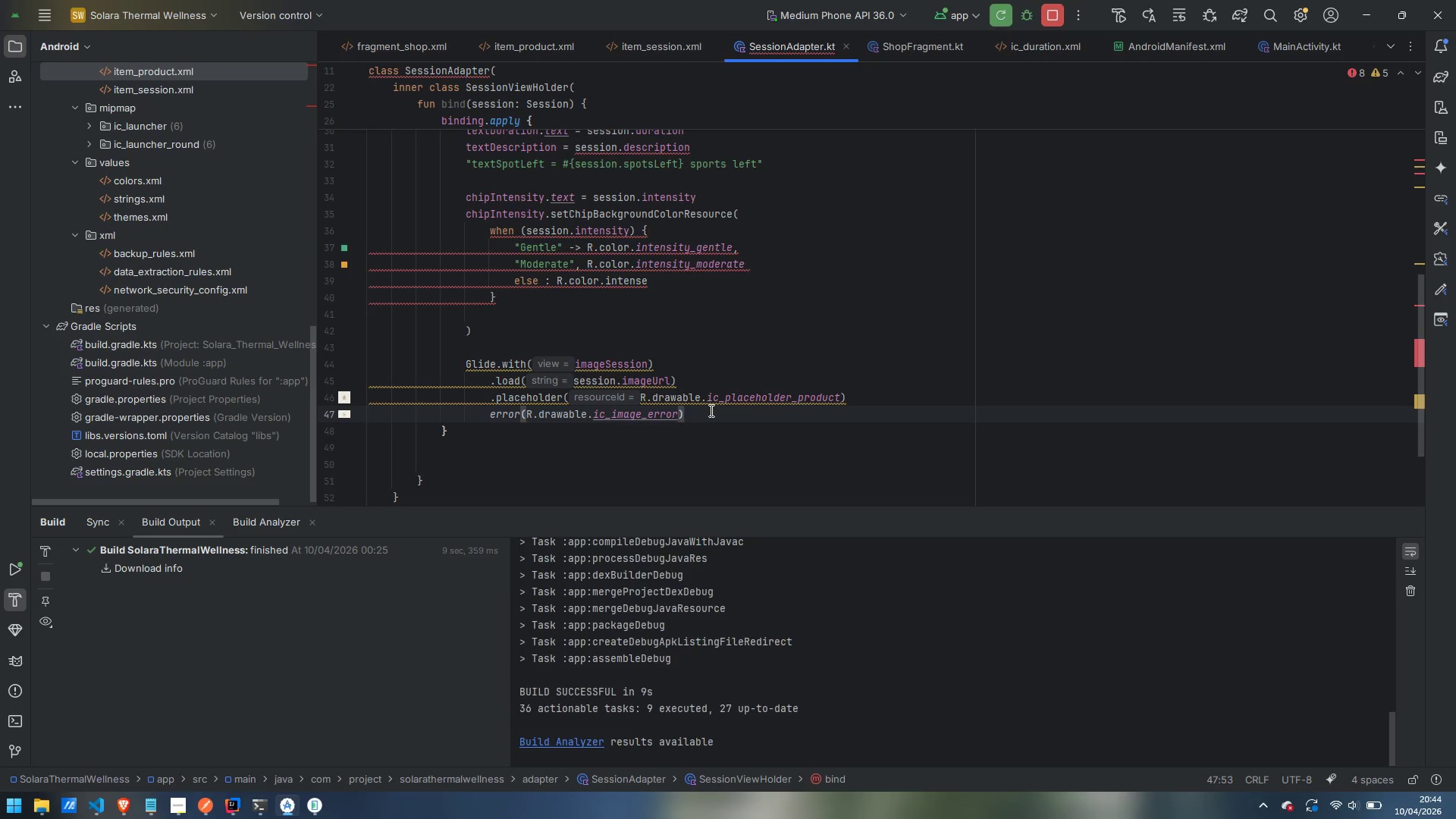 
key(Enter)
 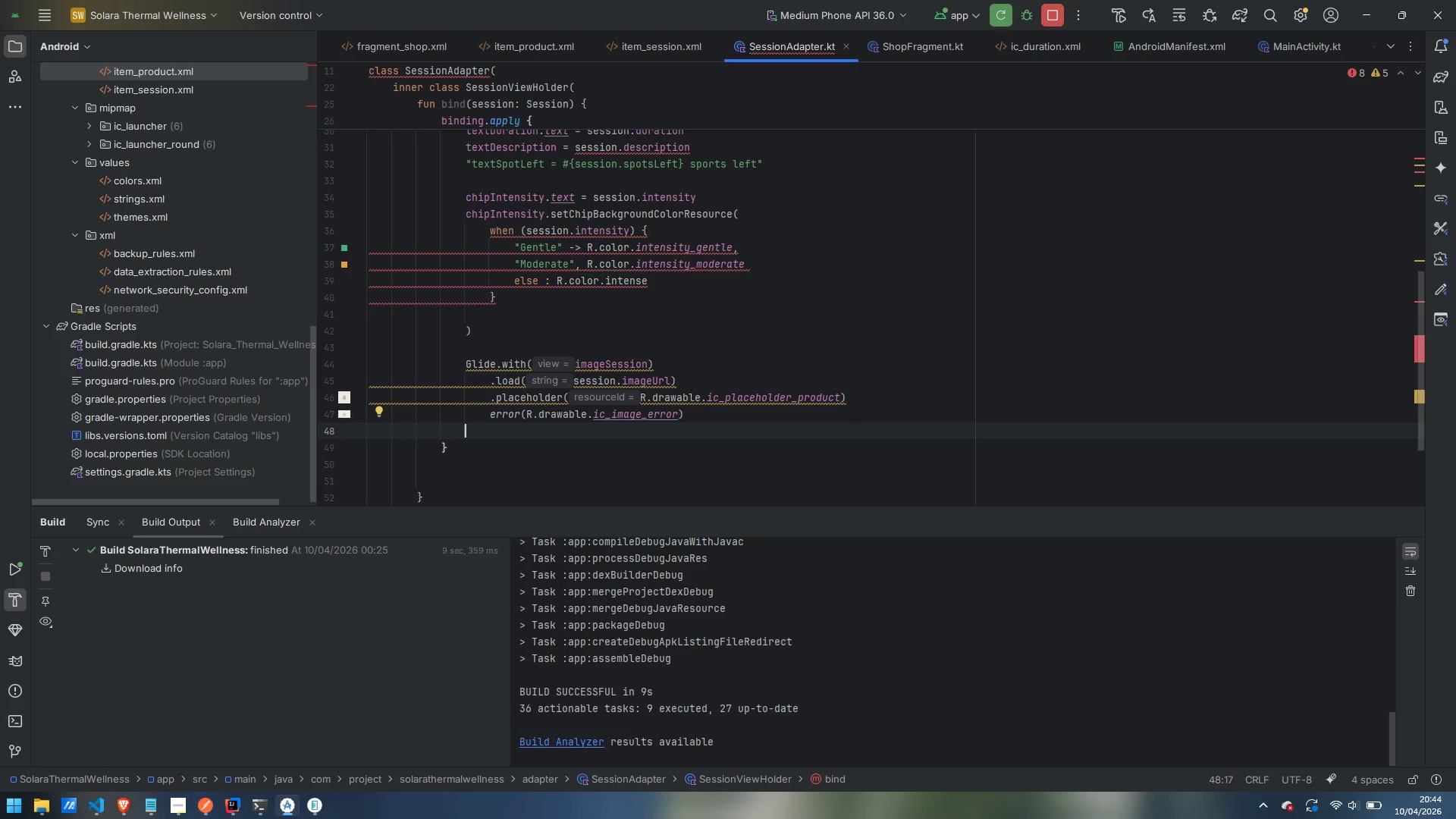 
type(.dis)
 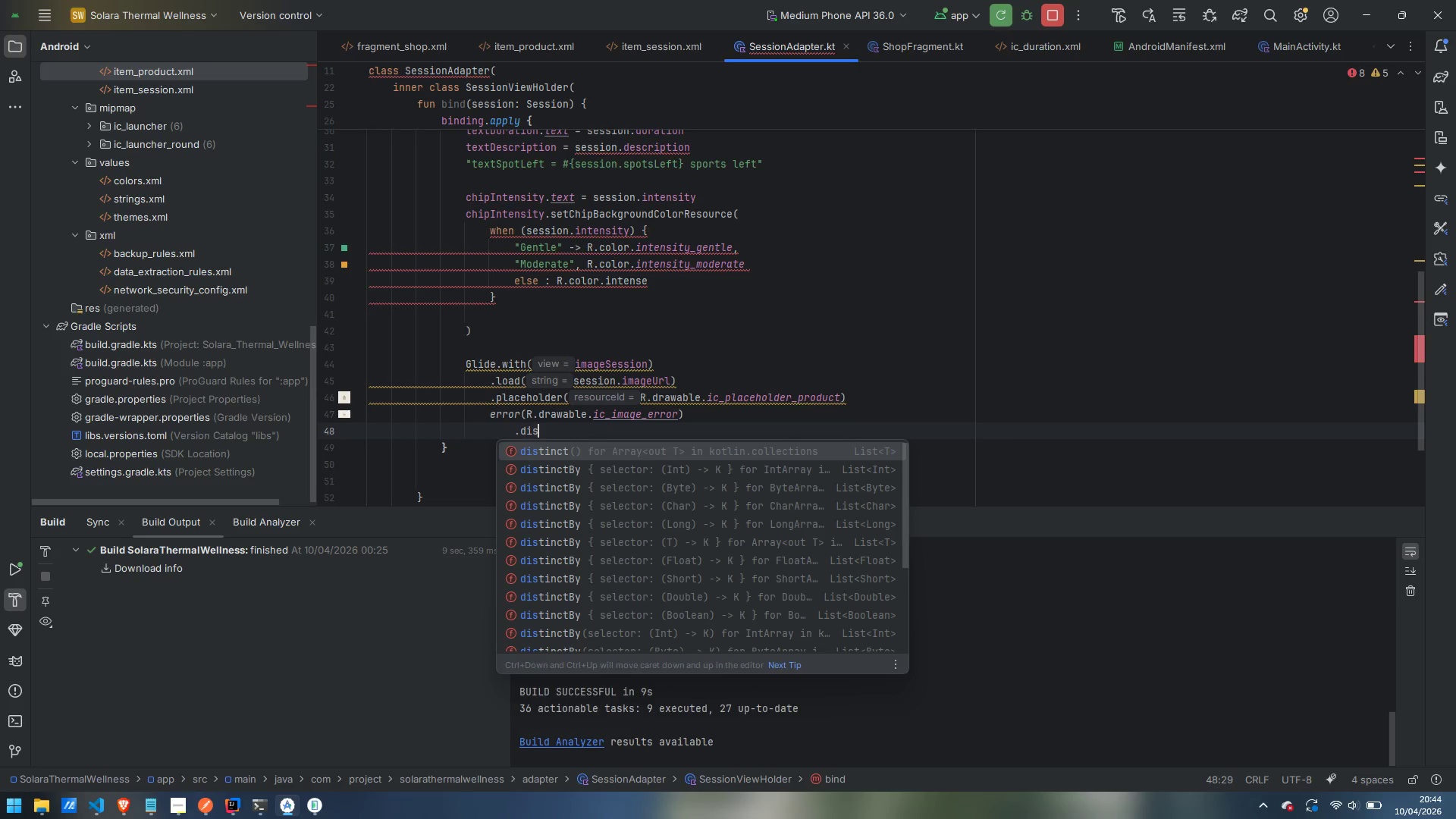 
key(Control+ArrowLeft)
 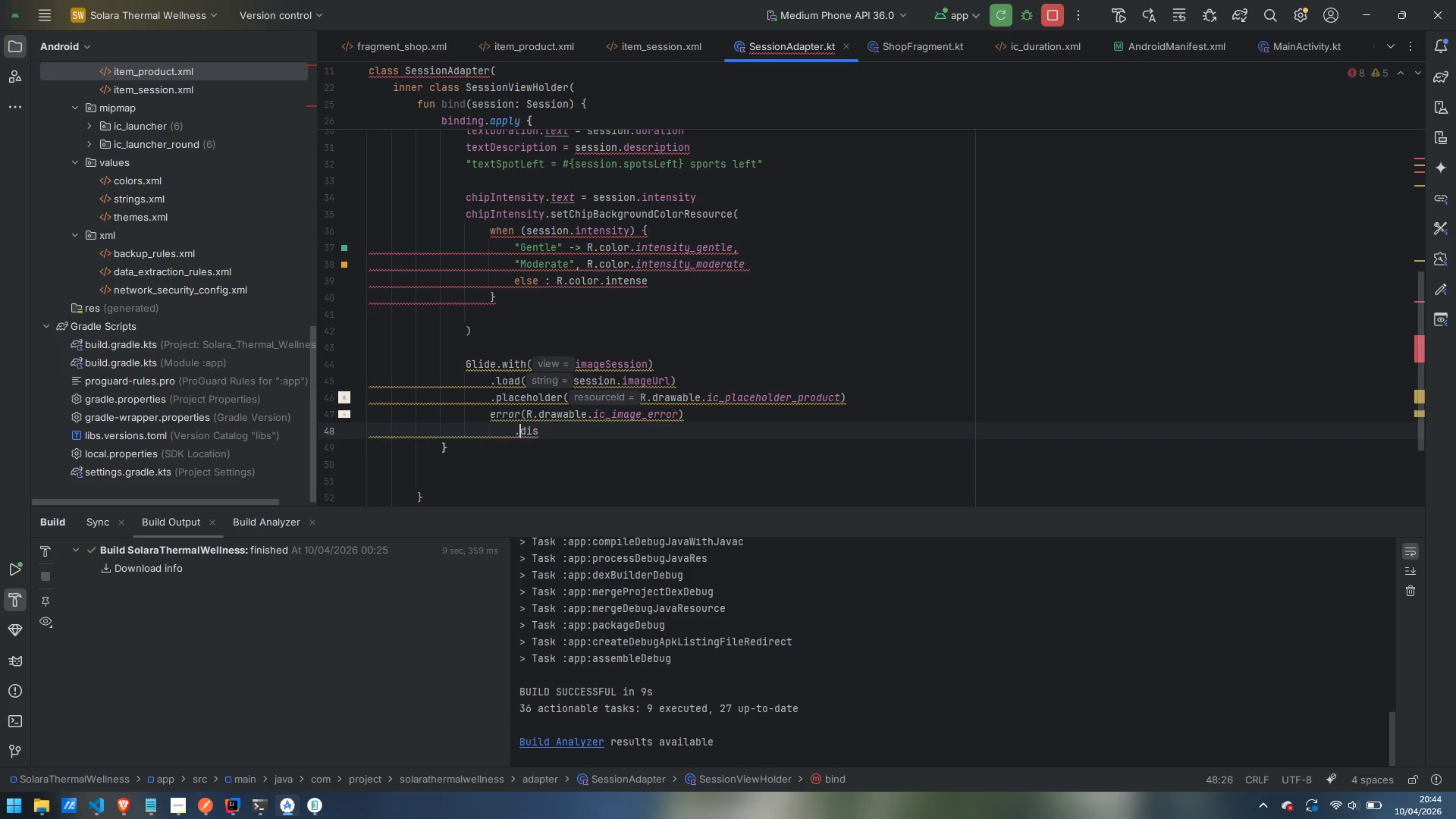 
key(ArrowLeft)
 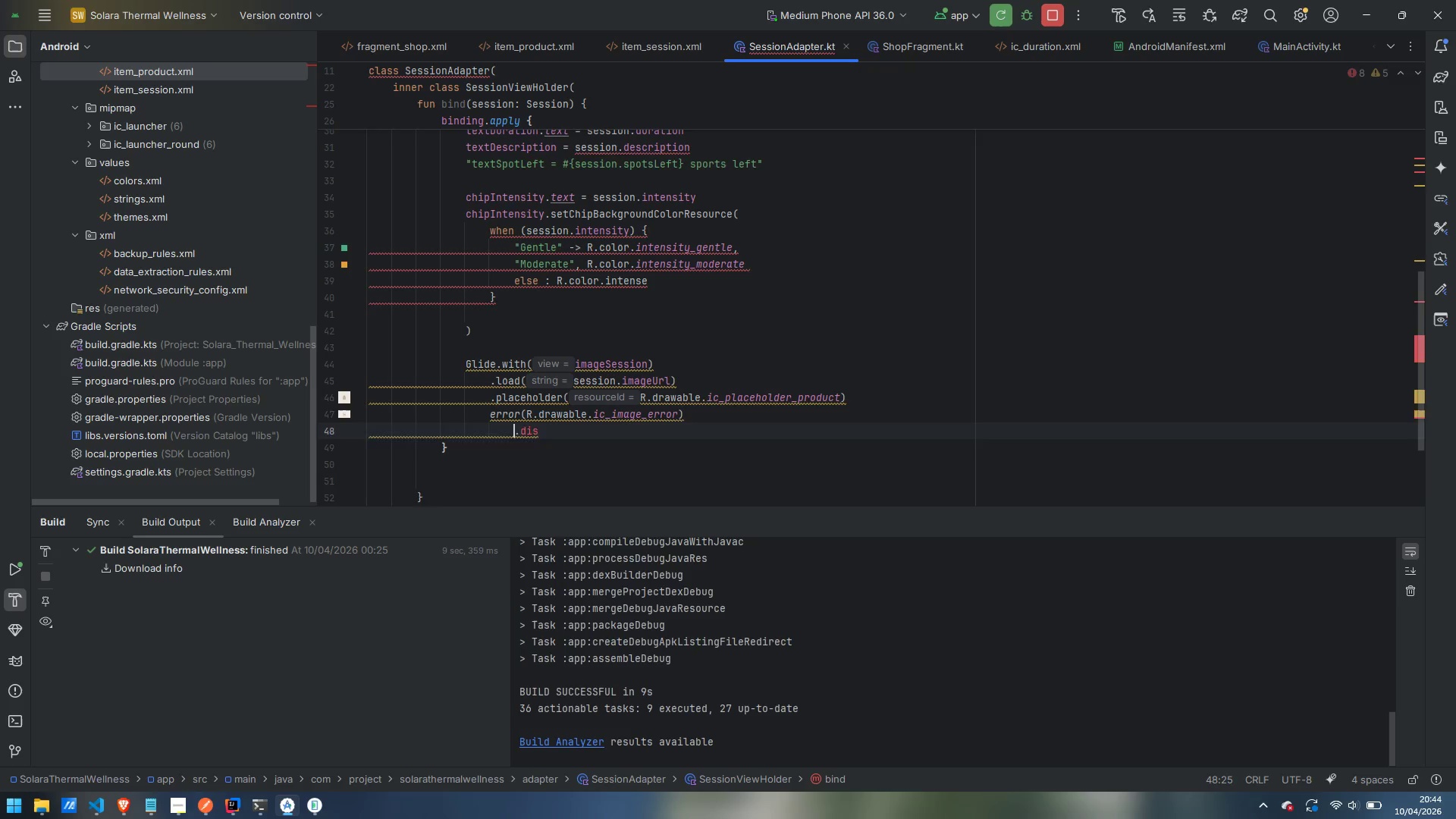 
key(Backspace)
 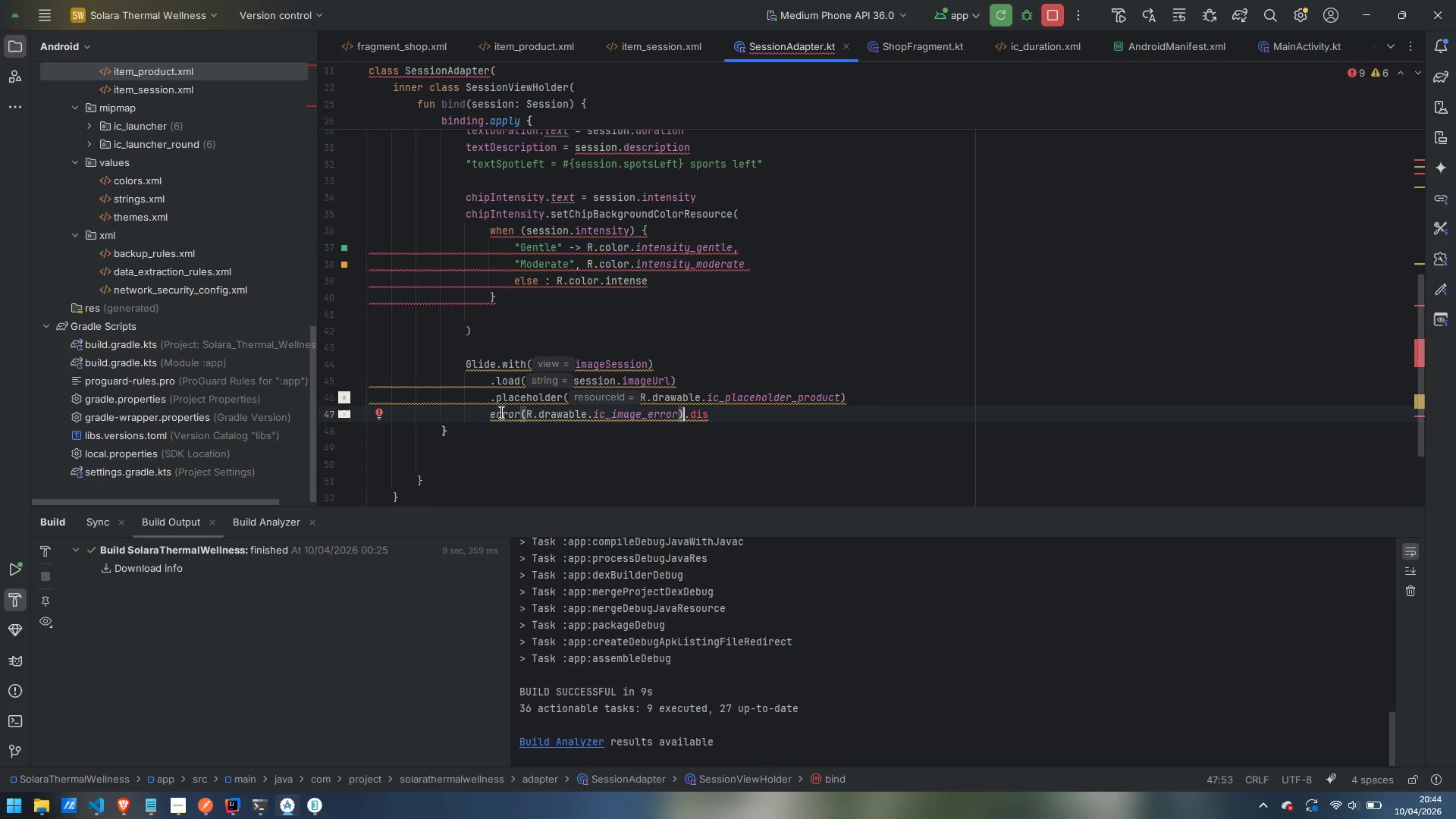 
left_click([491, 415])
 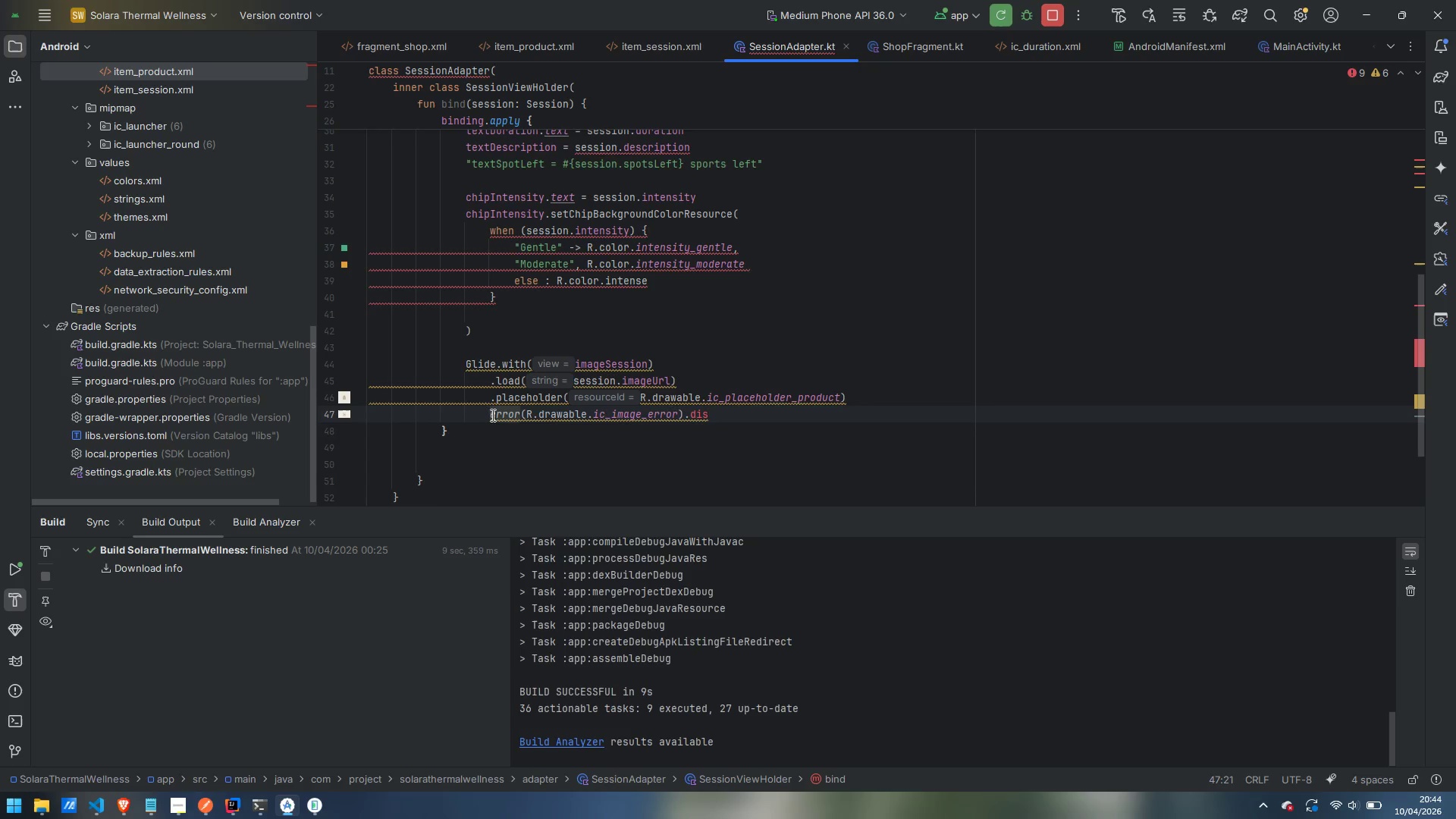 
key(Period)
 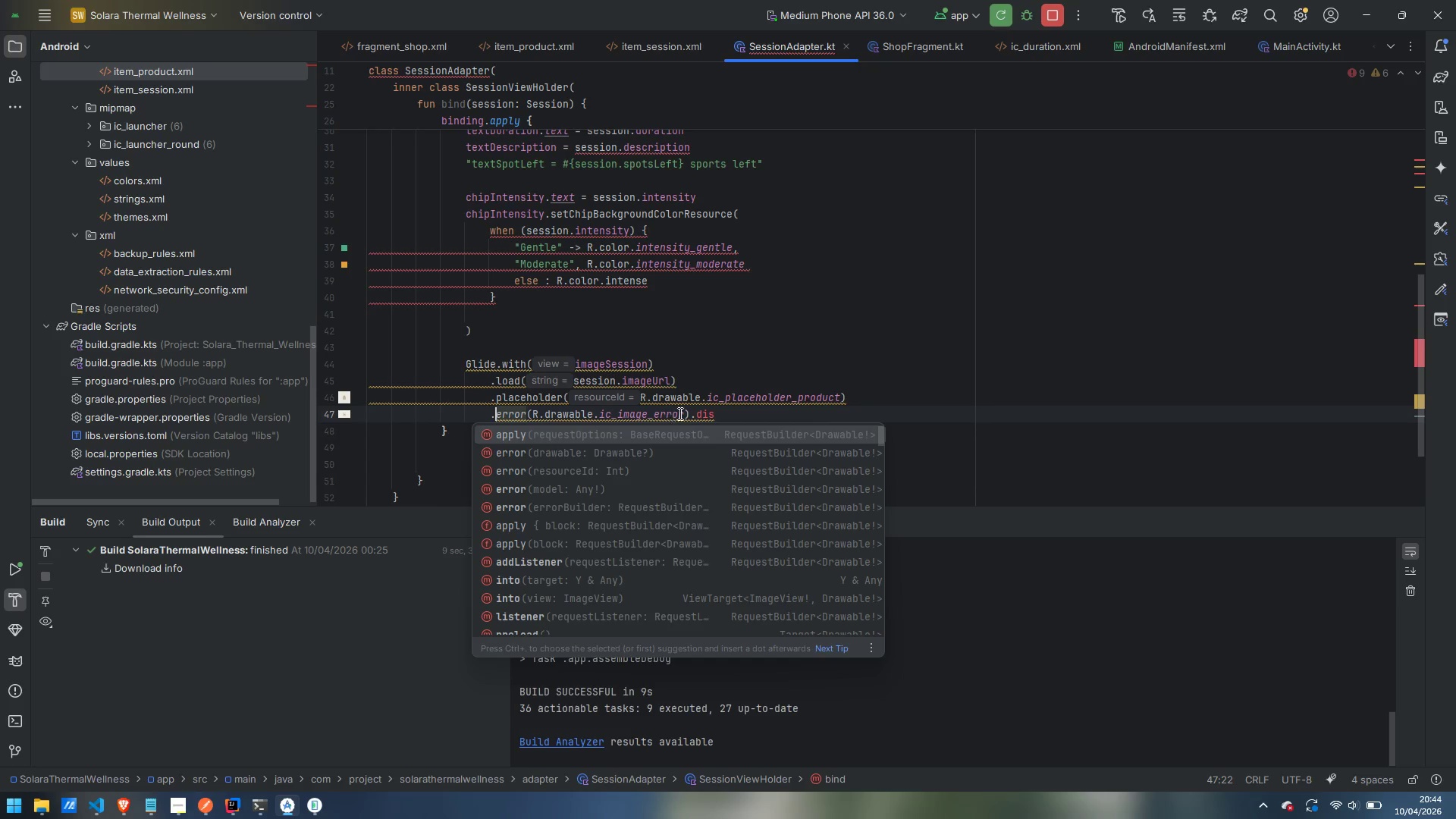 
left_click([694, 412])
 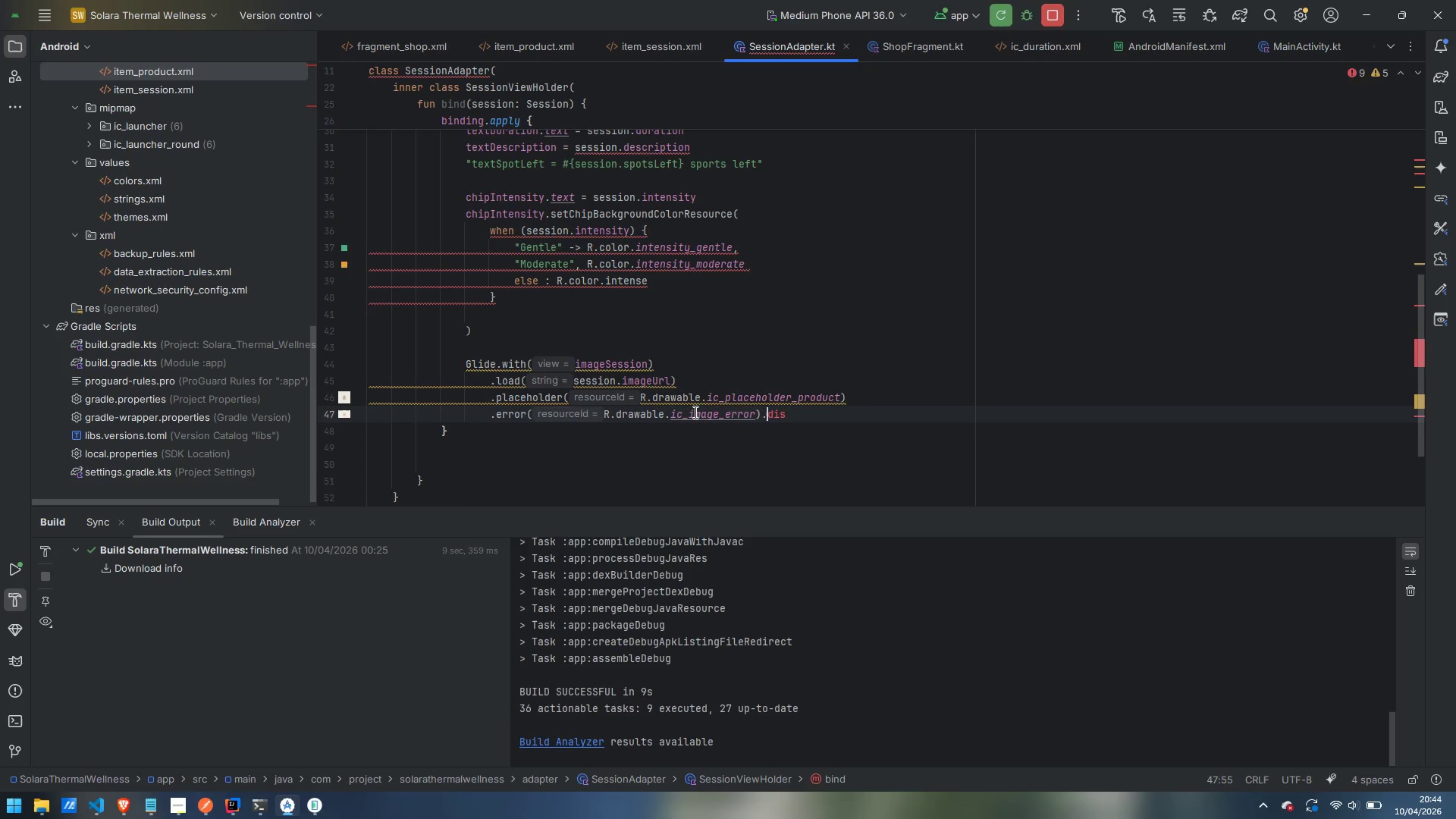 
key(Enter)
 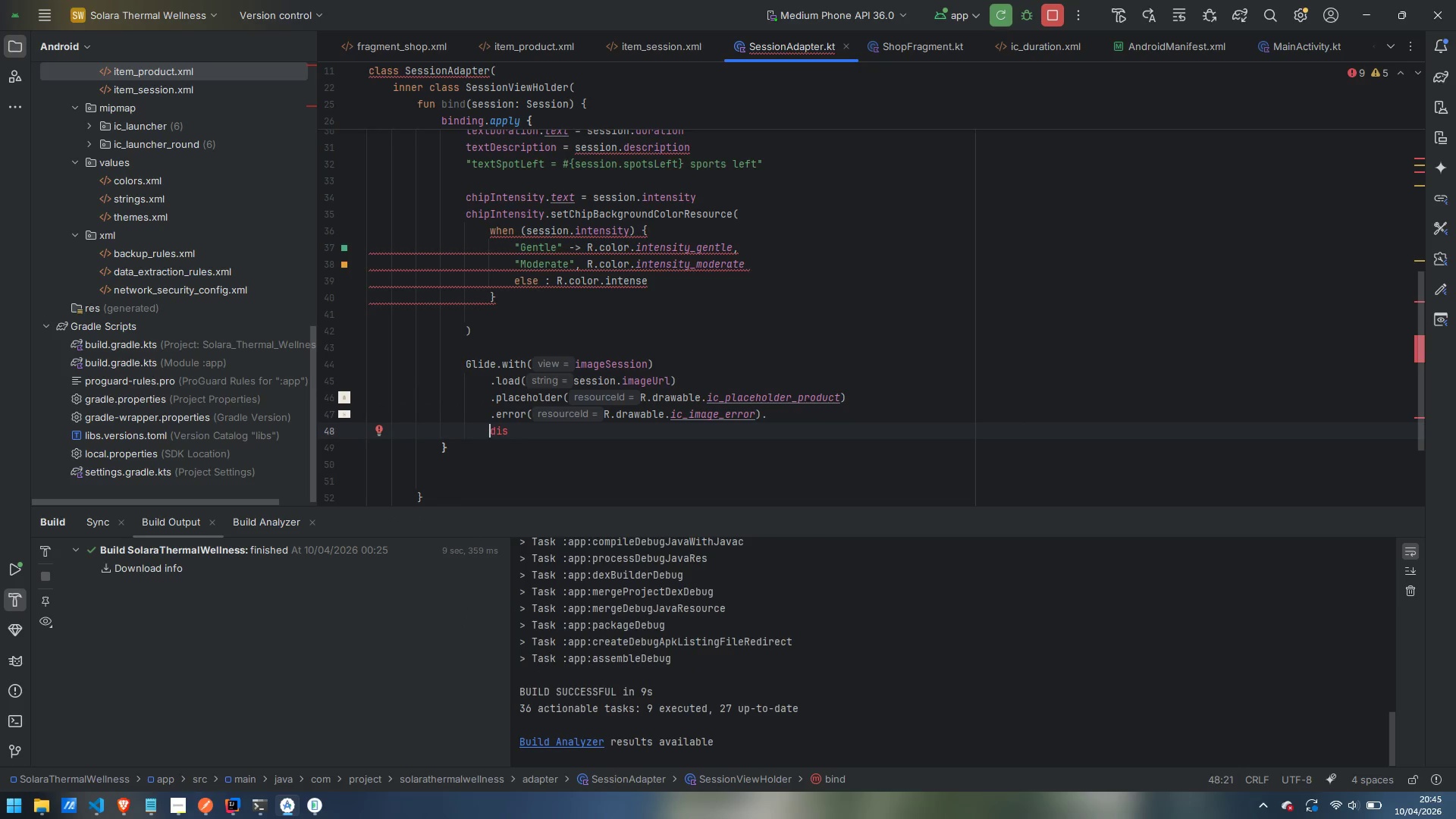 
key(Period)
 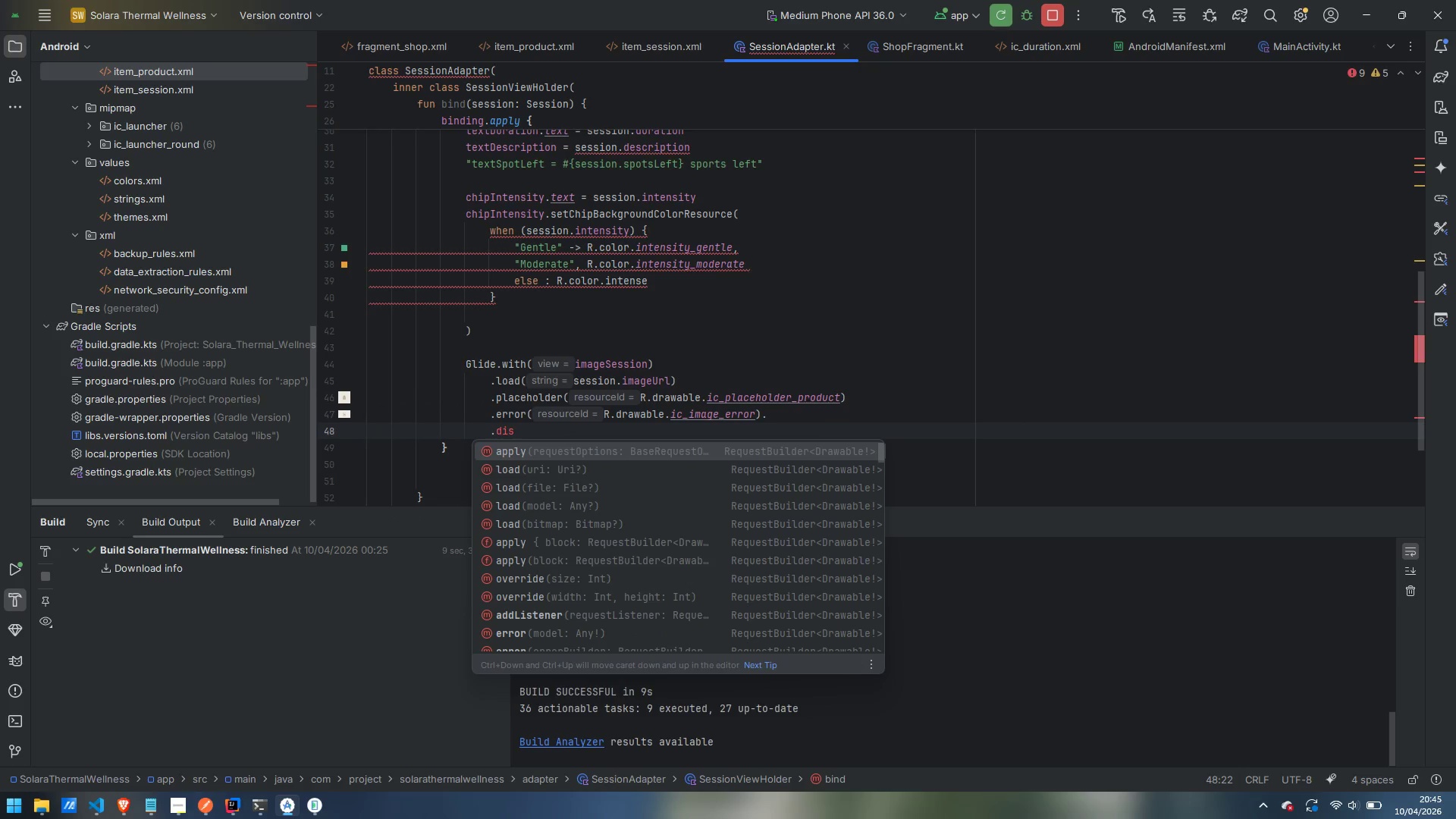 
key(ArrowRight)
 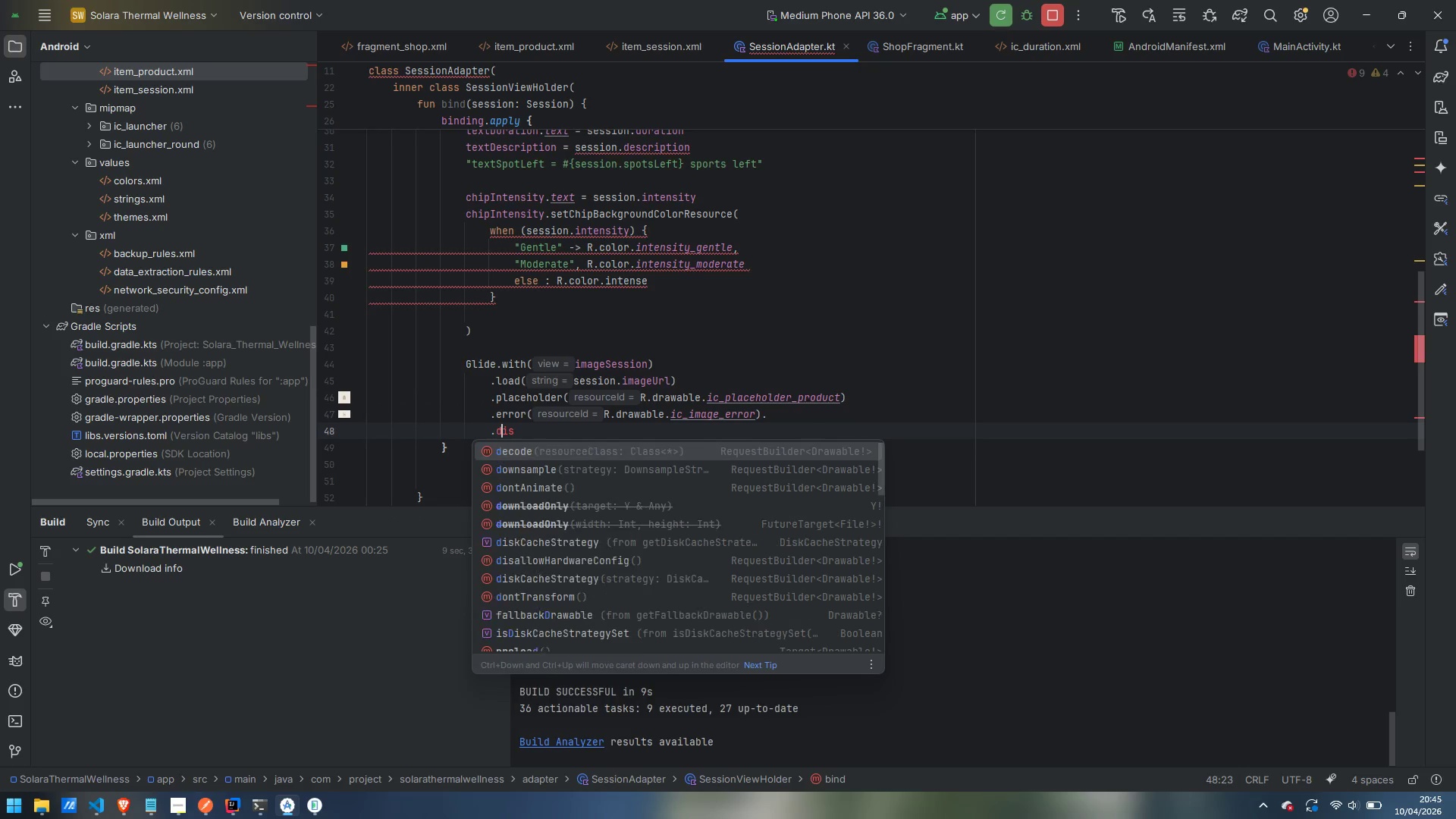 
key(ArrowRight)
 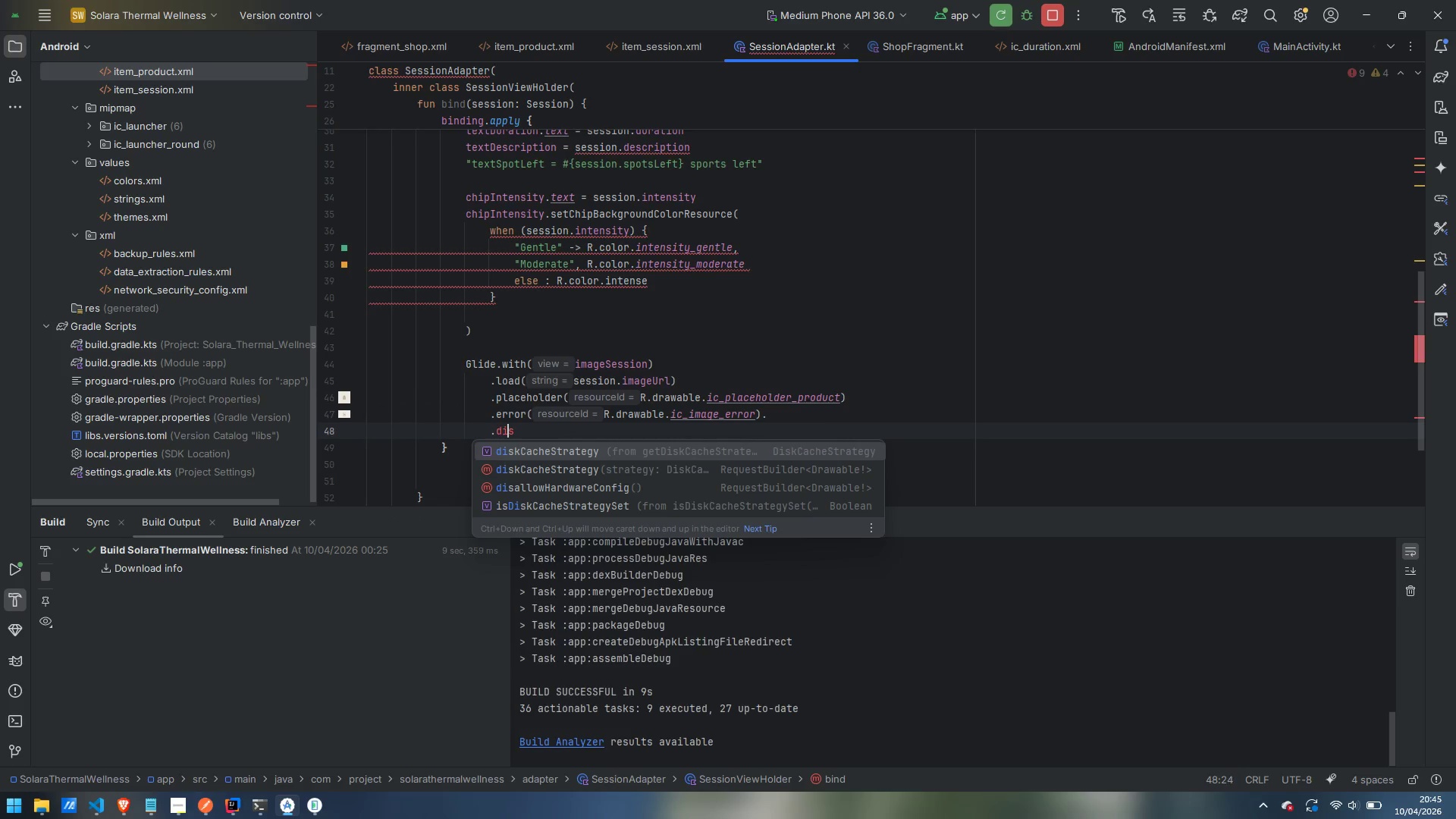 
key(ArrowRight)
 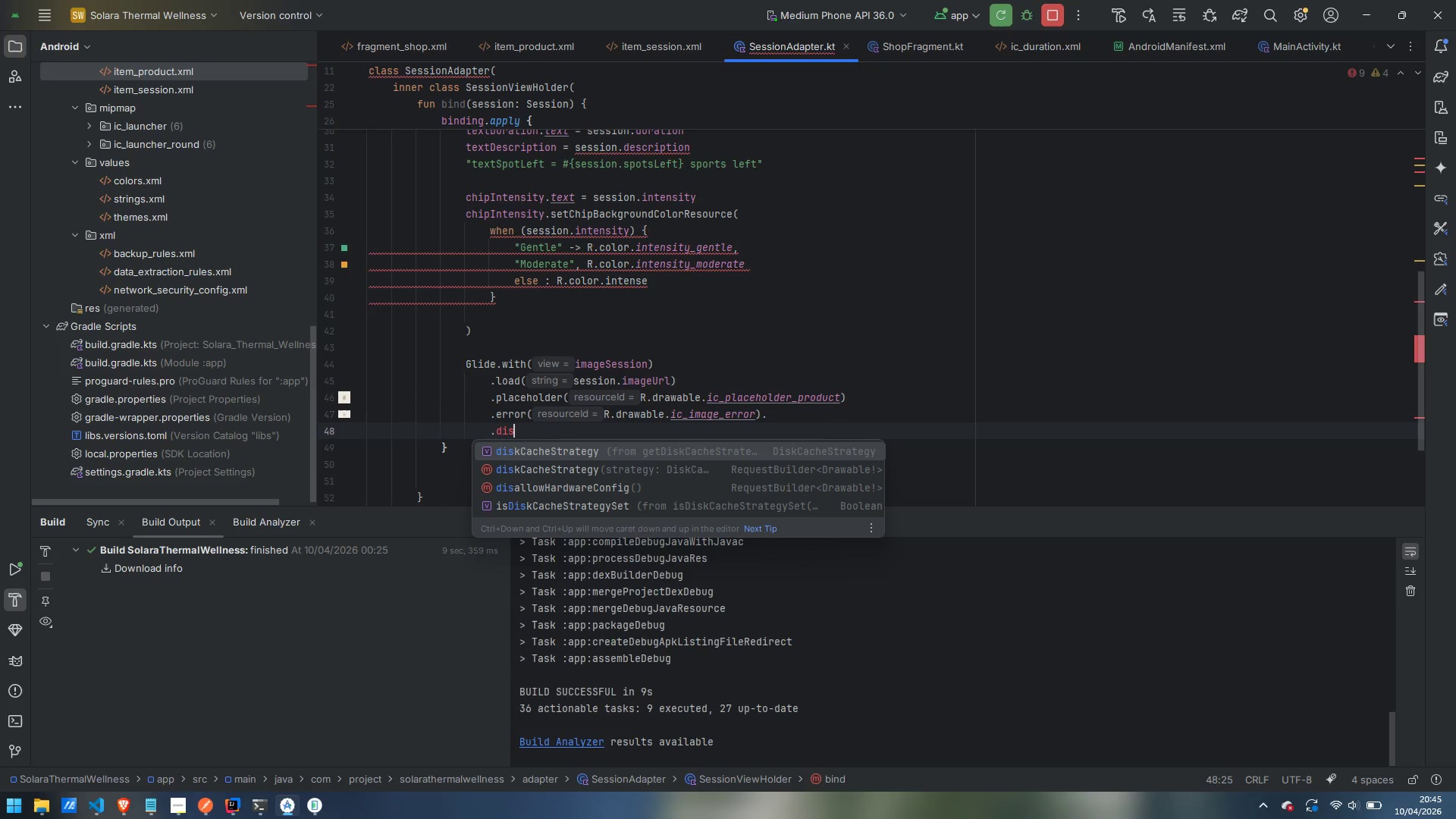 
key(Shift+ShiftLeft)
 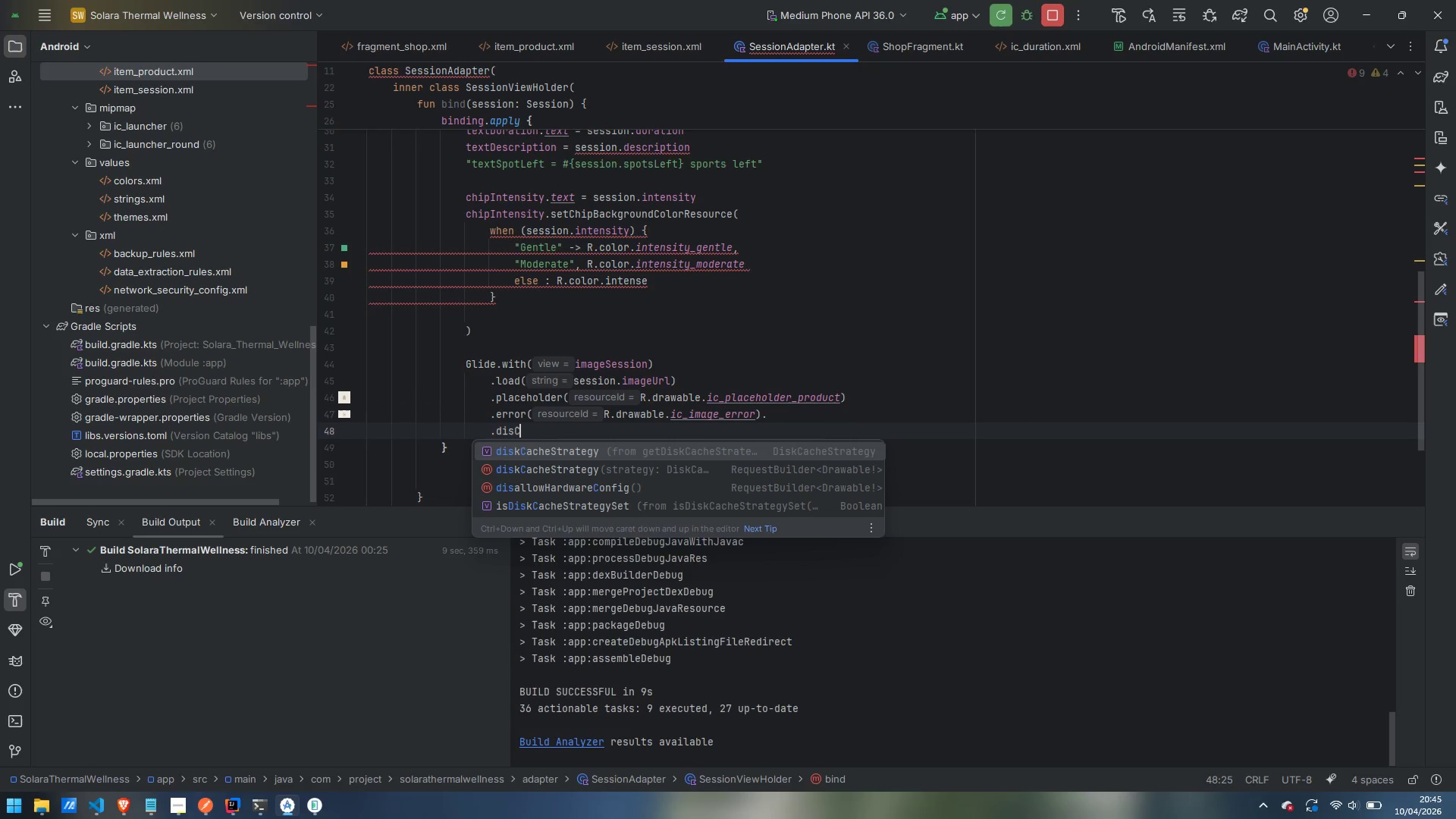 
key(Shift+C)
 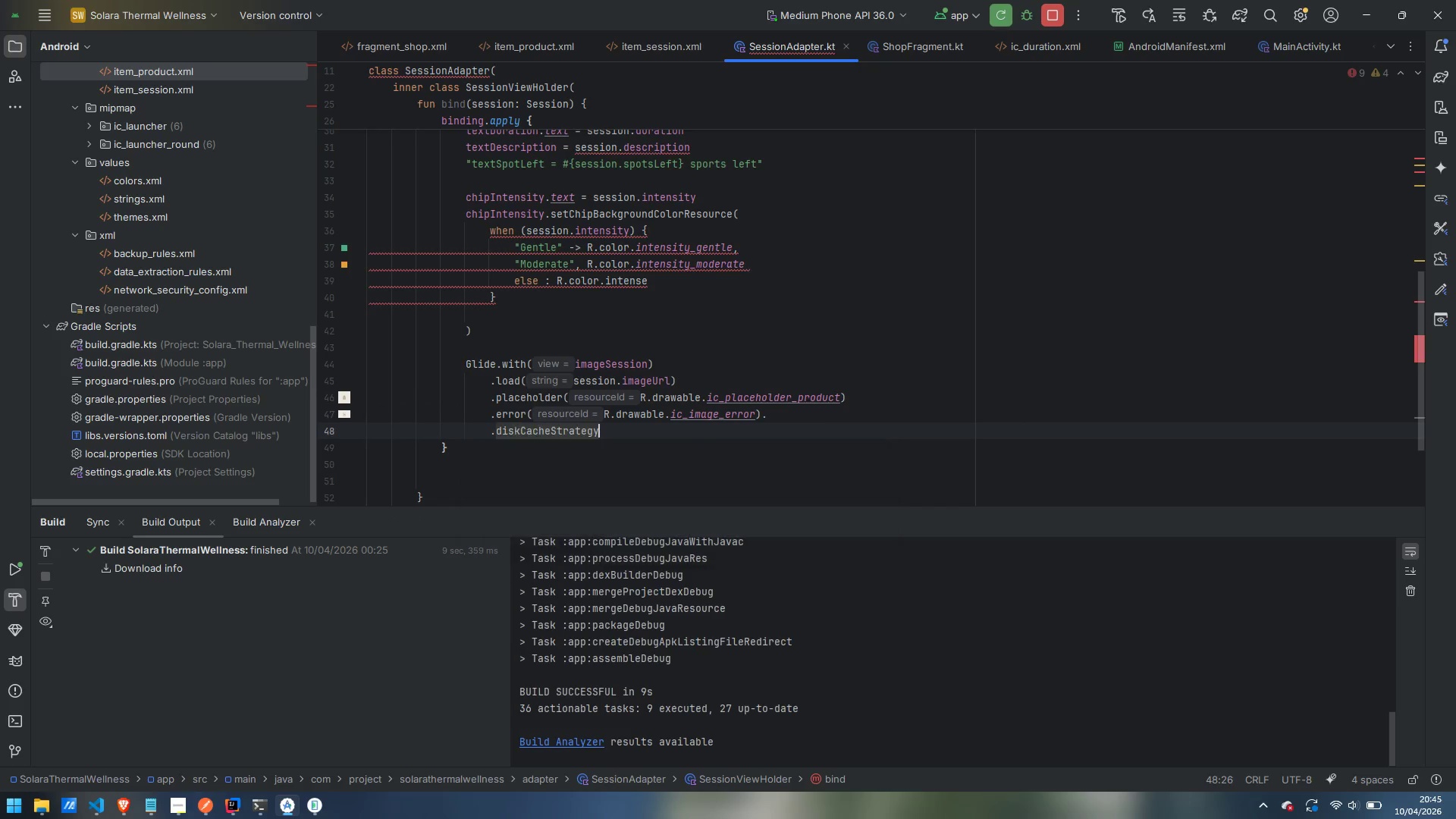 
key(Enter)
 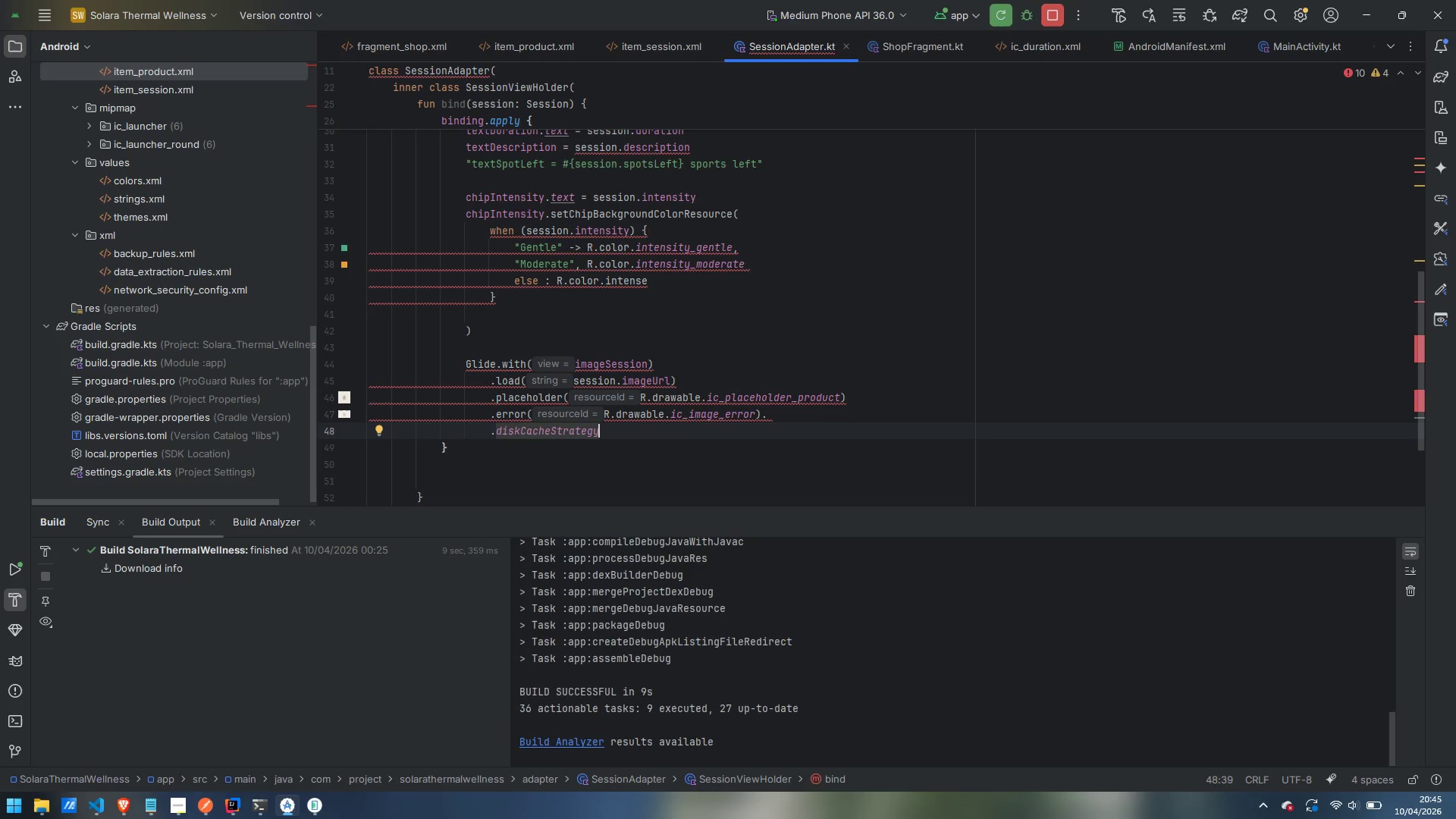 
key(Shift+9)
 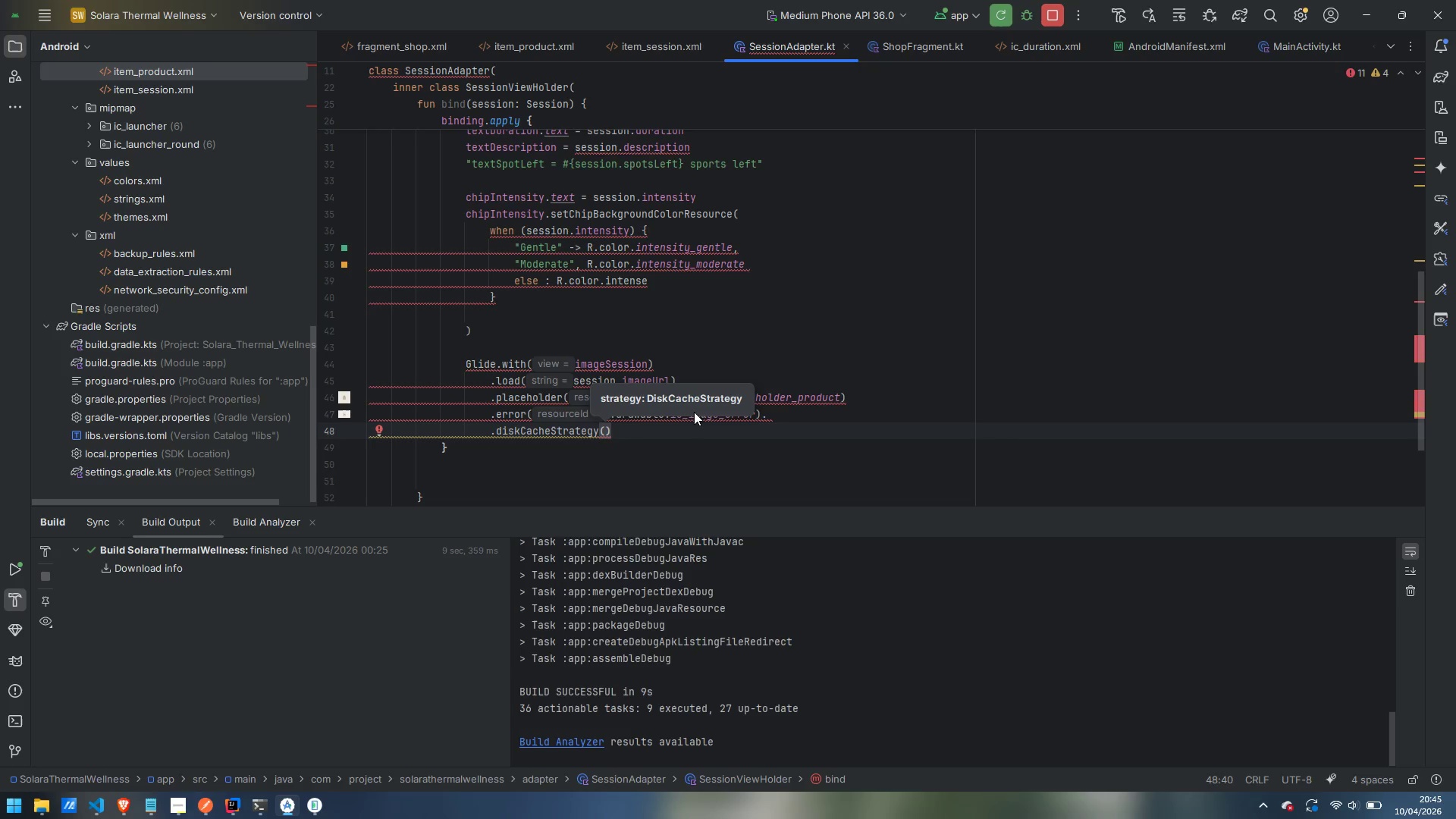 
type(DiskCa)
 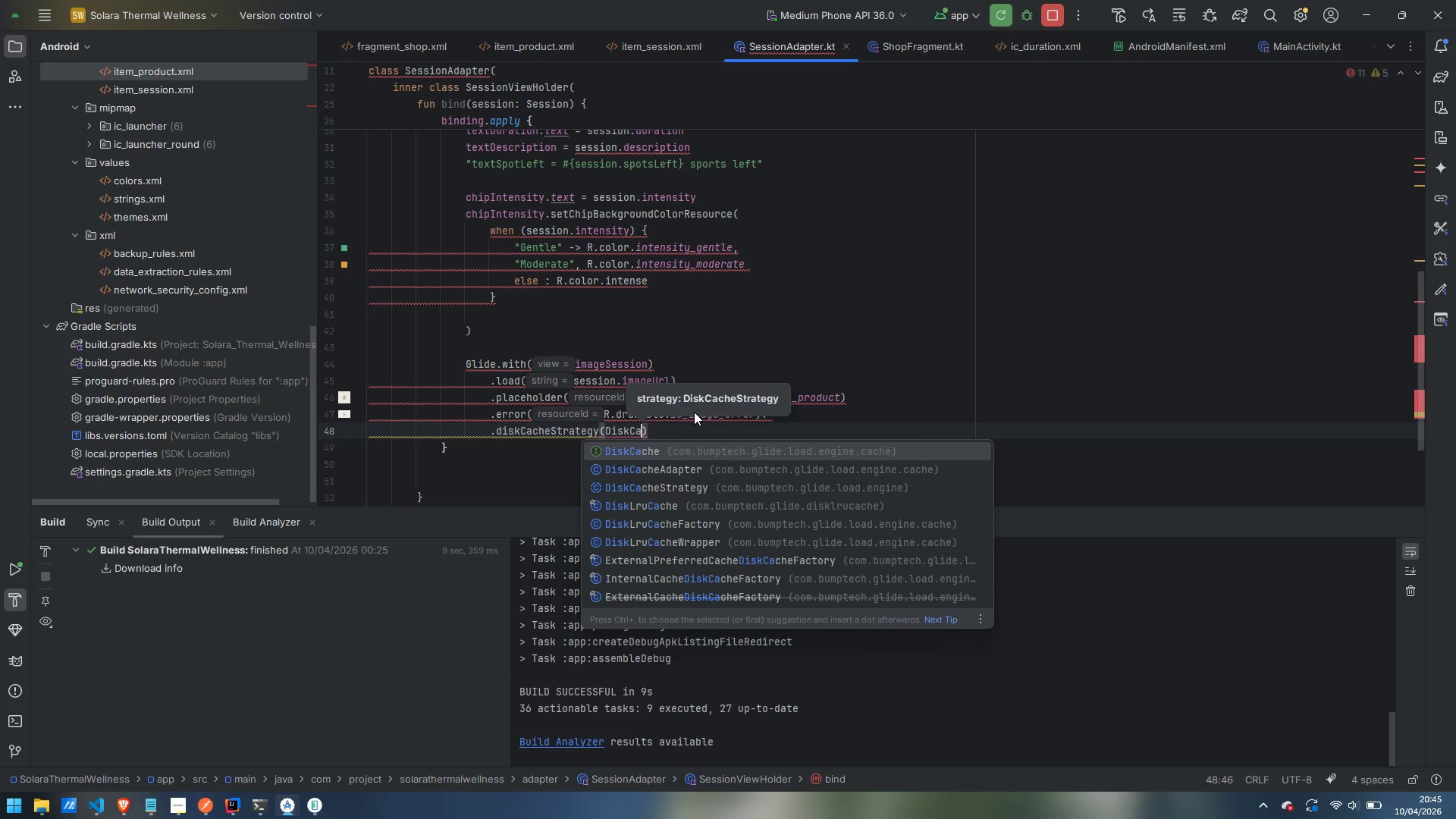 
key(ArrowDown)
 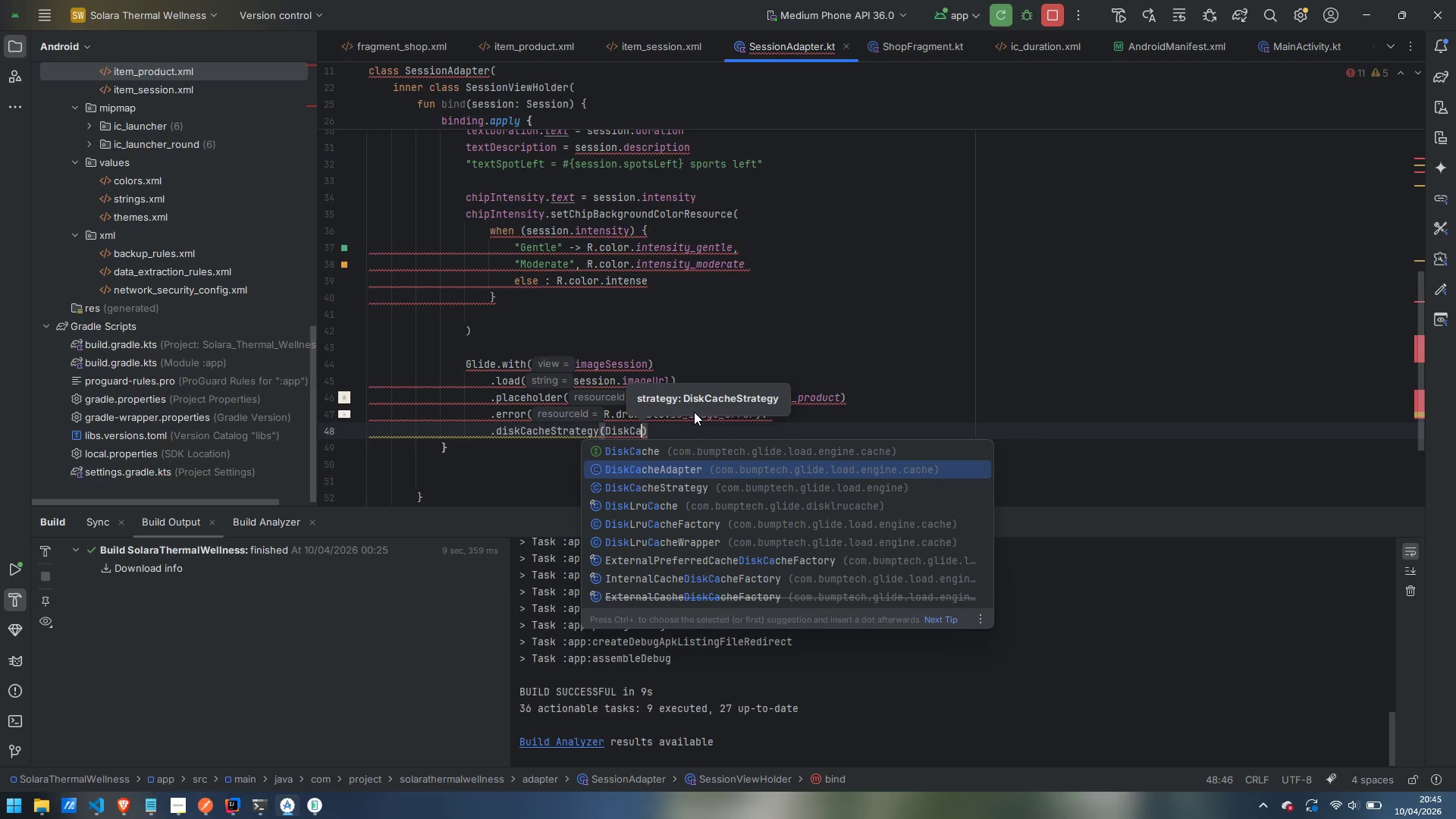 
key(ArrowDown)
 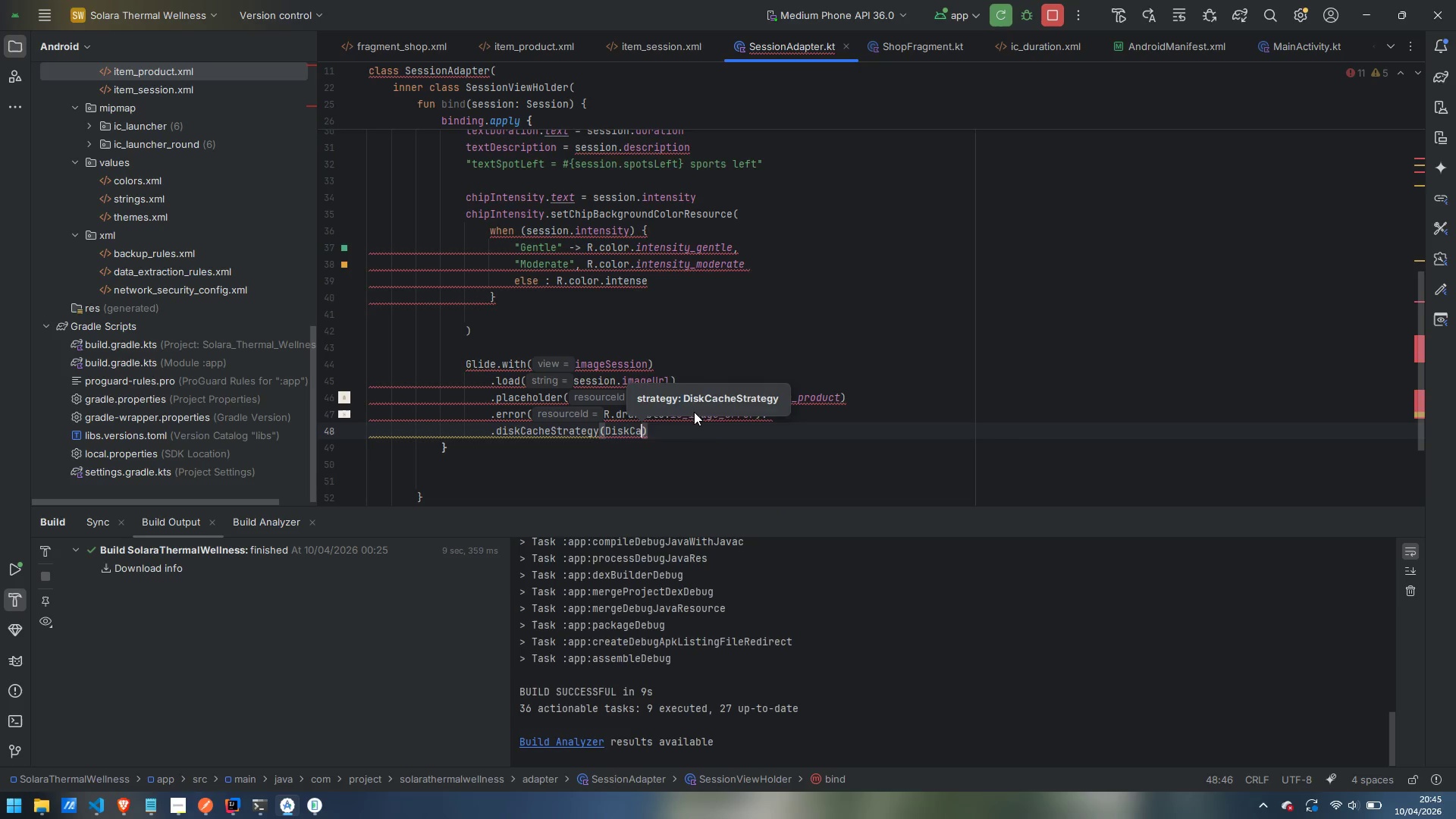 
key(Enter)
 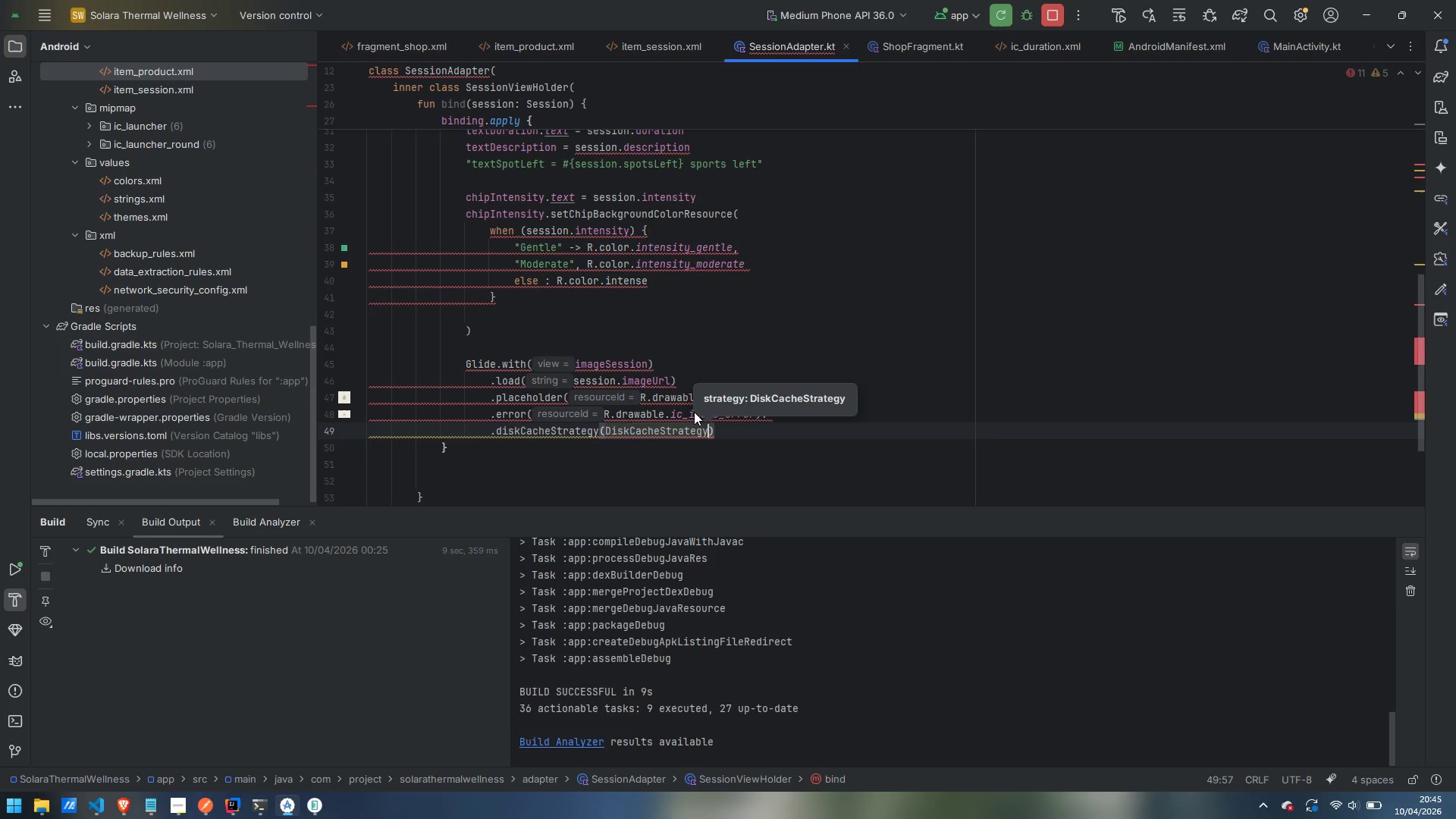 
key(Period)
 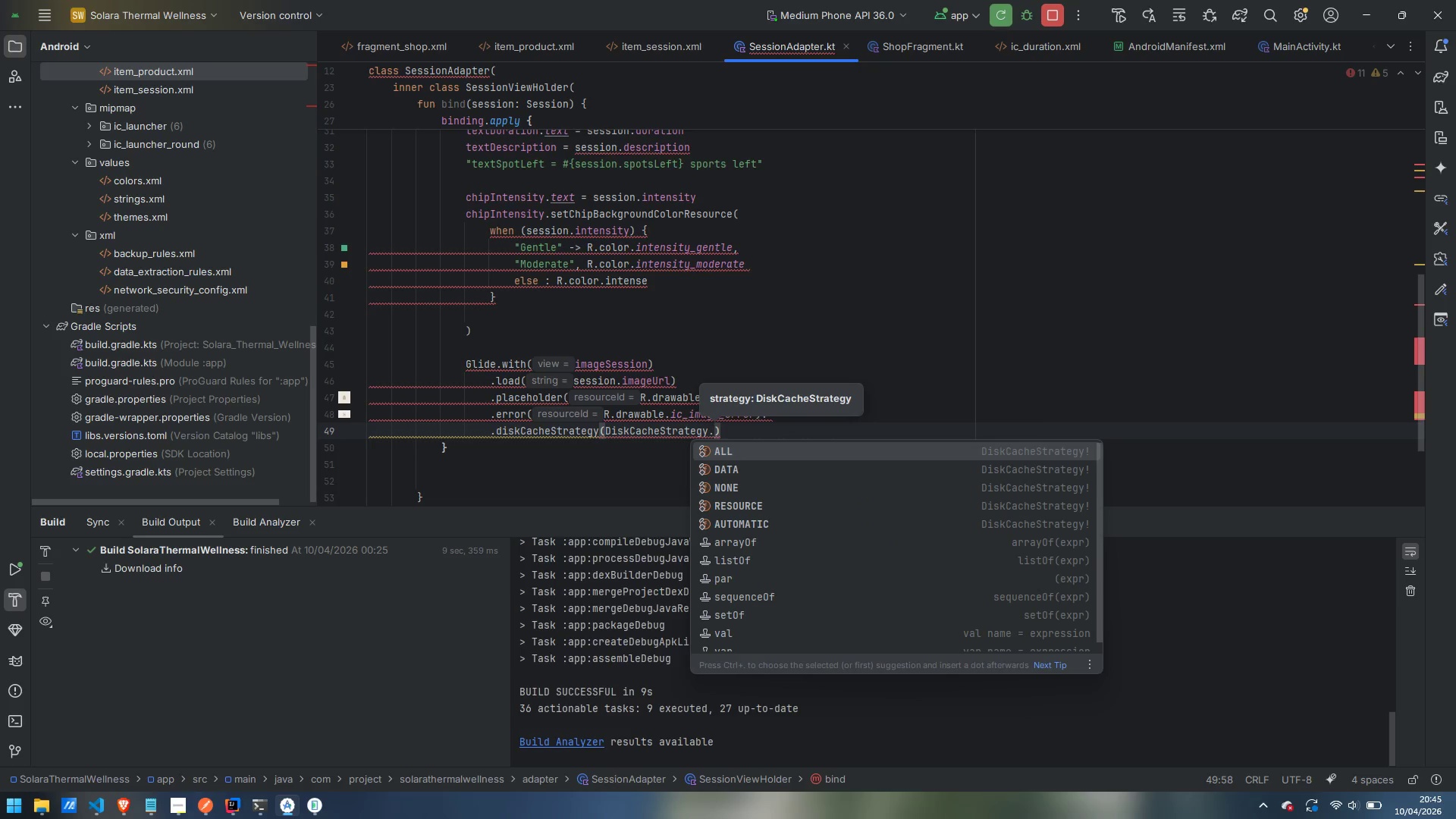 
key(Enter)
 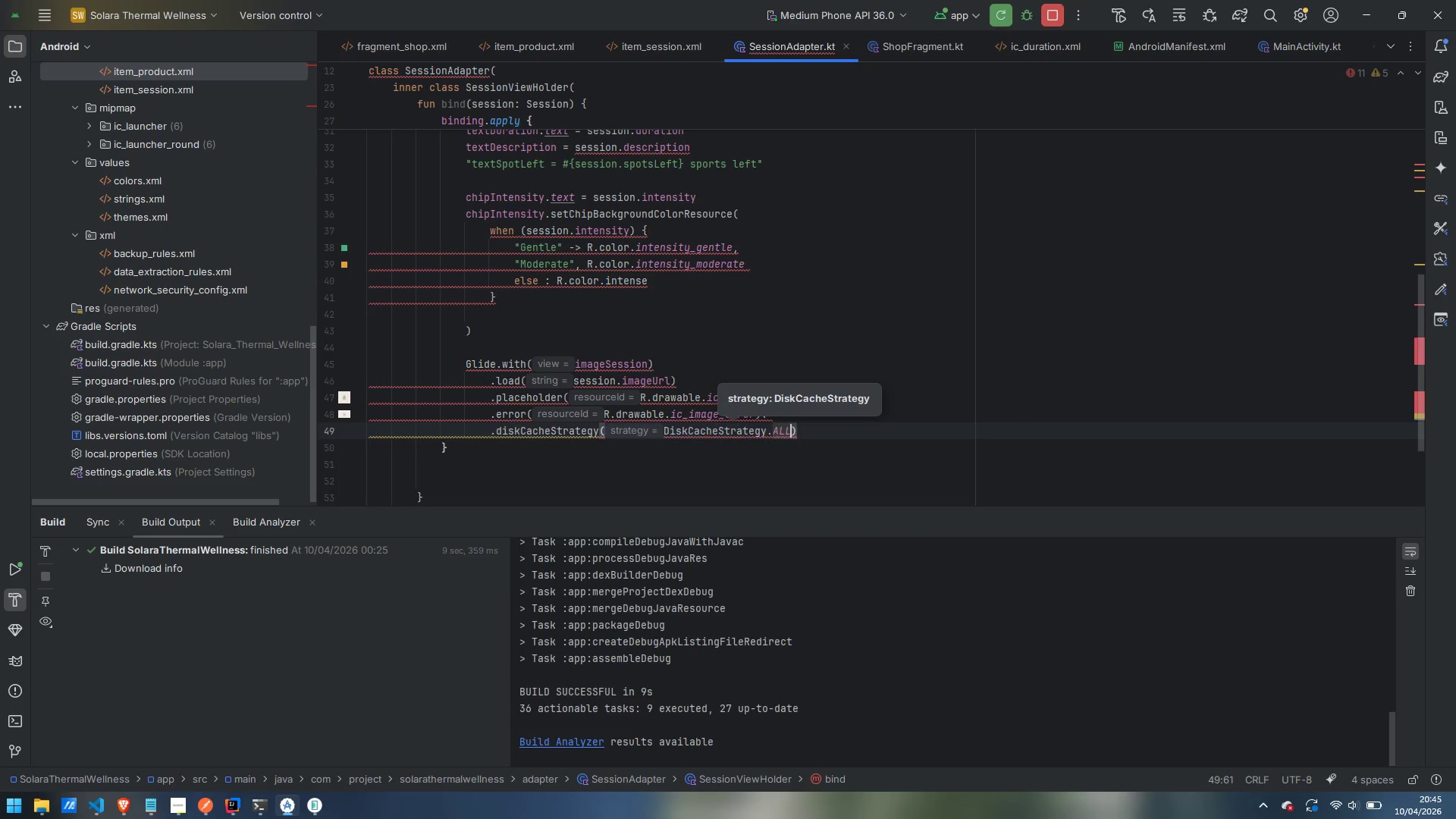 
key(ArrowRight)
 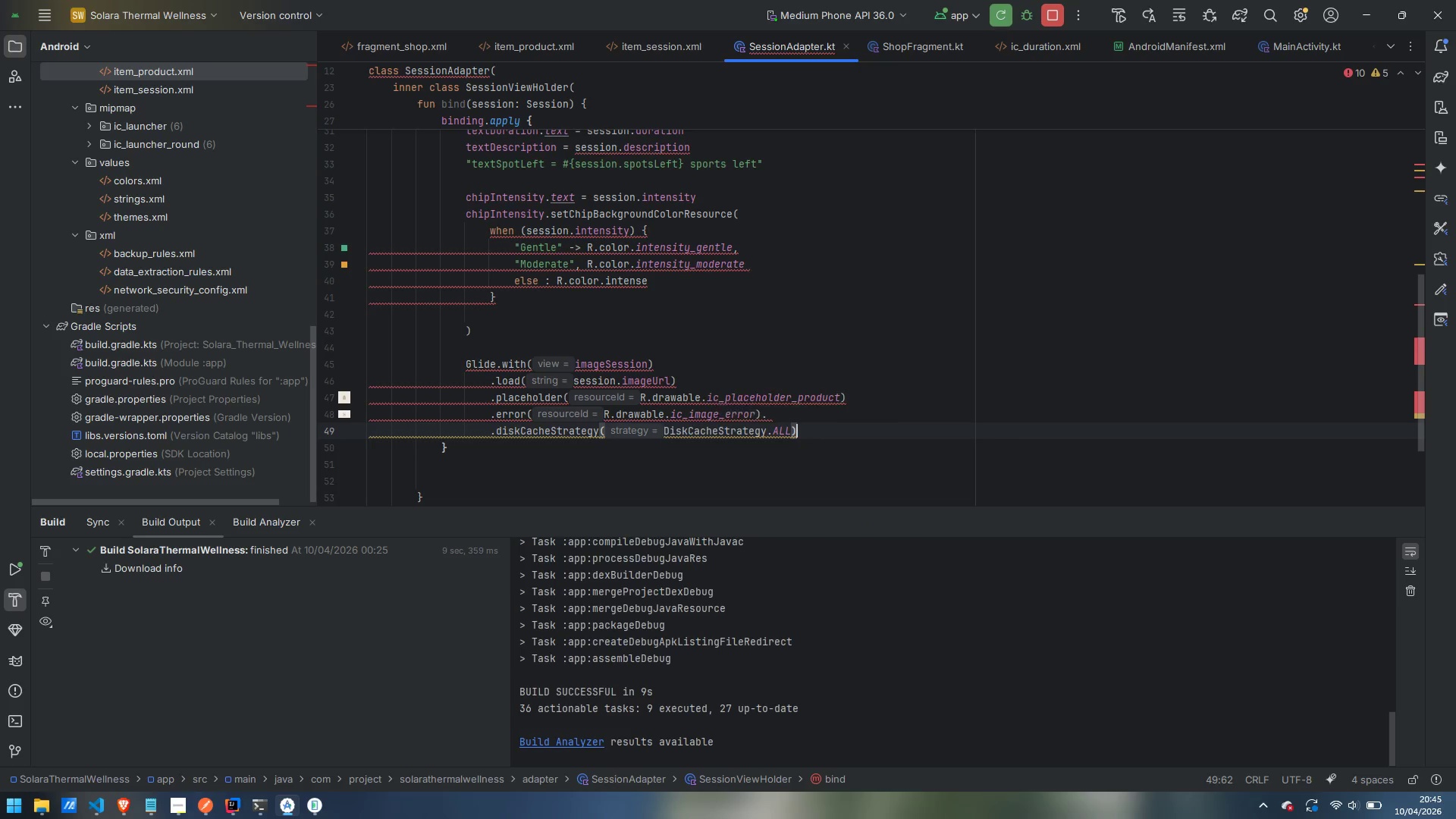 
key(Enter)
 